 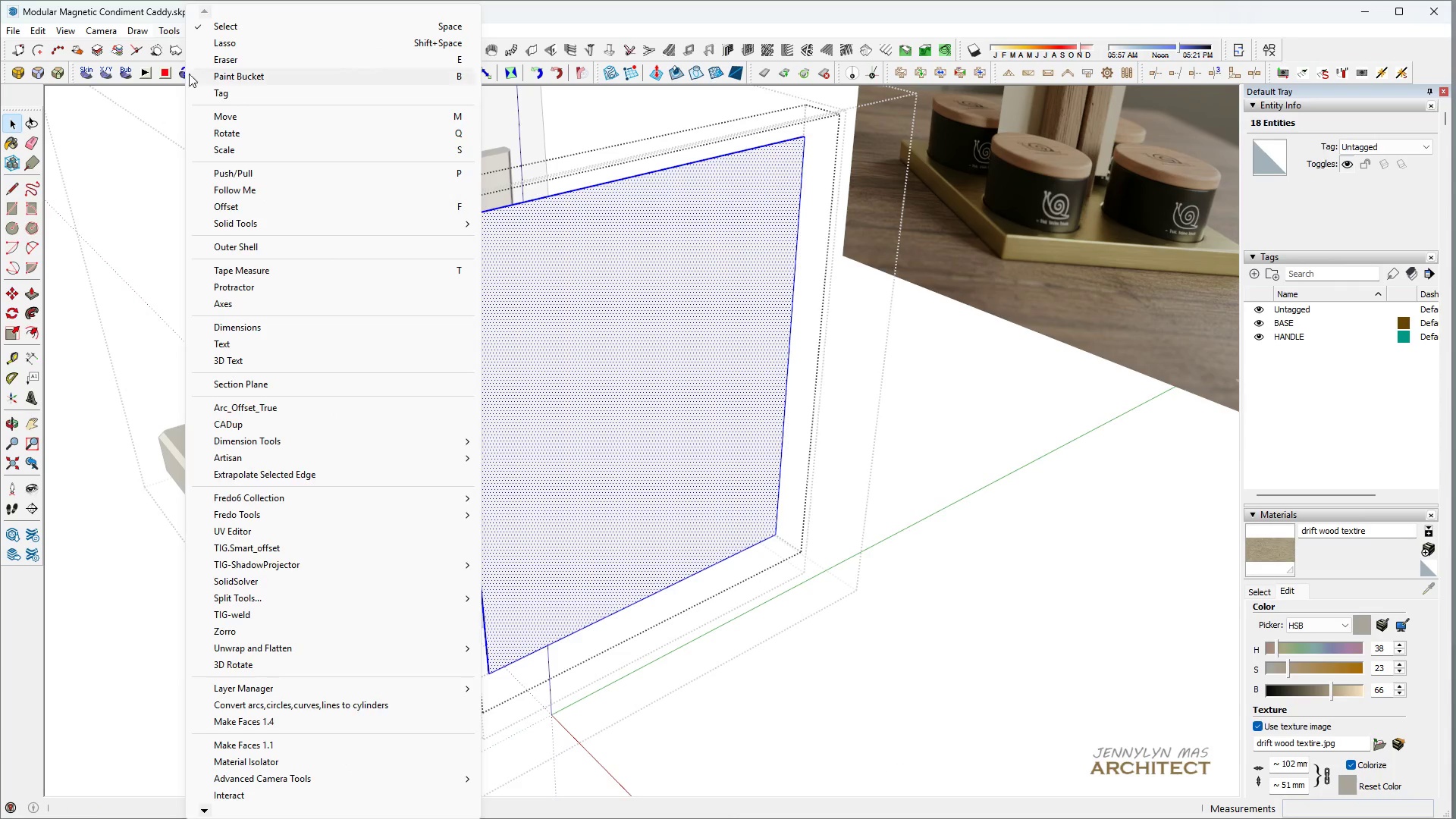 
left_click([287, 348])
 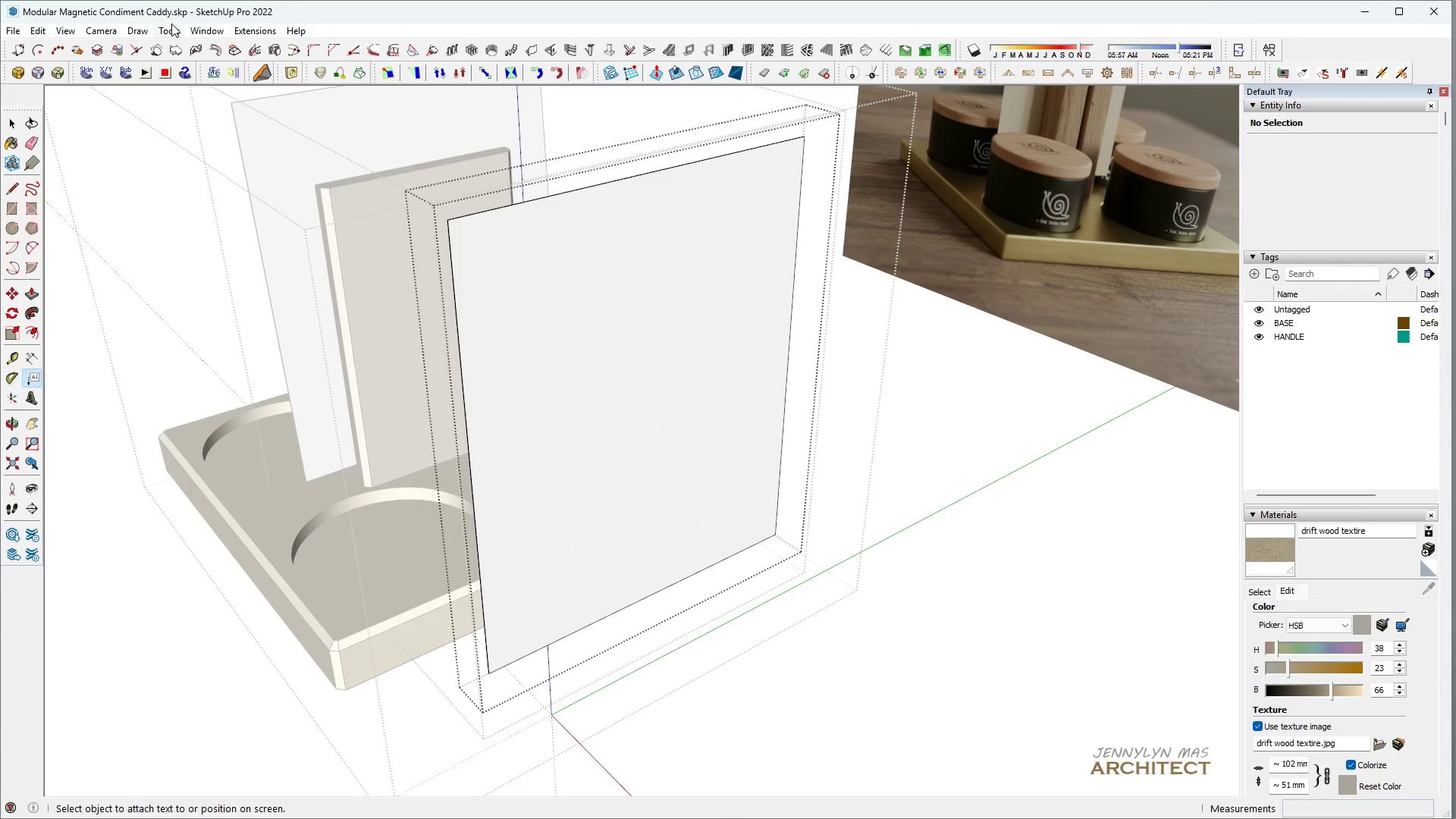 
left_click([168, 25])
 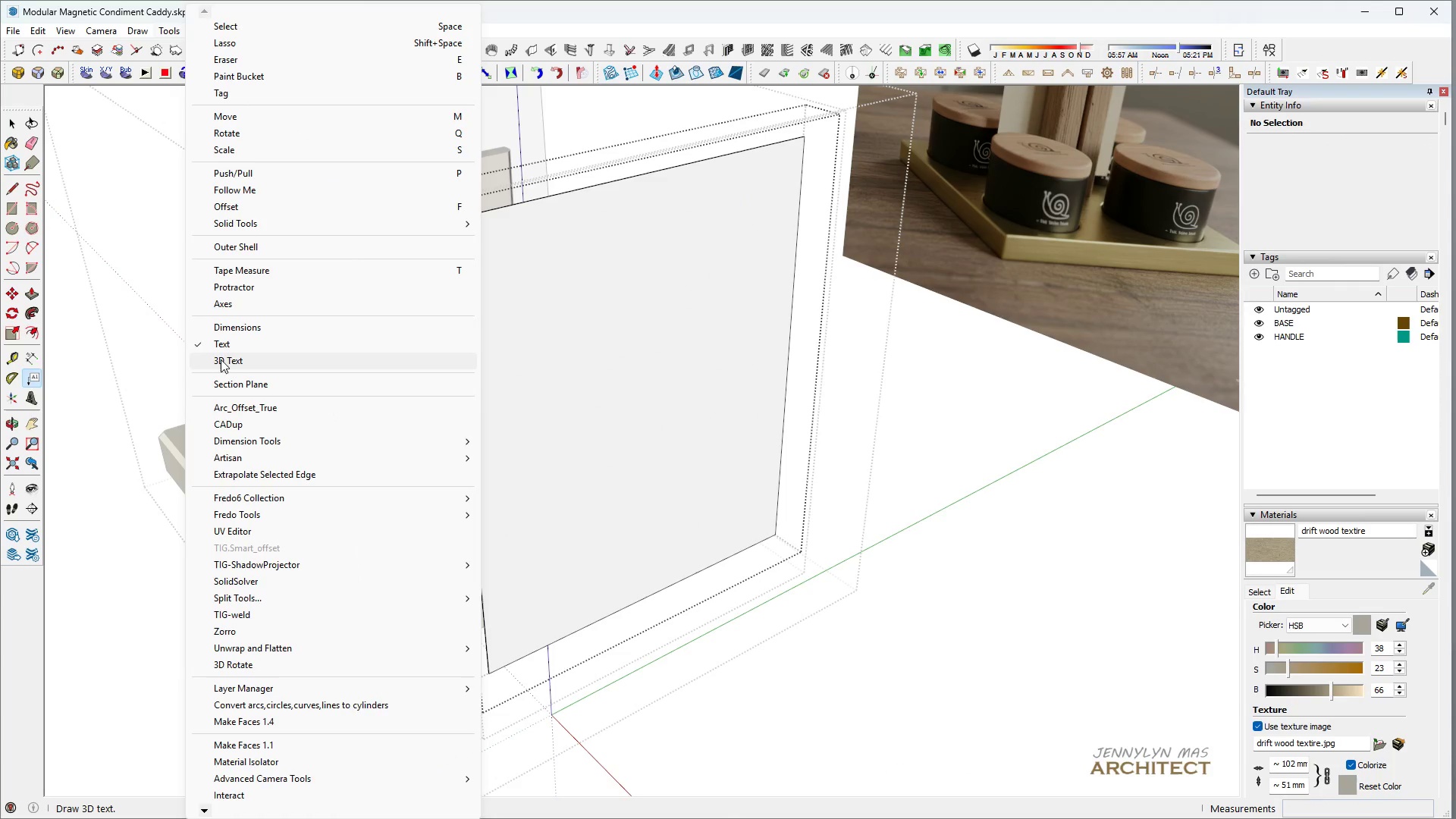 
left_click([221, 362])
 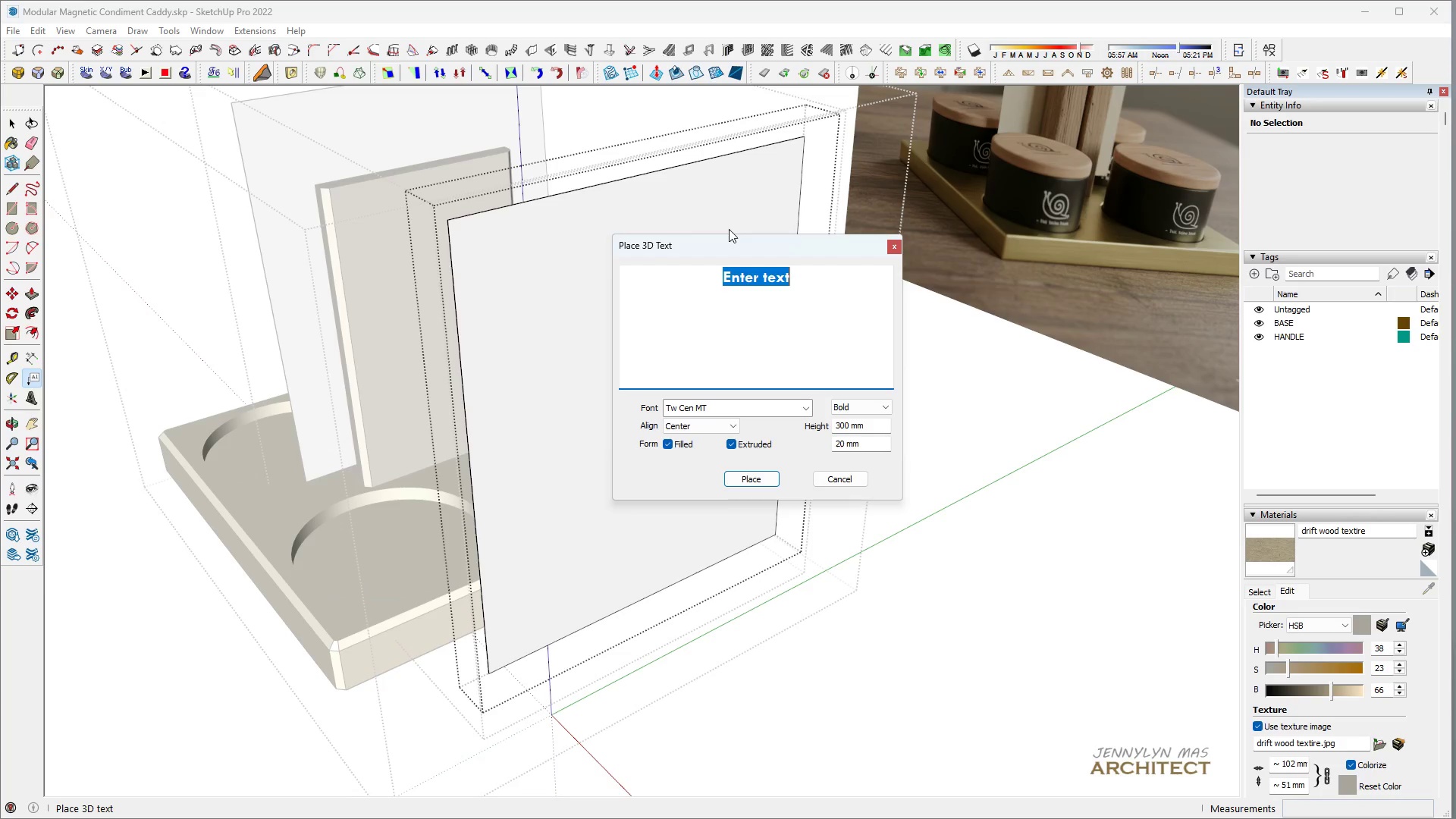 
type(DAILY CATH)
key(Backspace)
type(CH)
 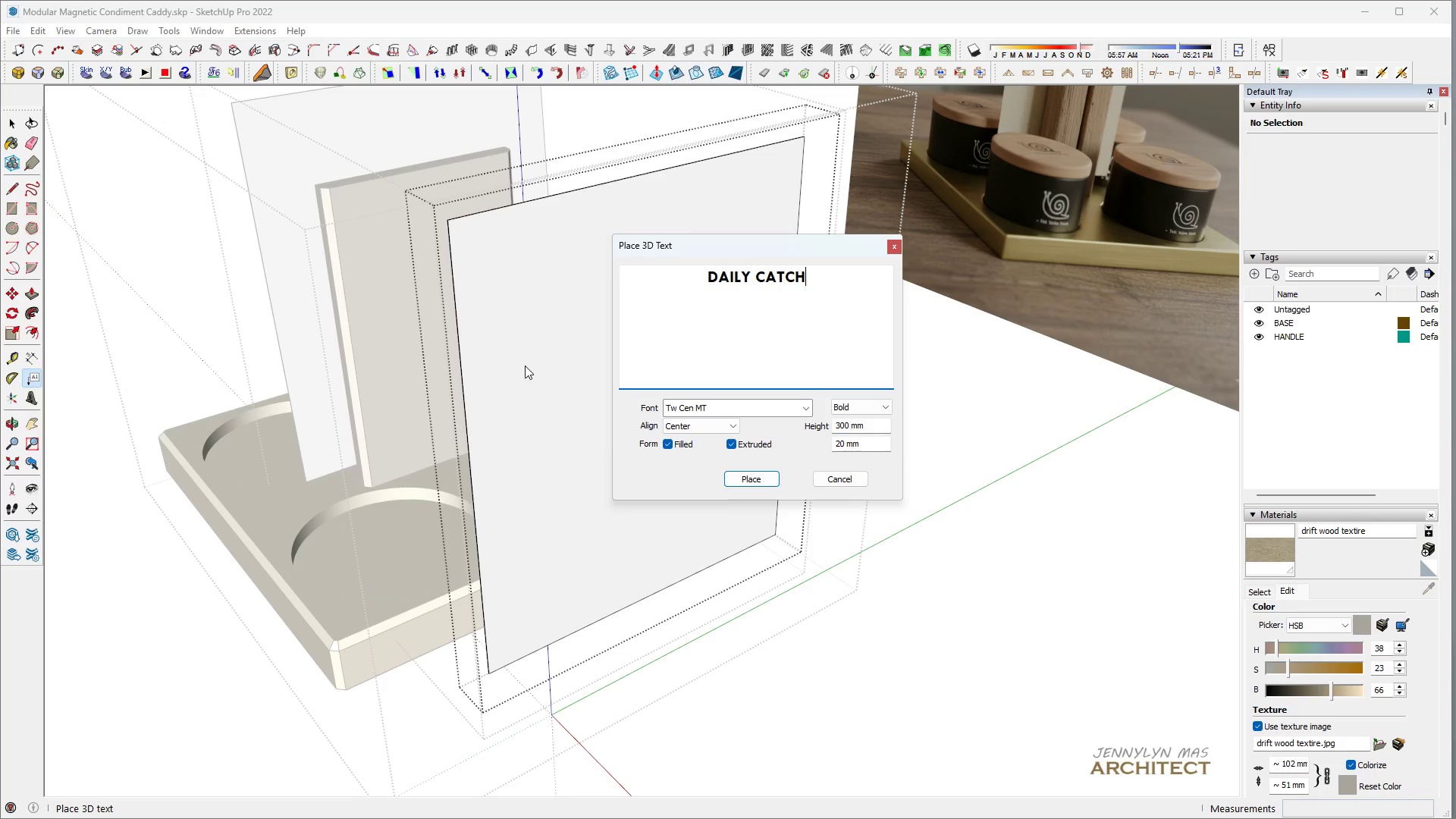 
mouse_move([790, 423])
 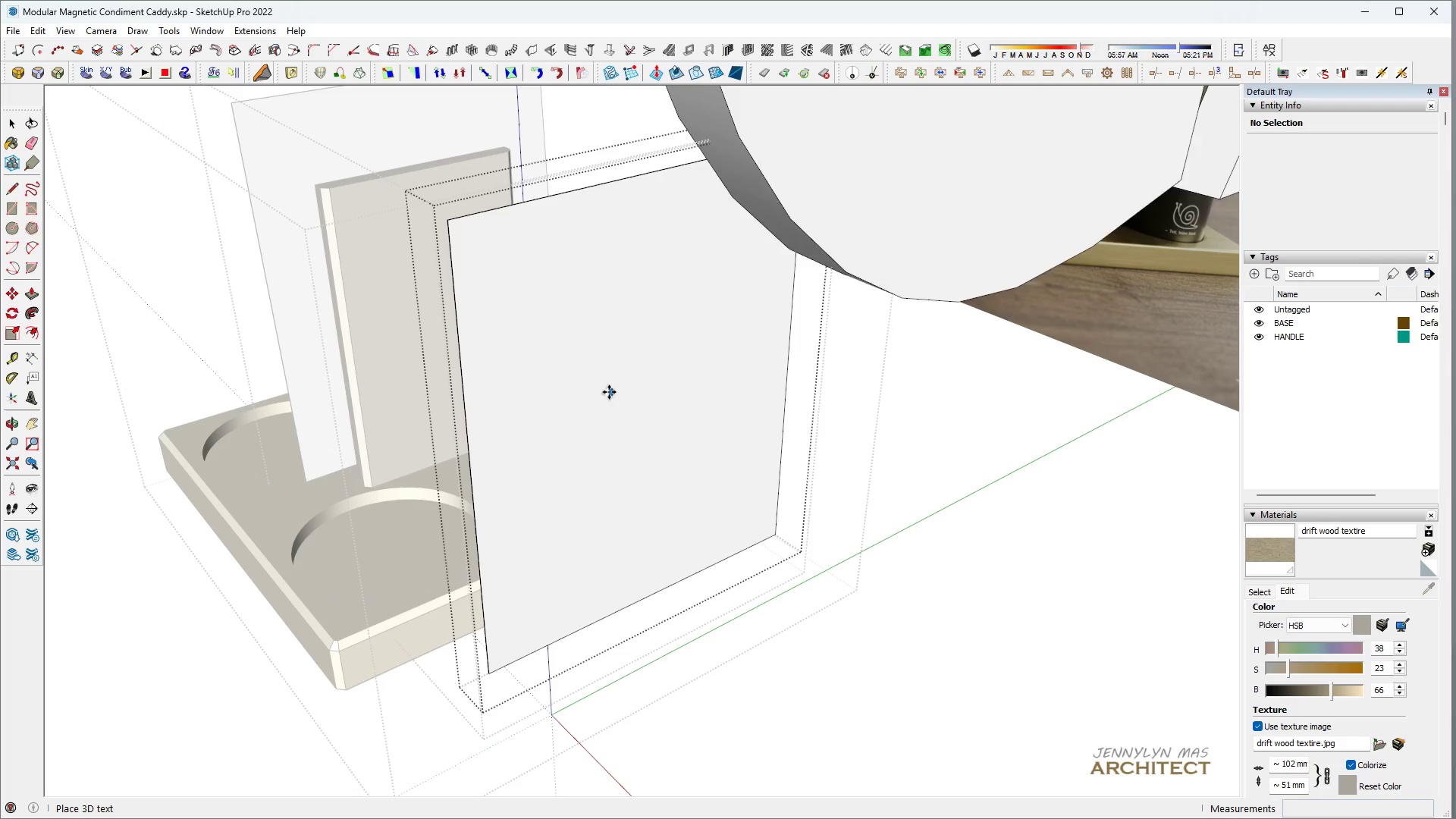 
left_click([558, 447])
 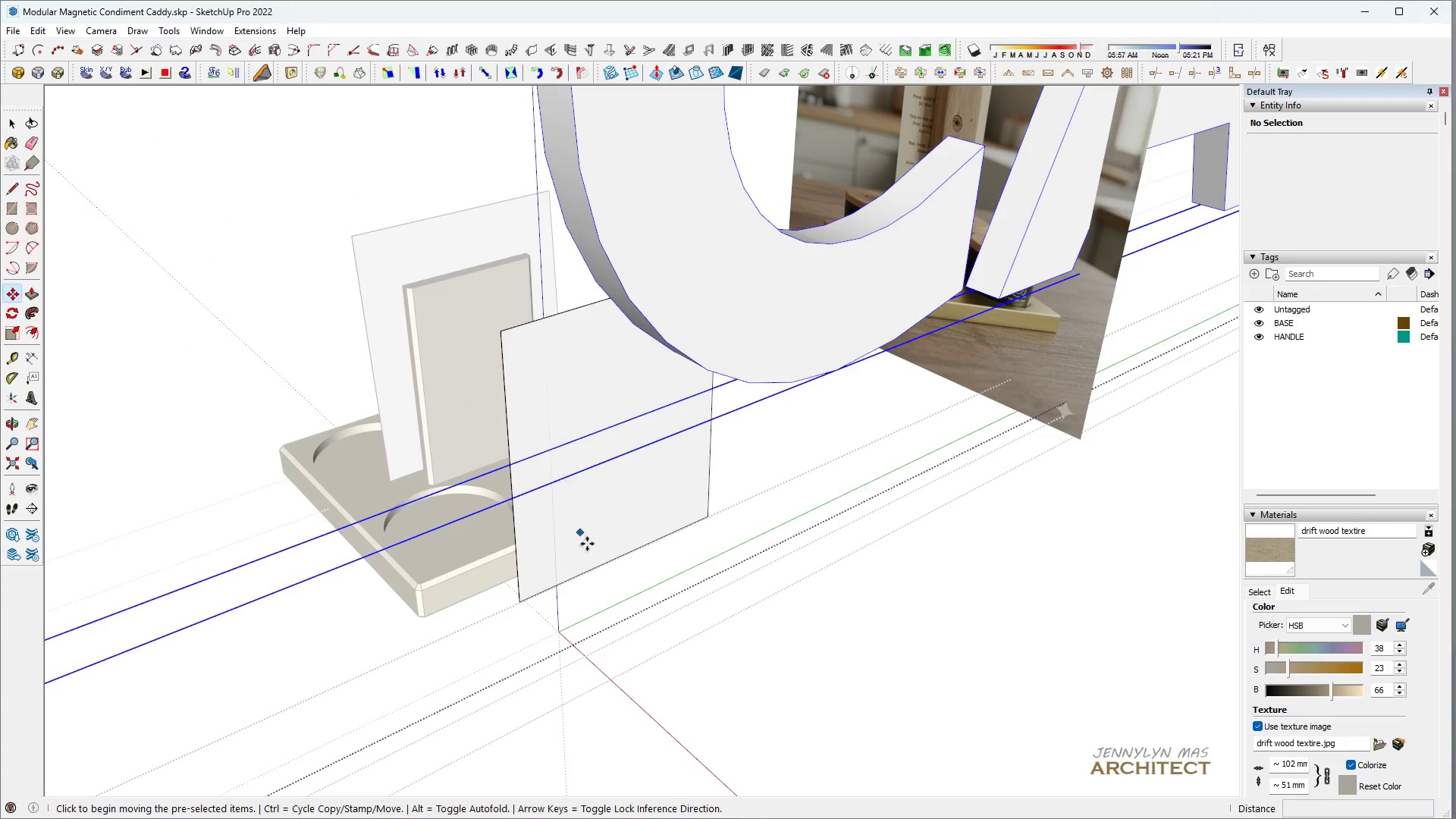 
scroll: coordinate [572, 479], scroll_direction: down, amount: 5.0
 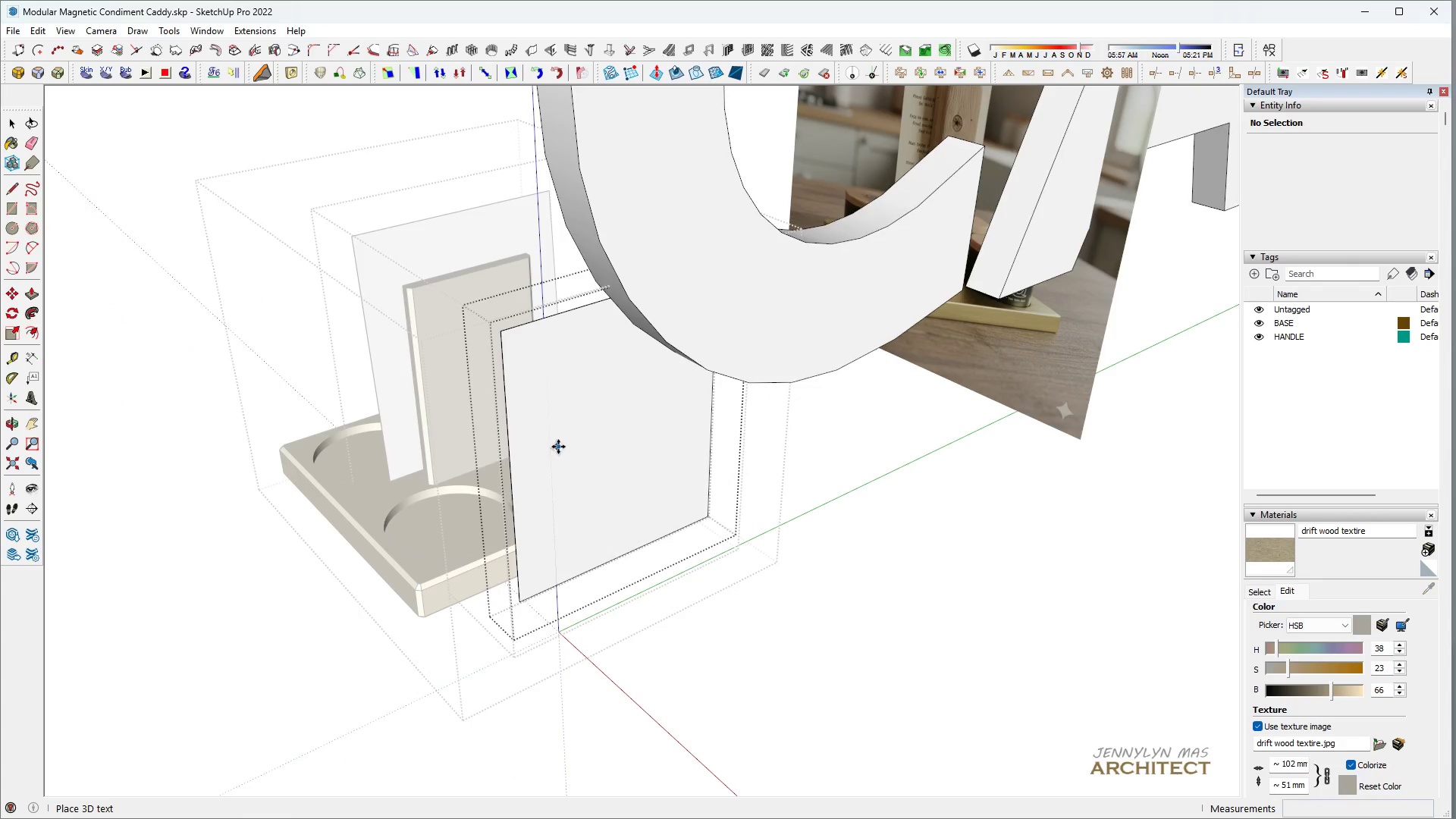 
key(Alt+AltLeft)
 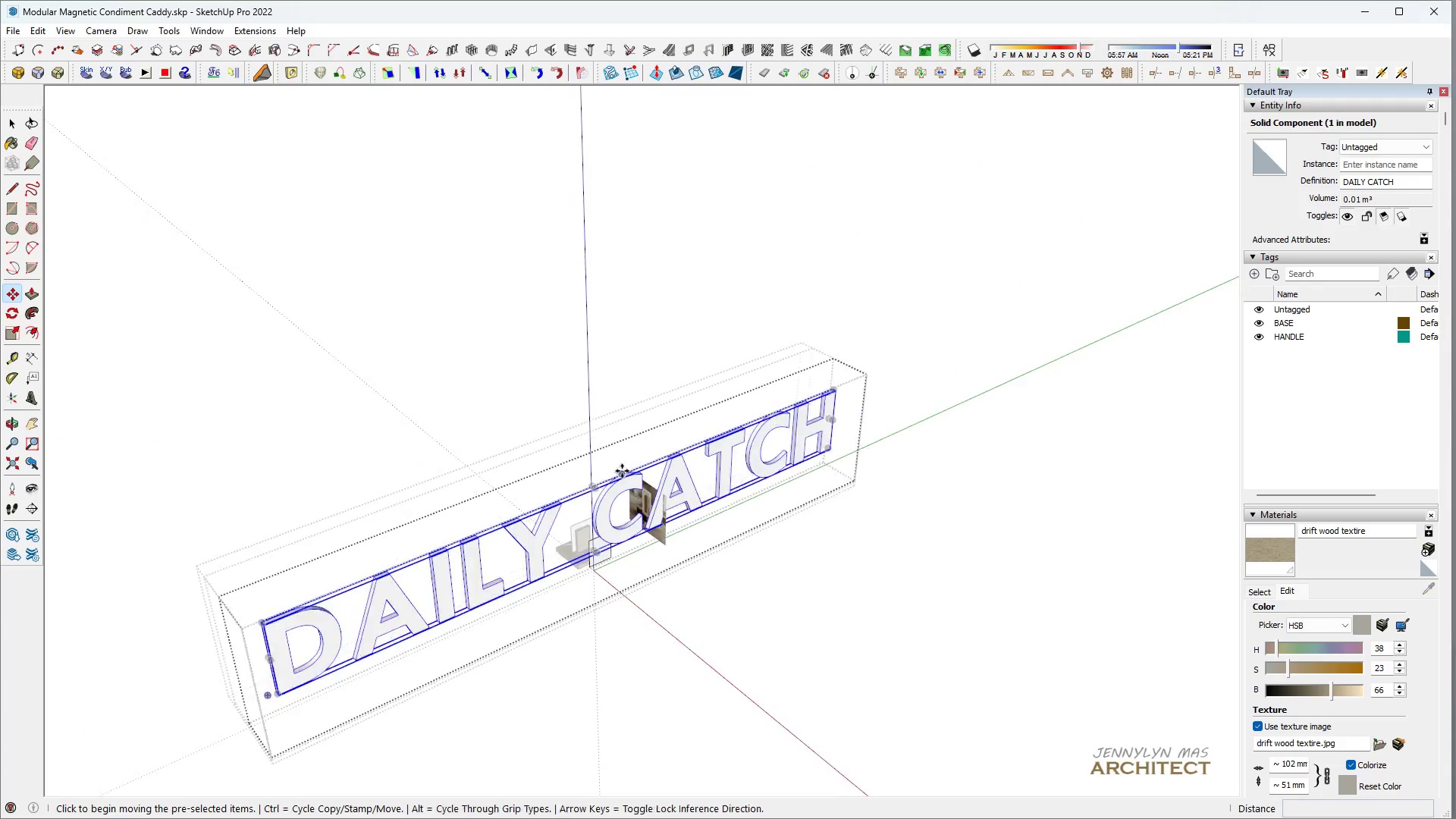 
key(S)
 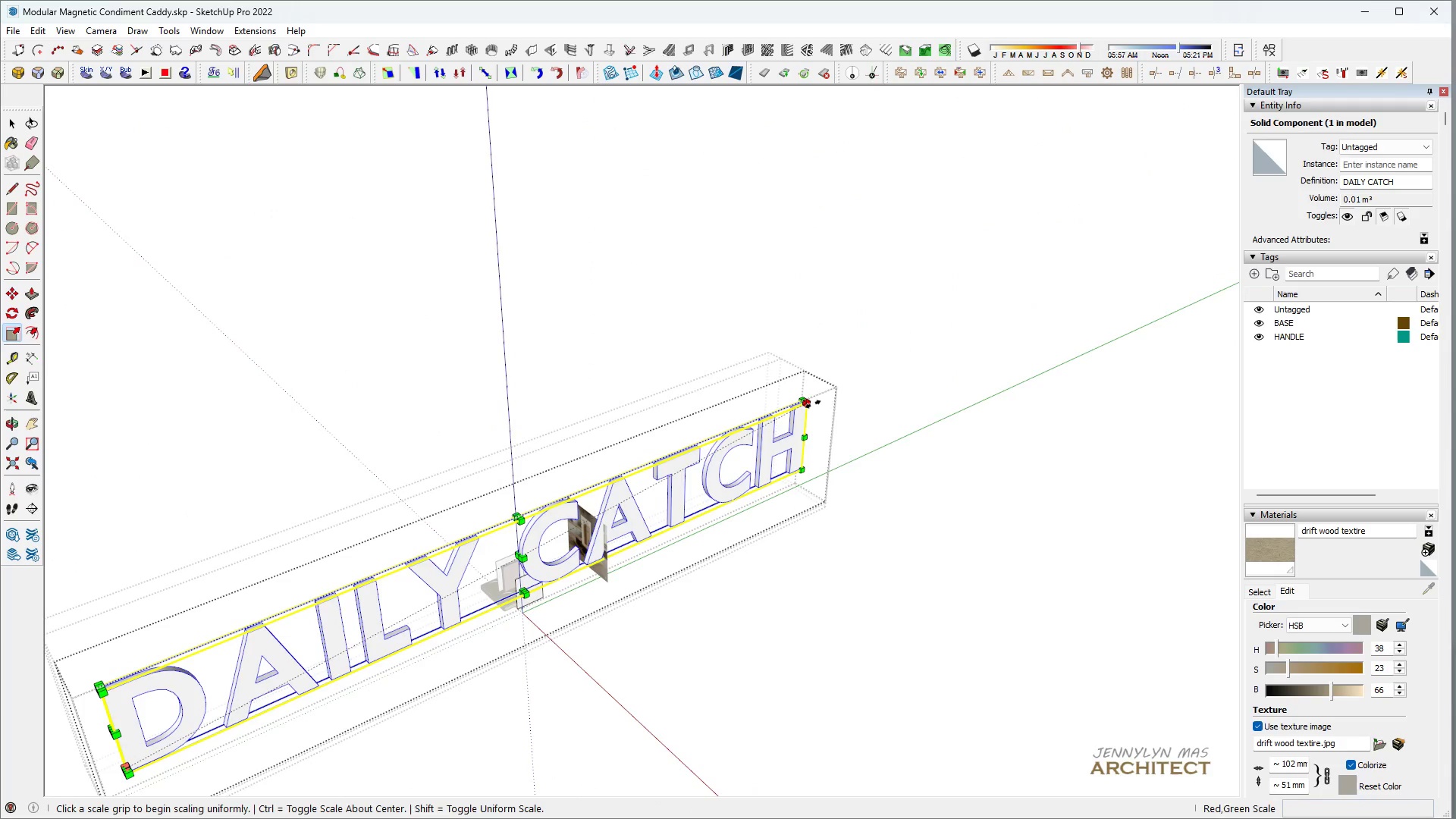 
scroll: coordinate [824, 400], scroll_direction: down, amount: 24.0
 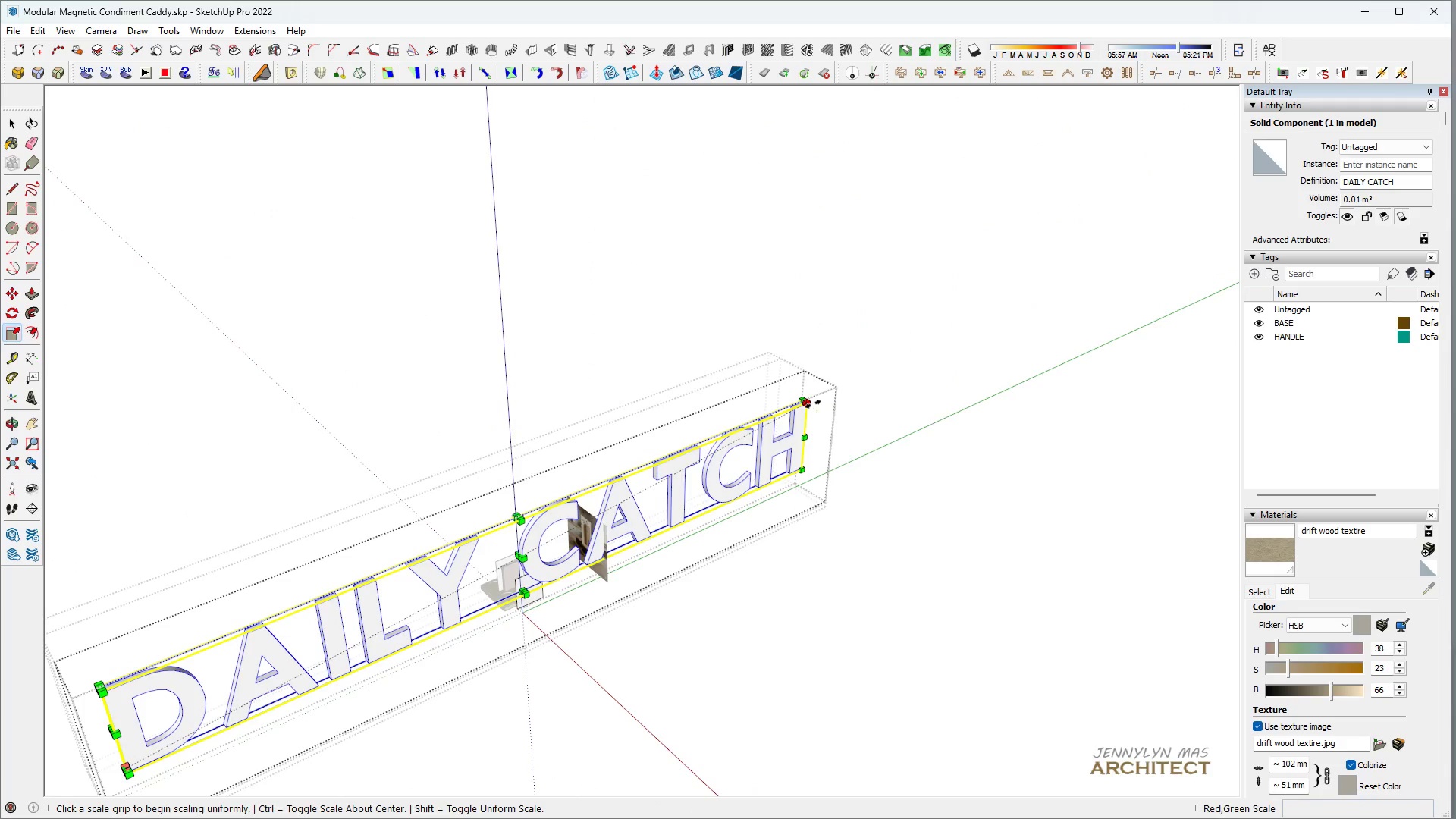 
left_click([813, 404])
 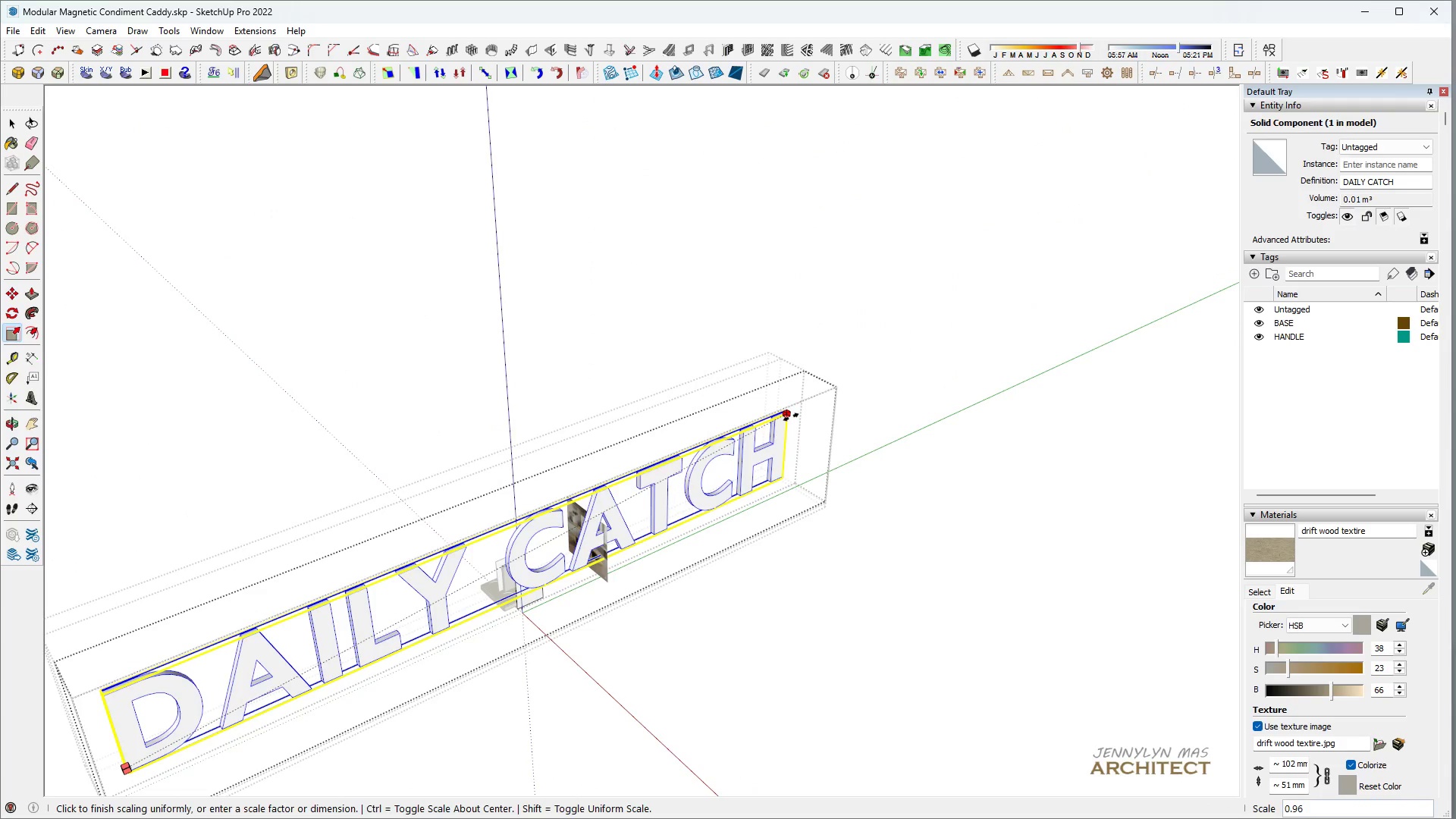 
key(Period)
 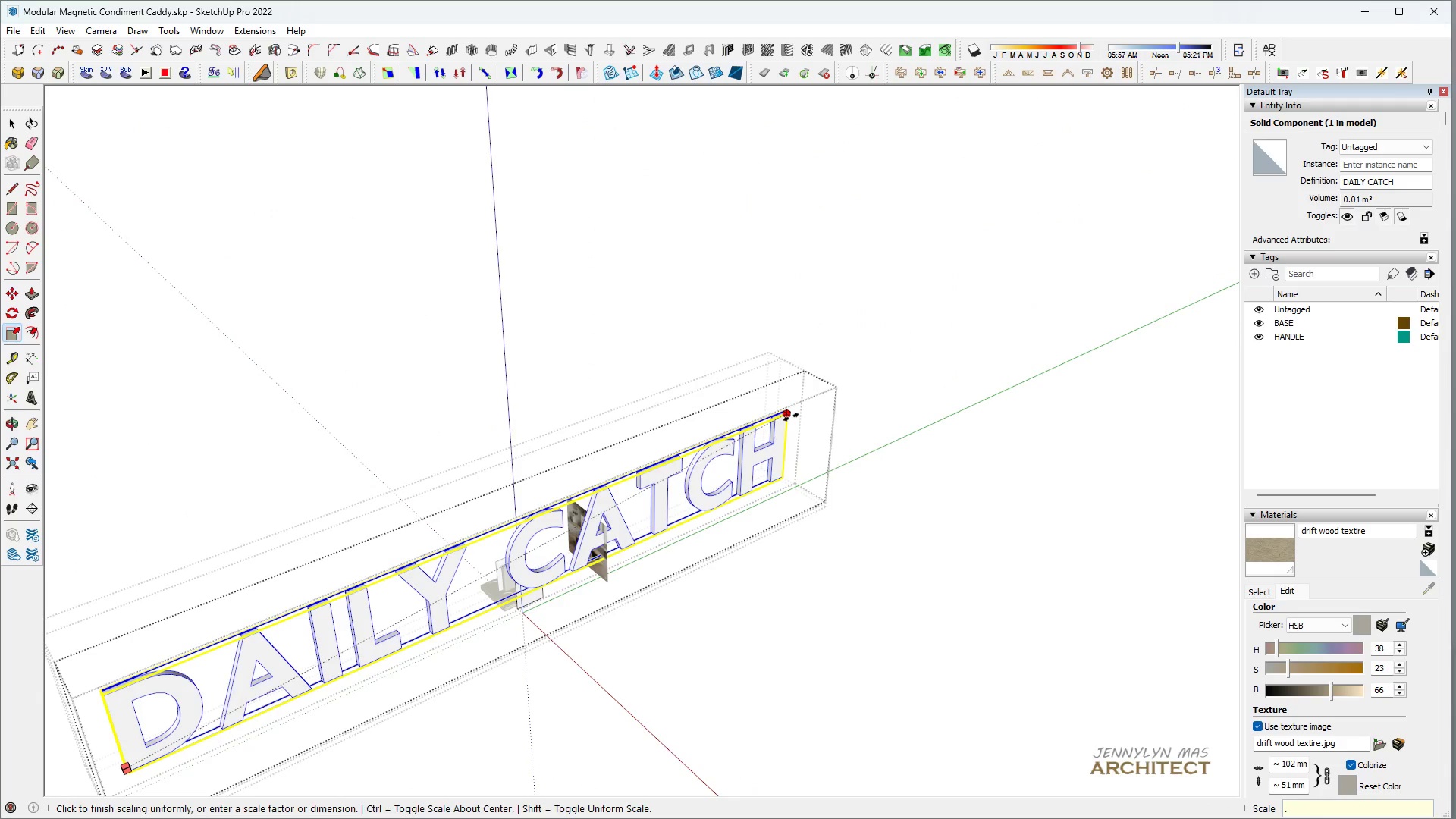 
key(1)
 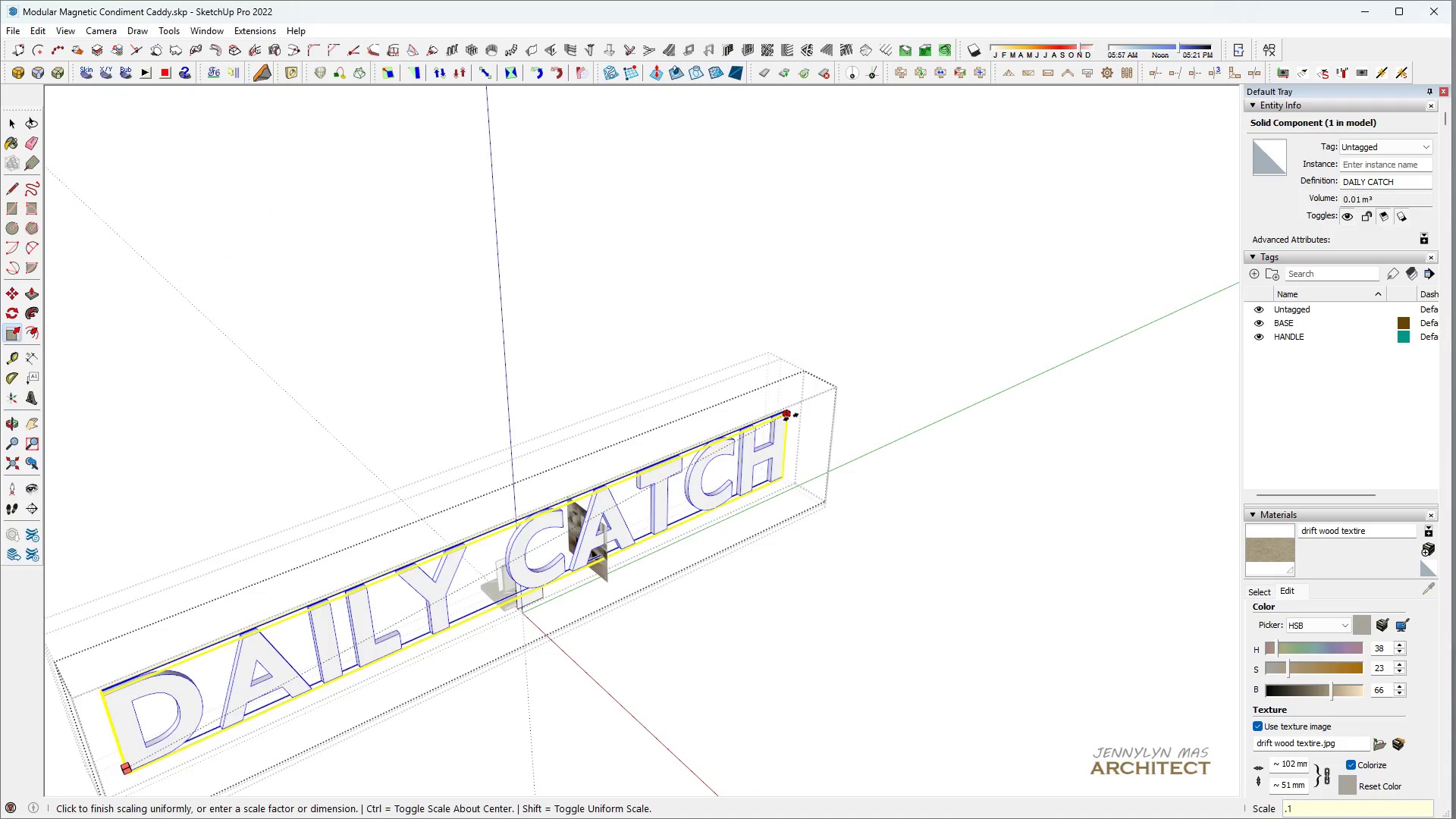 
key(Enter)
 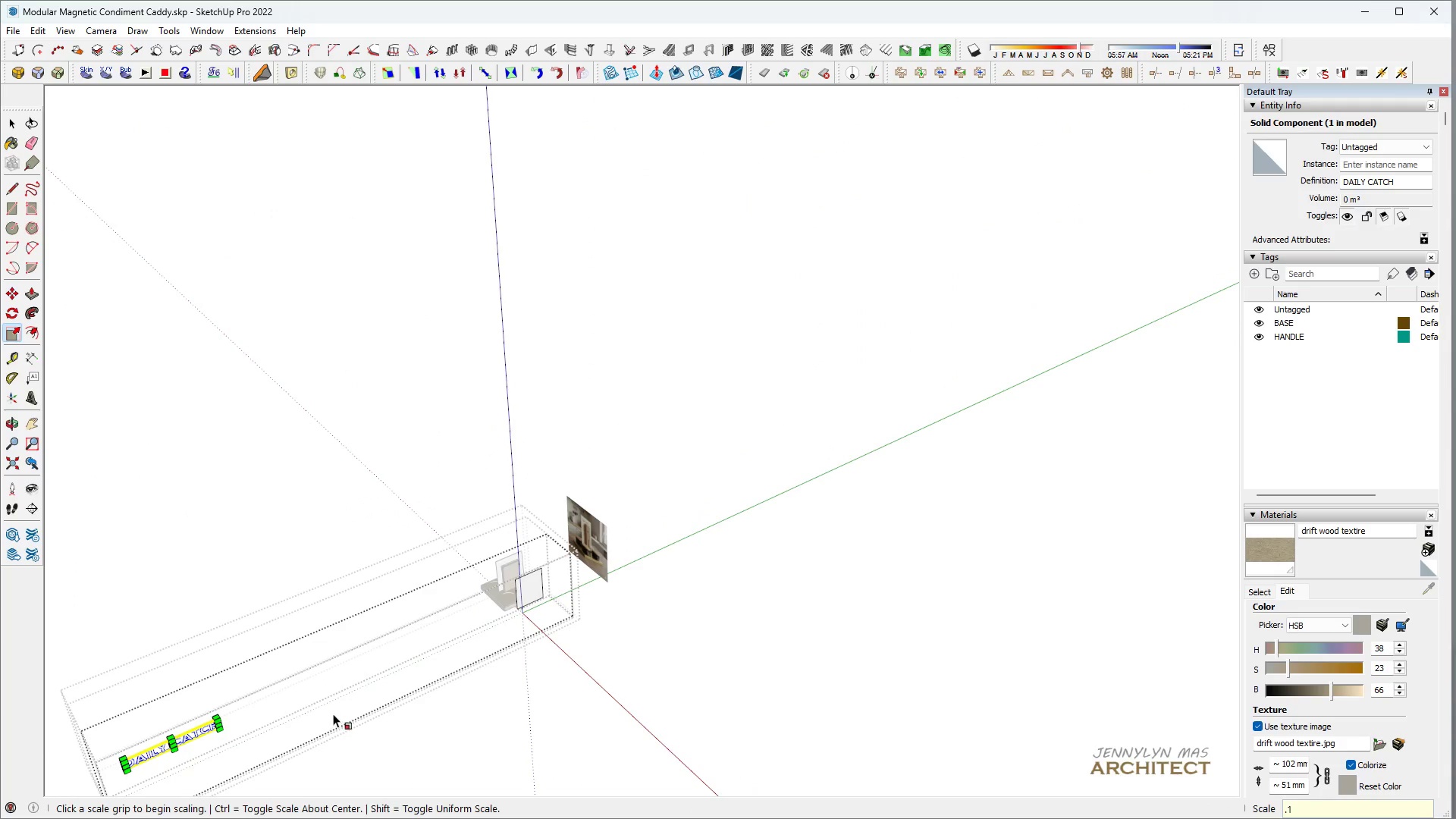 
key(H)
 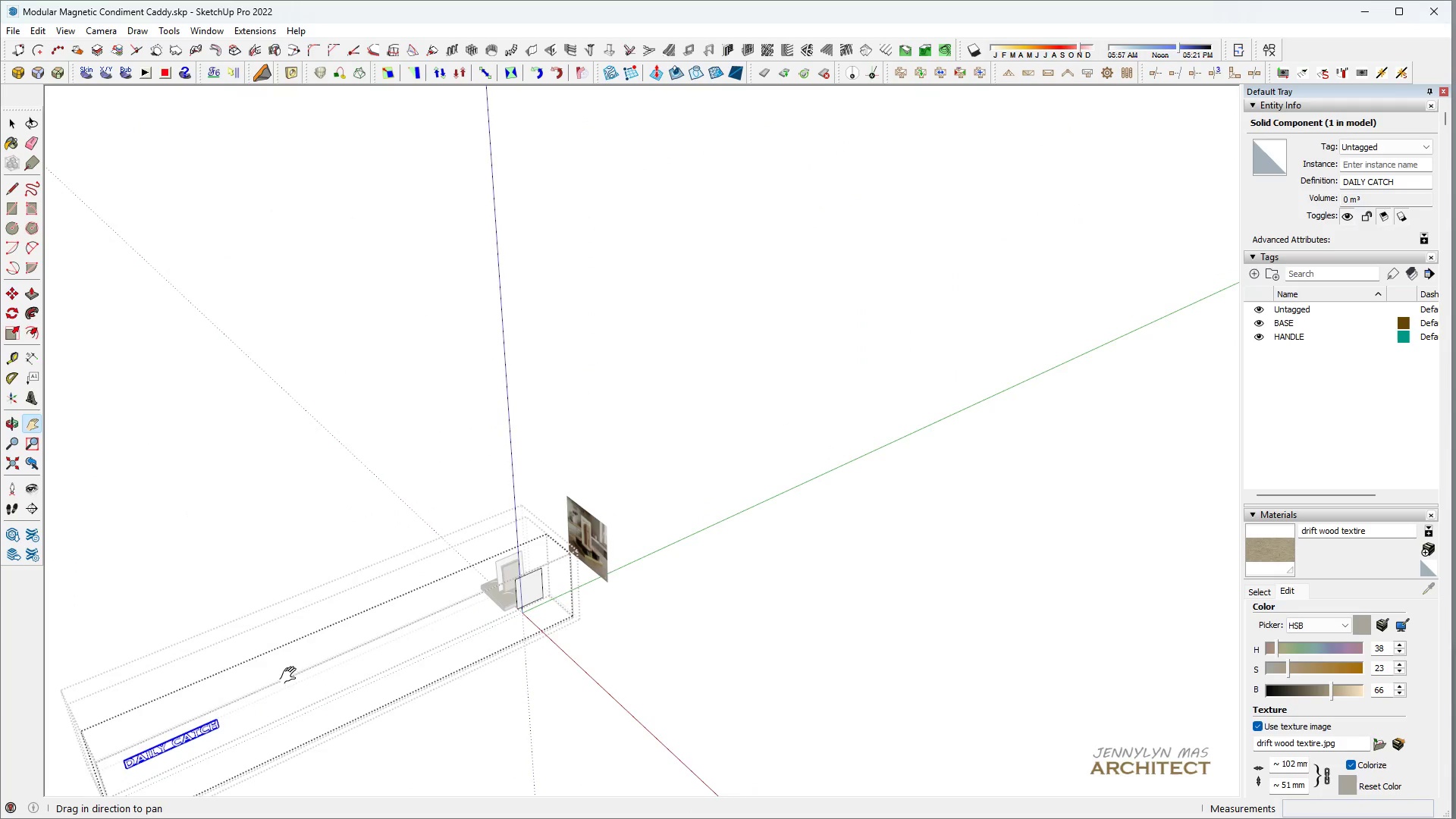 
left_click_drag(start_coordinate=[291, 674], to_coordinate=[323, 637])
 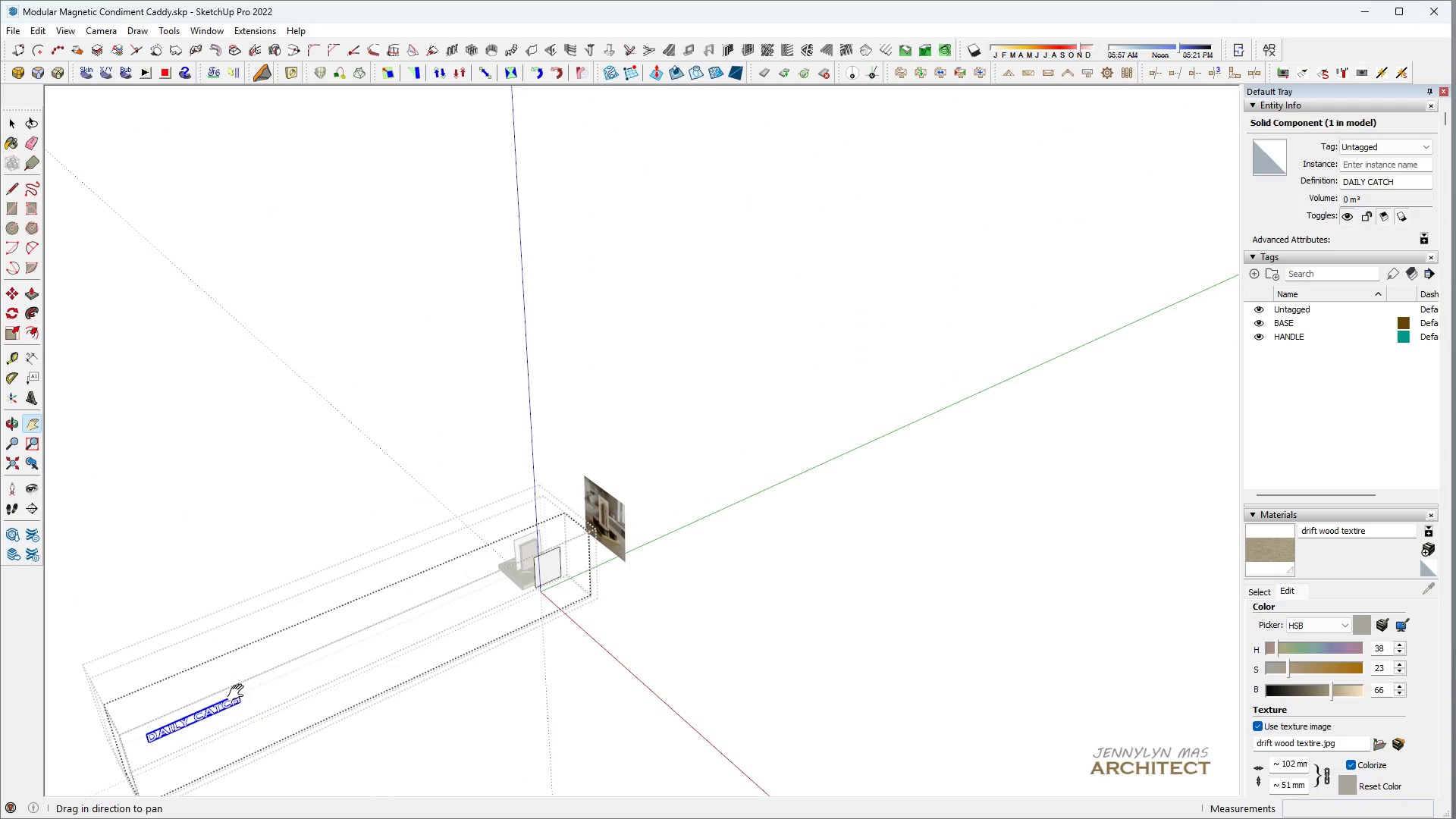 
key(Space)
 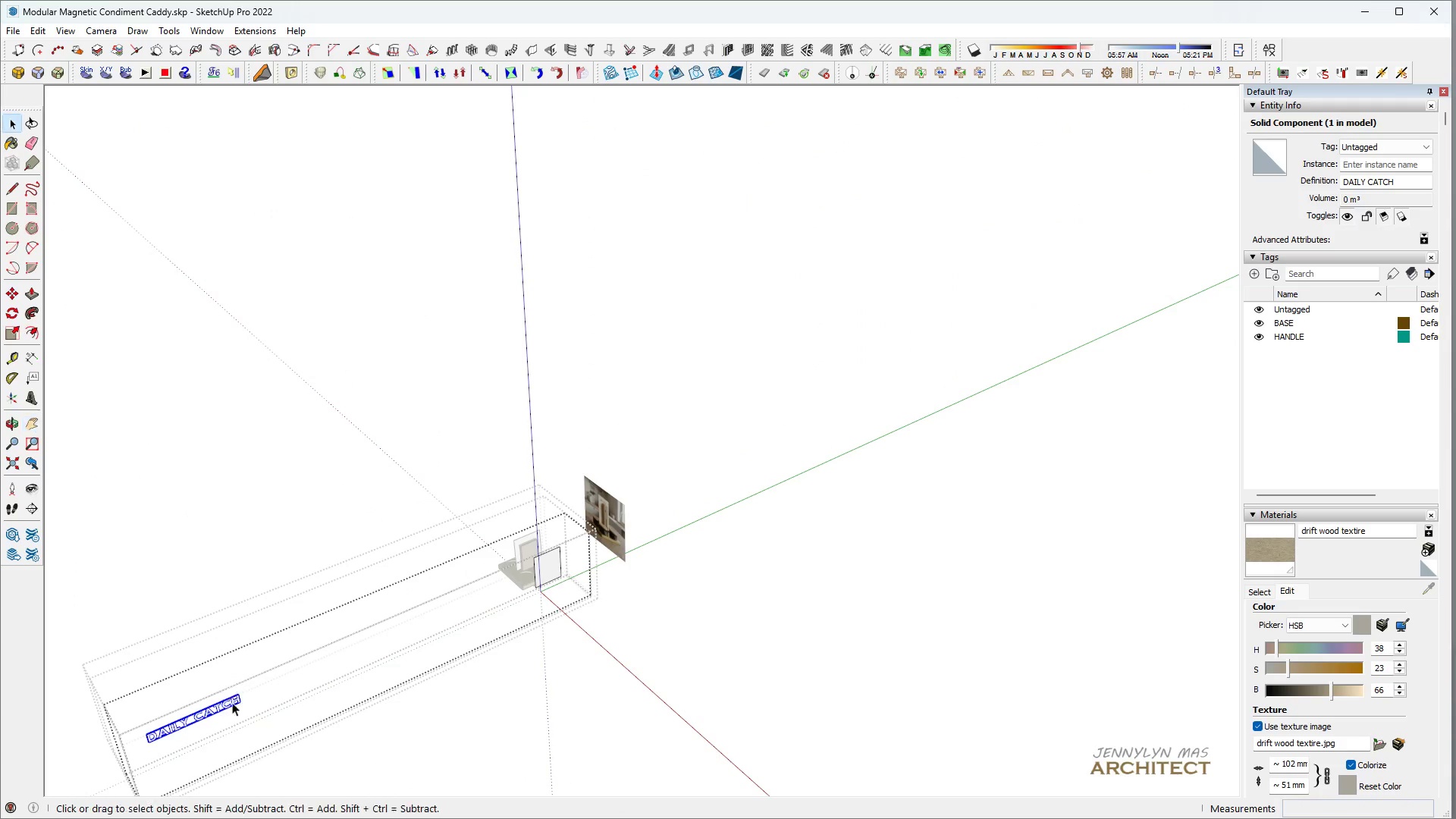 
key(M)
 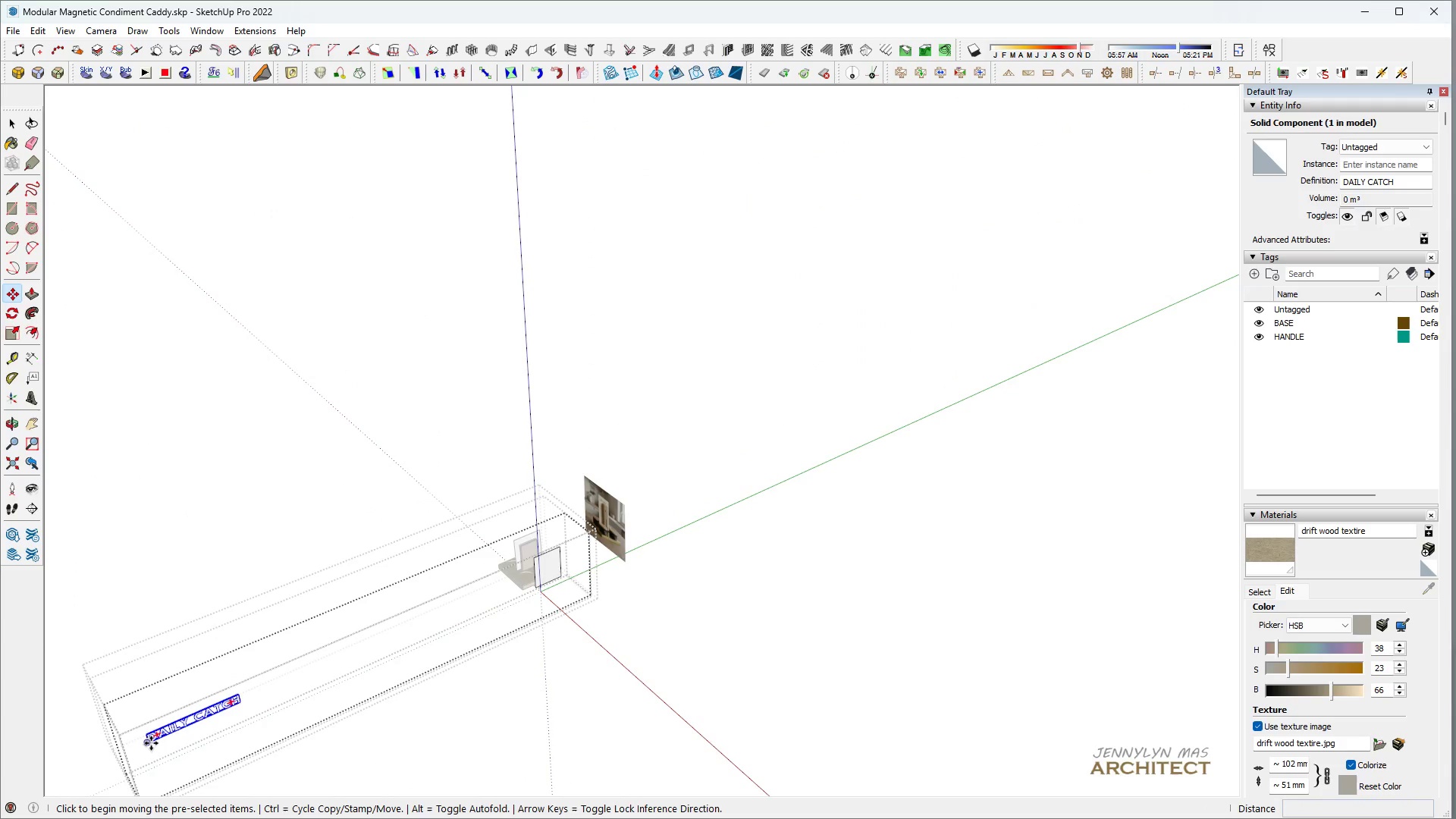 
left_click([149, 742])
 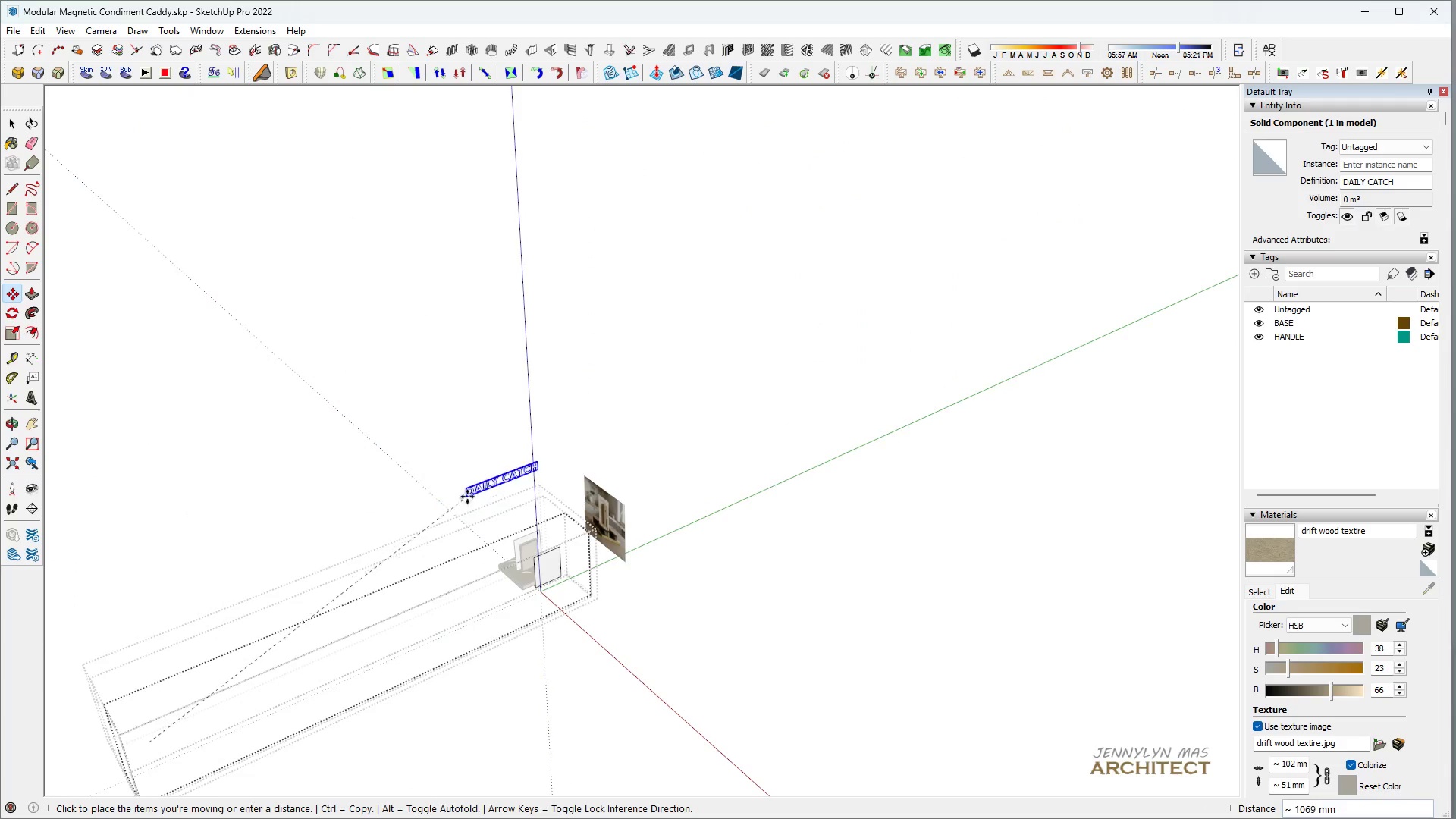 
left_click([560, 604])
 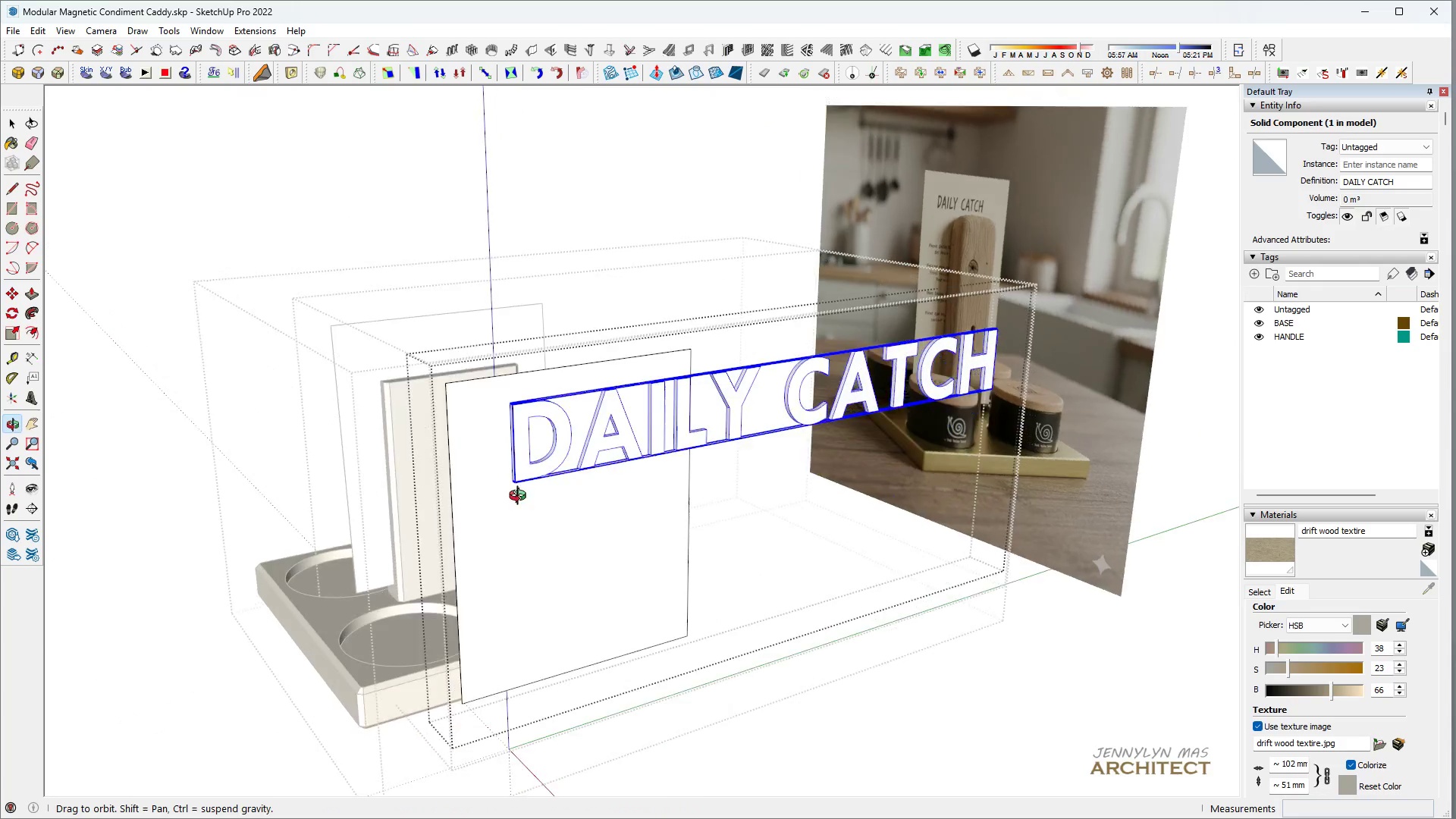 
scroll: coordinate [576, 589], scroll_direction: up, amount: 23.0
 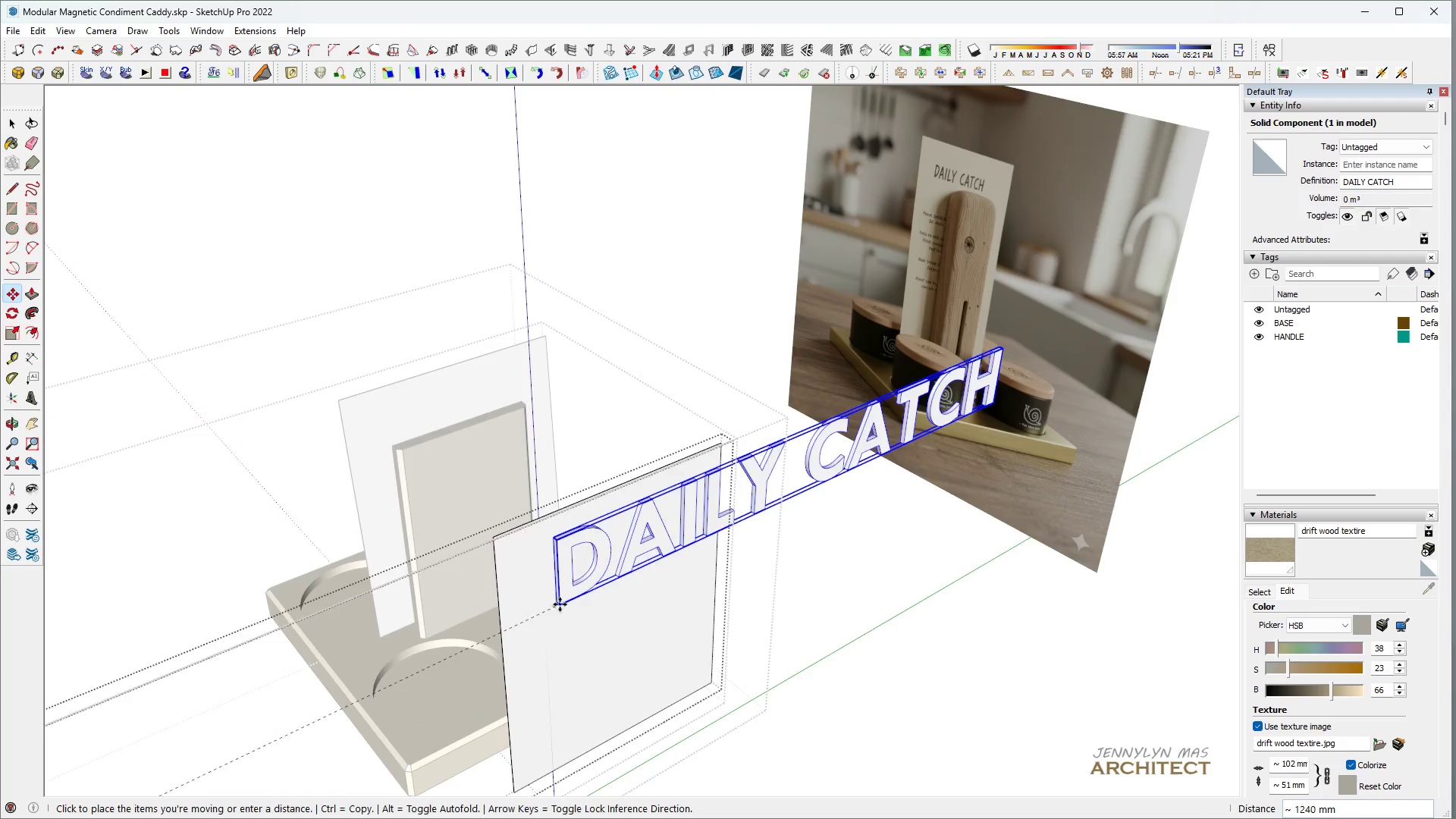 
key(S)
 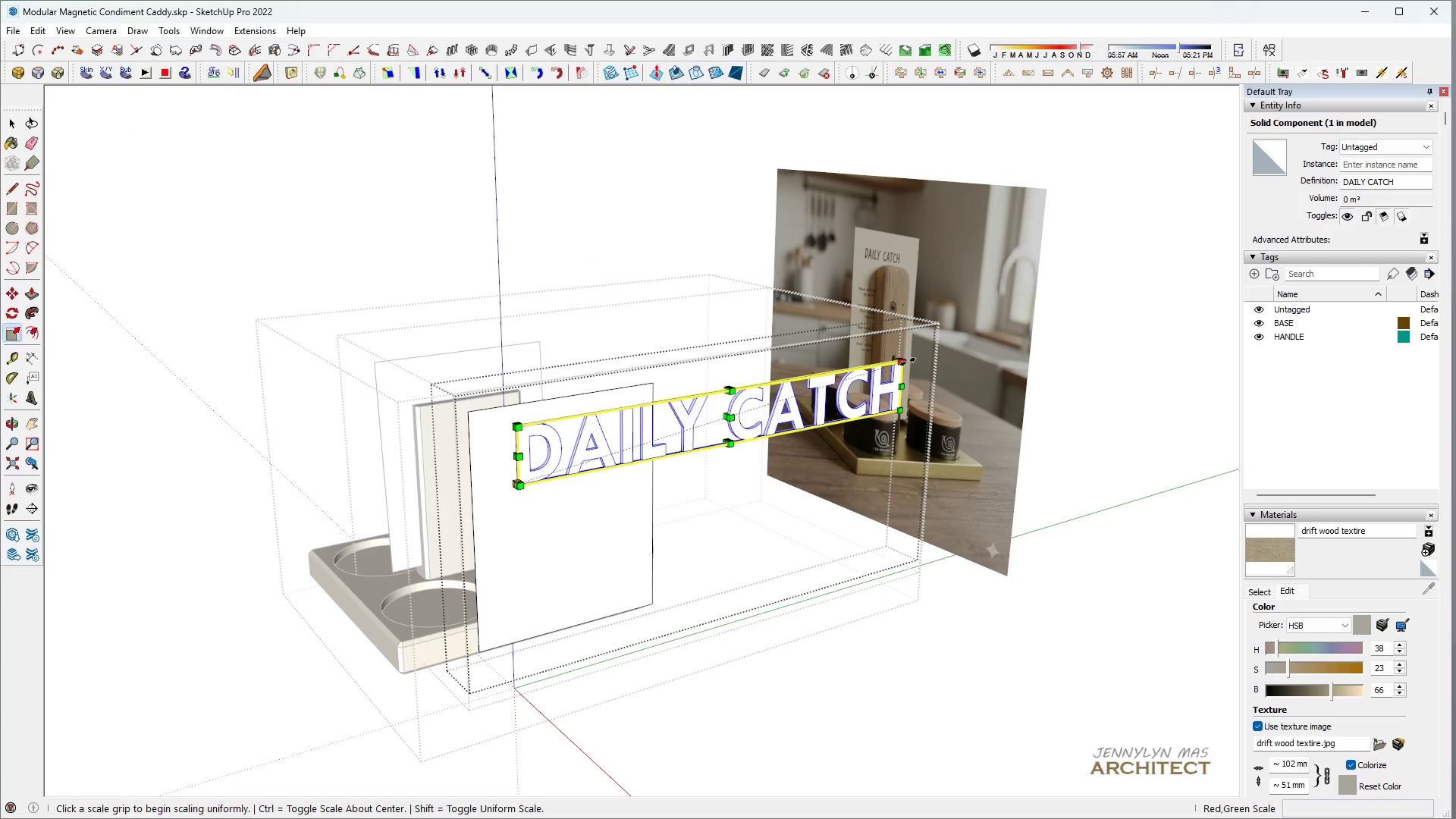 
scroll: coordinate [541, 484], scroll_direction: down, amount: 4.0
 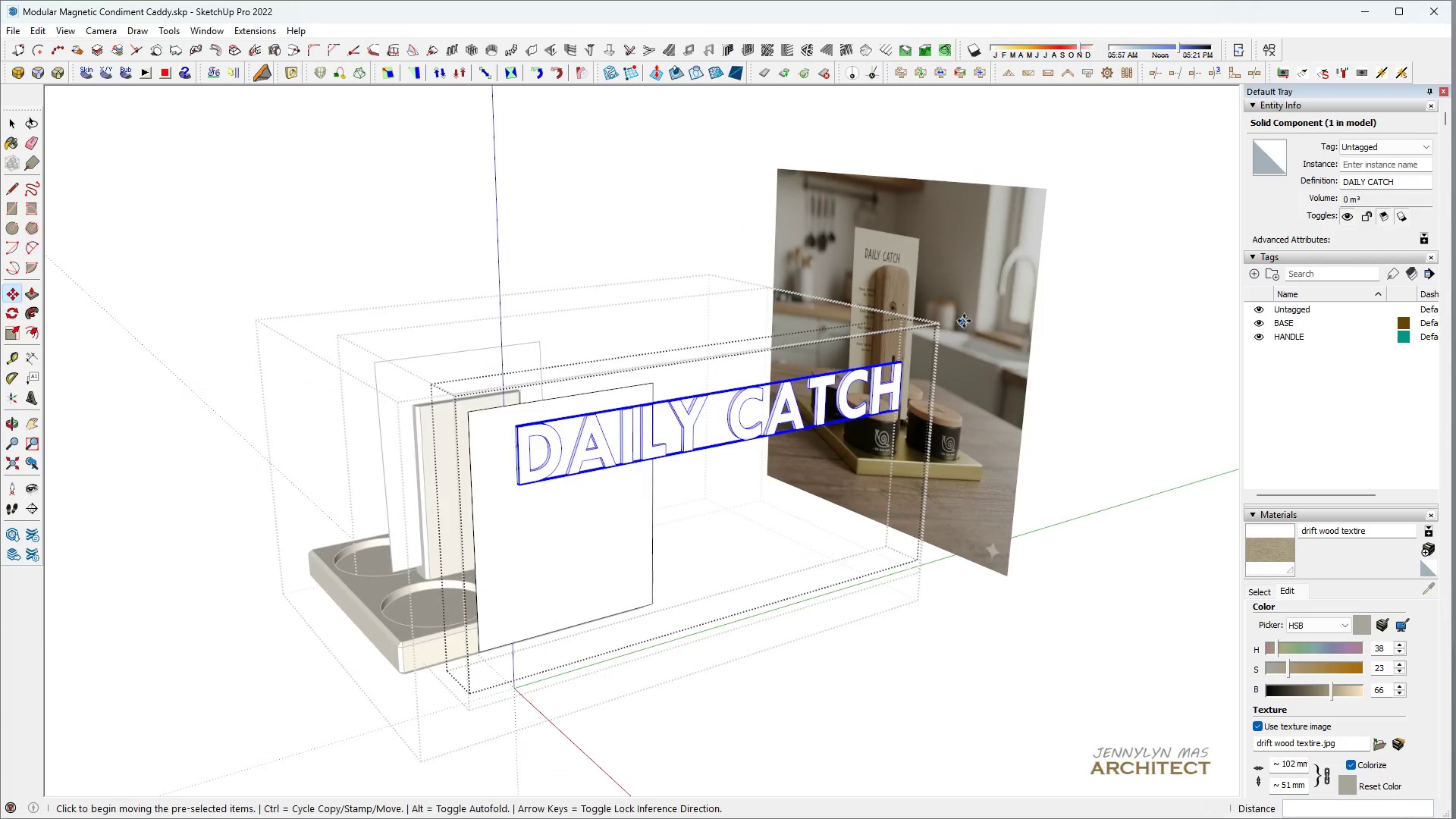 
left_click([906, 362])
 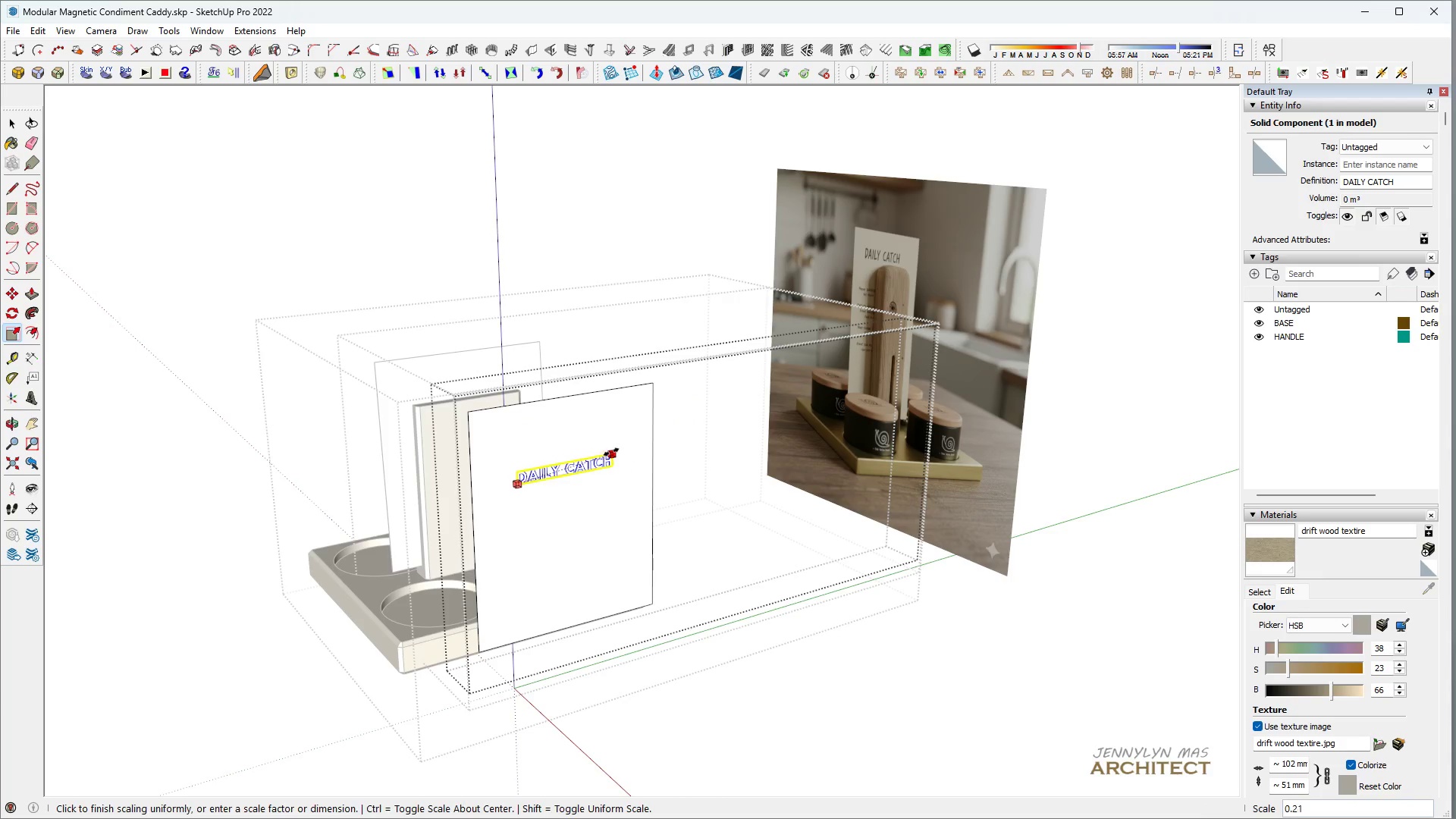 
left_click([610, 452])
 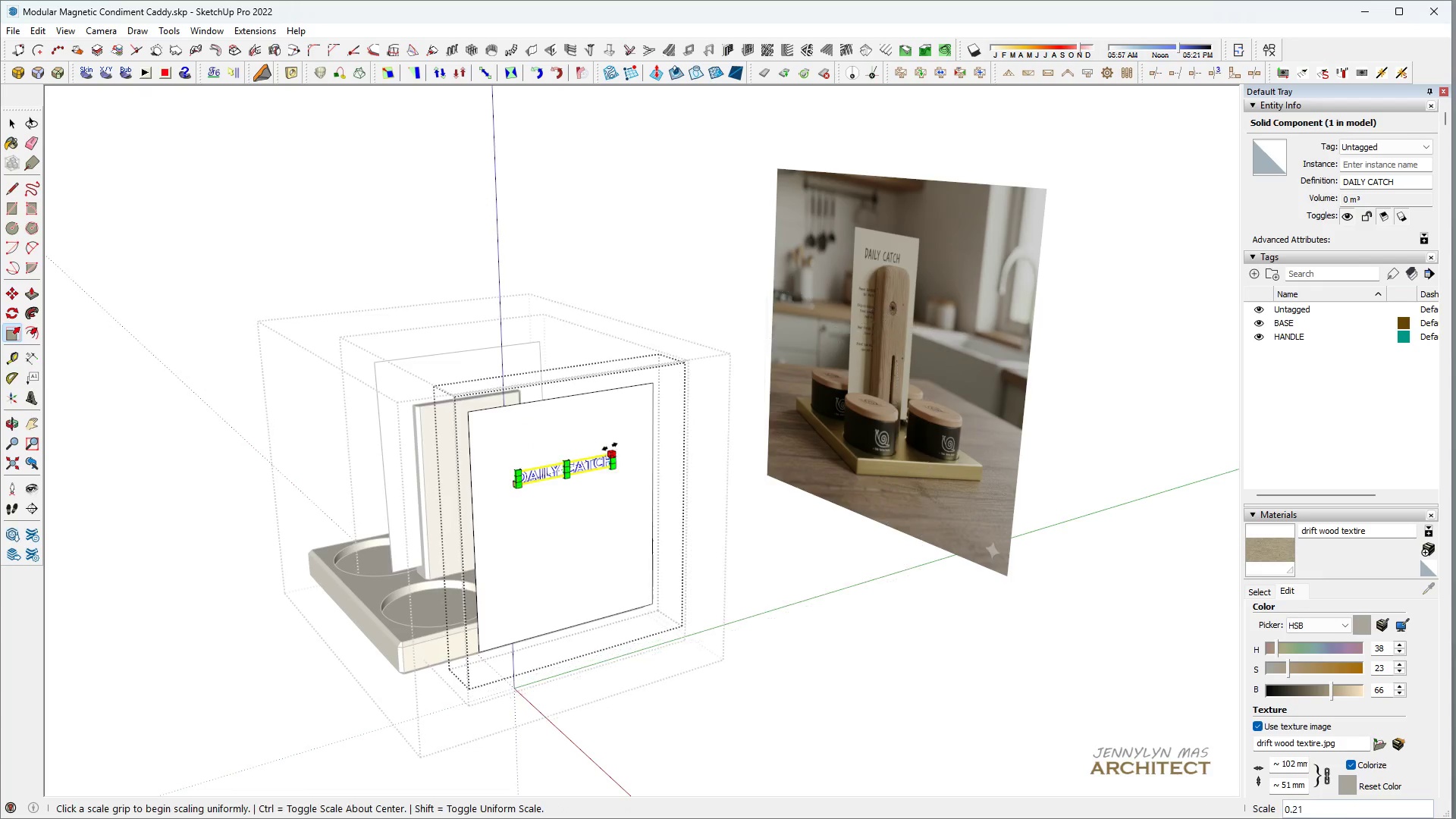 
scroll: coordinate [607, 451], scroll_direction: up, amount: 11.0
 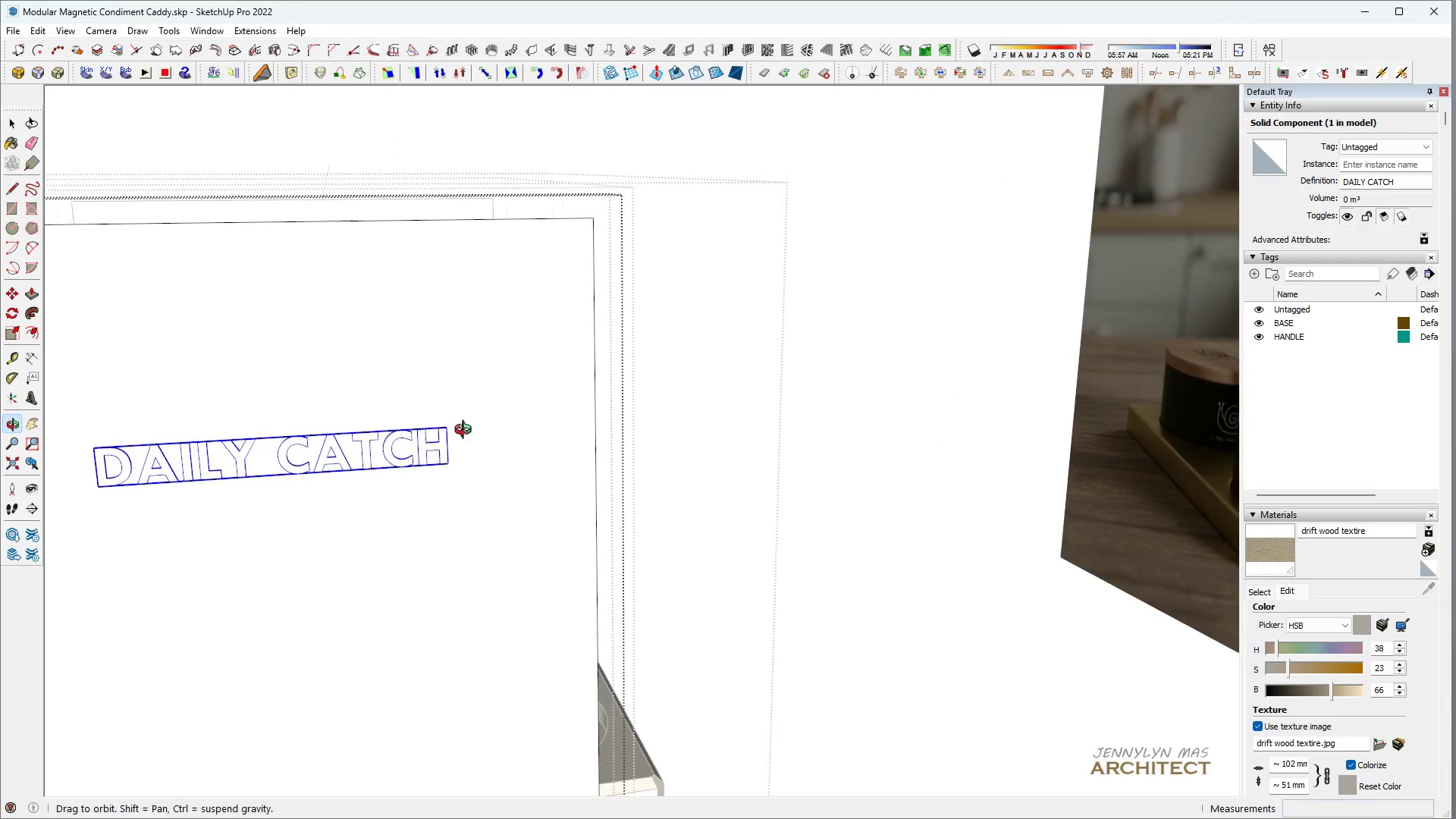 
scroll: coordinate [507, 426], scroll_direction: down, amount: 3.0
 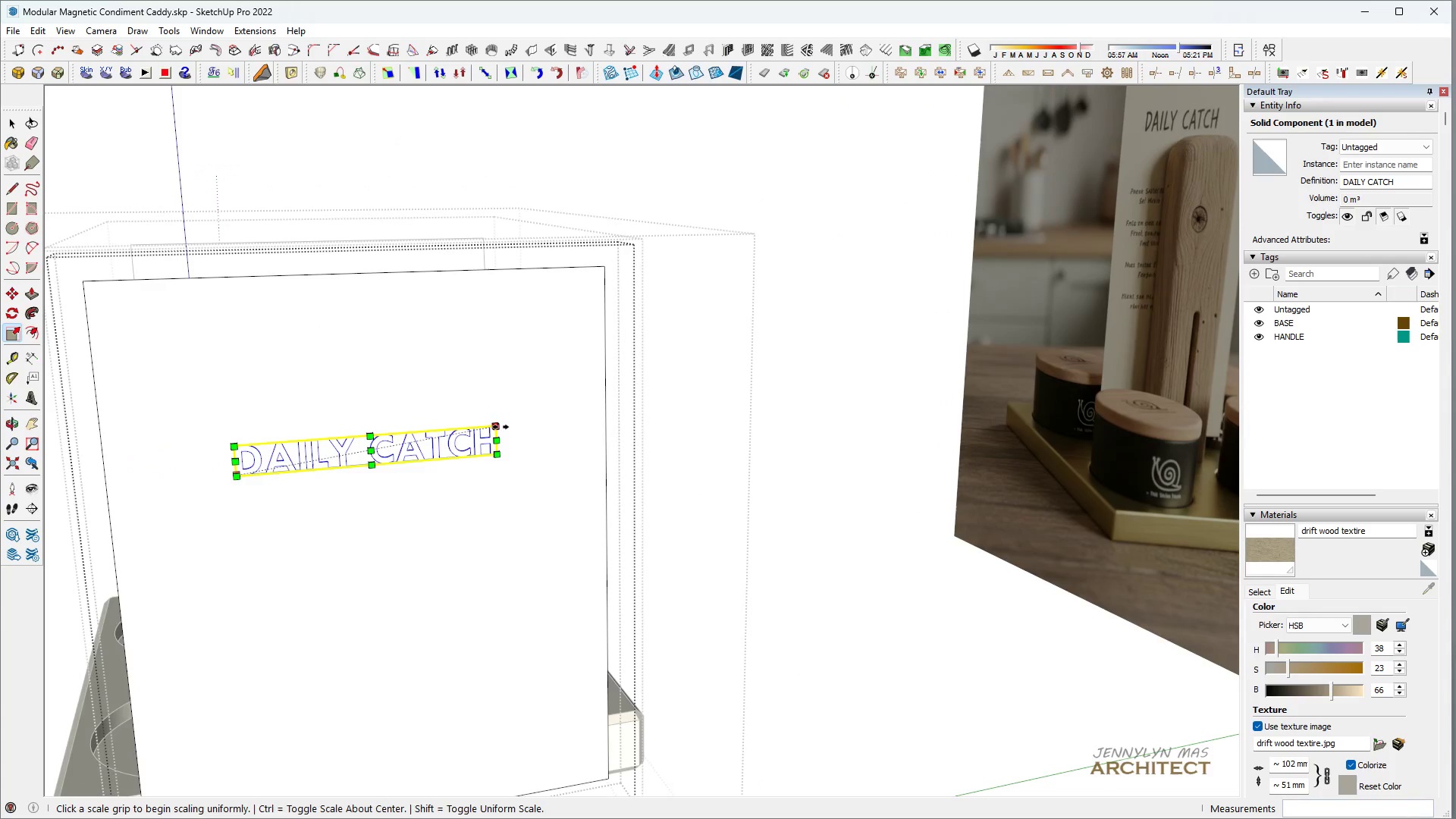 
left_click([500, 427])
 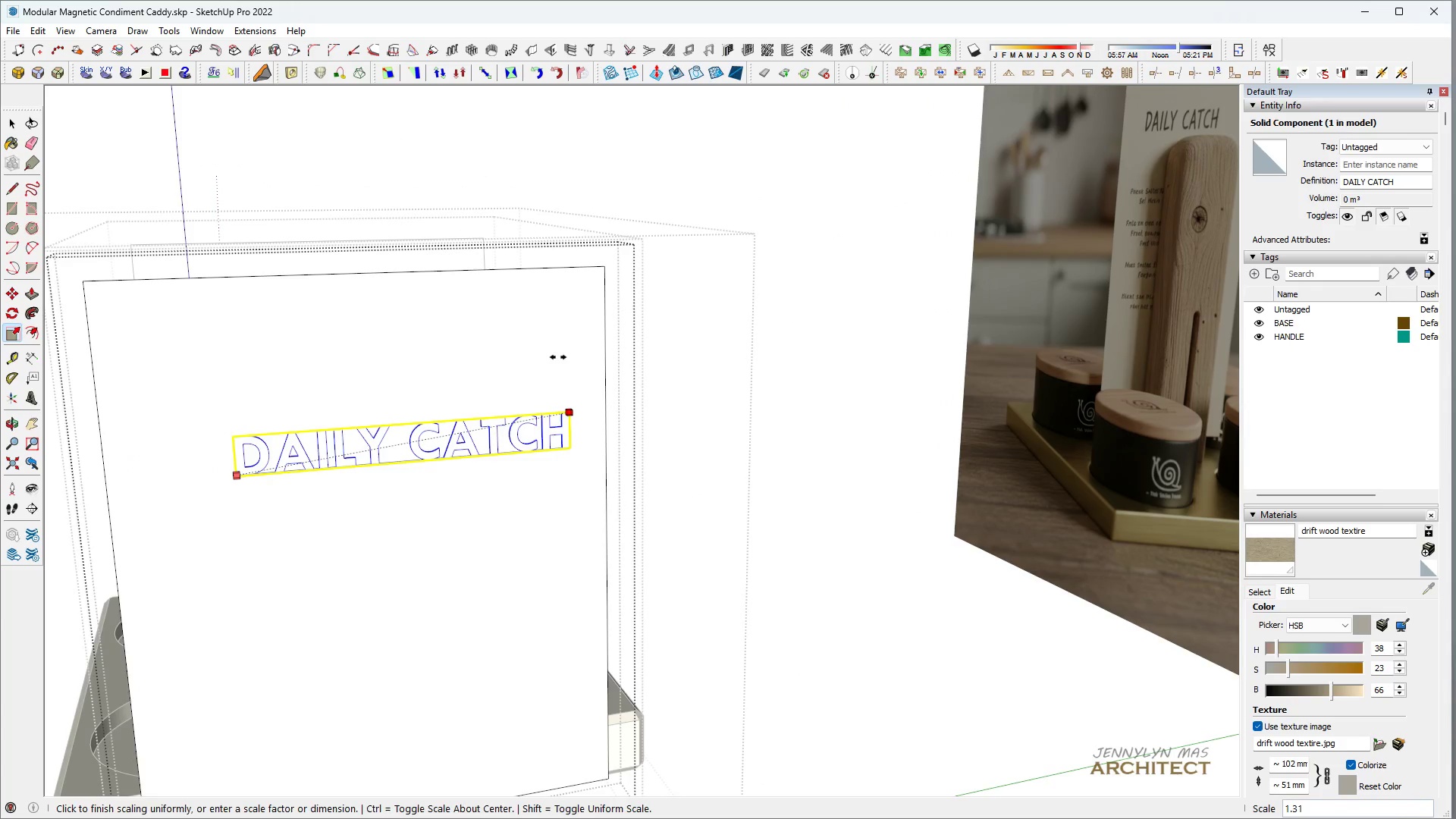 
left_click([558, 357])
 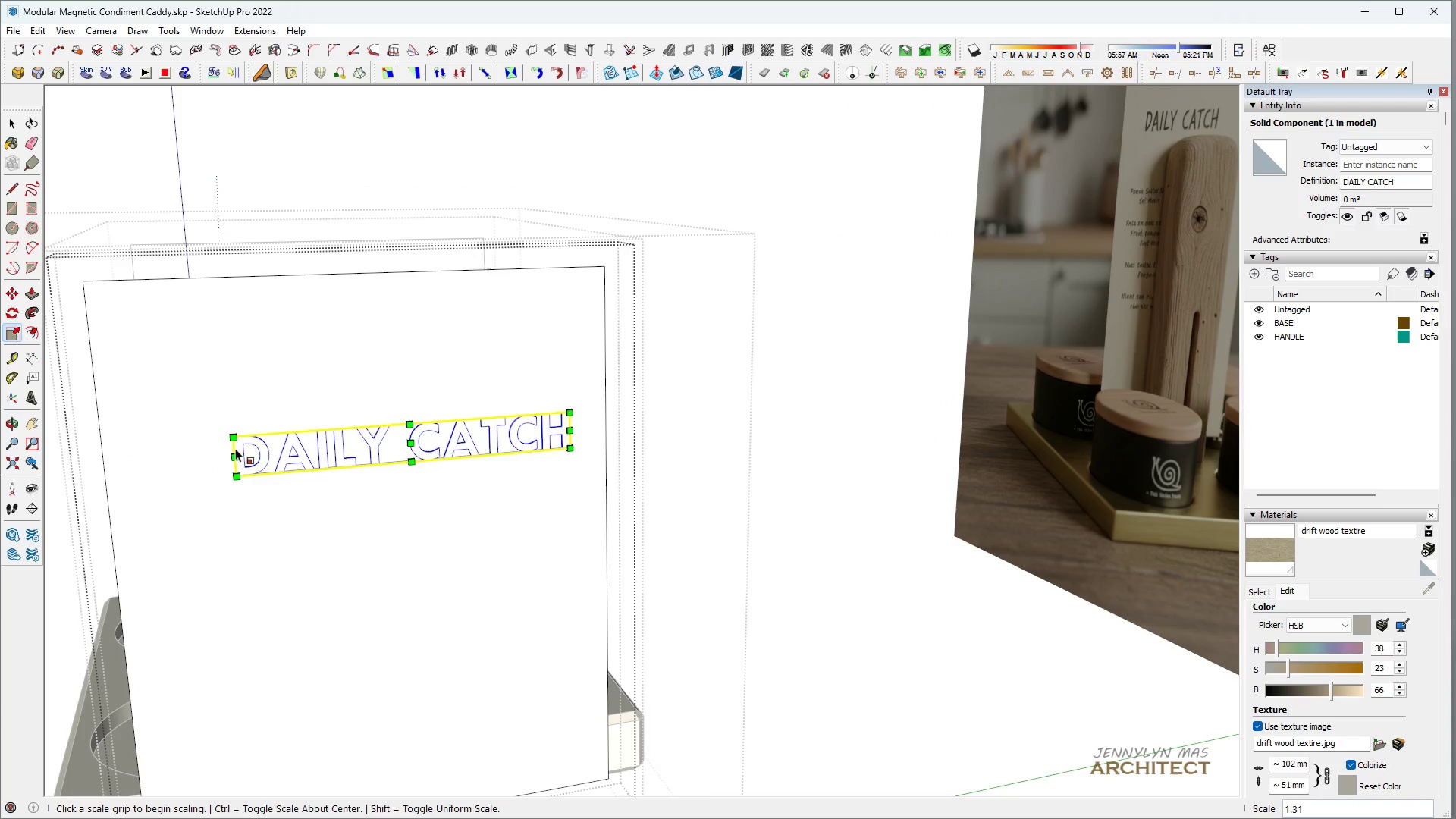 
left_click([228, 436])
 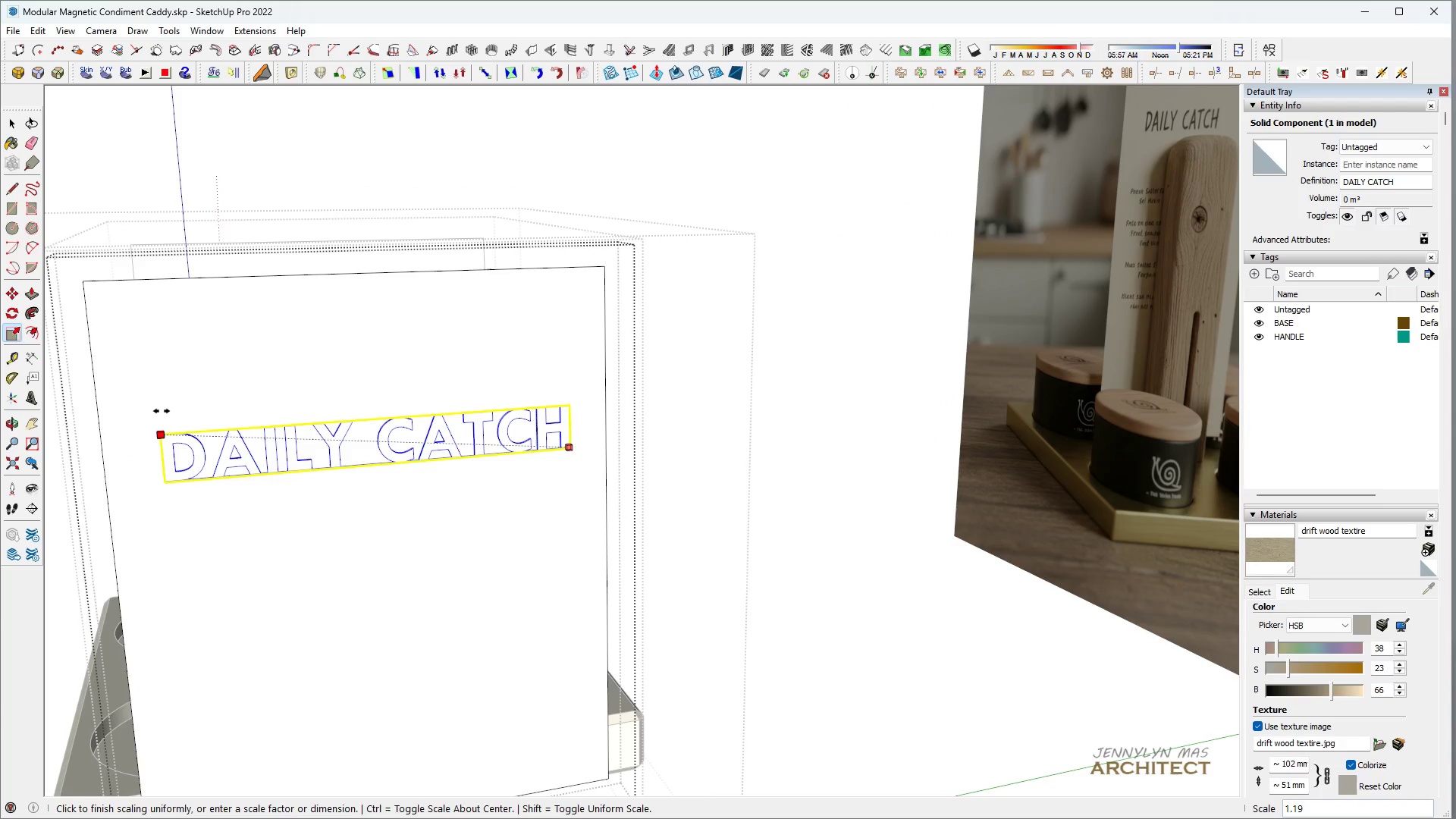 
left_click([162, 412])
 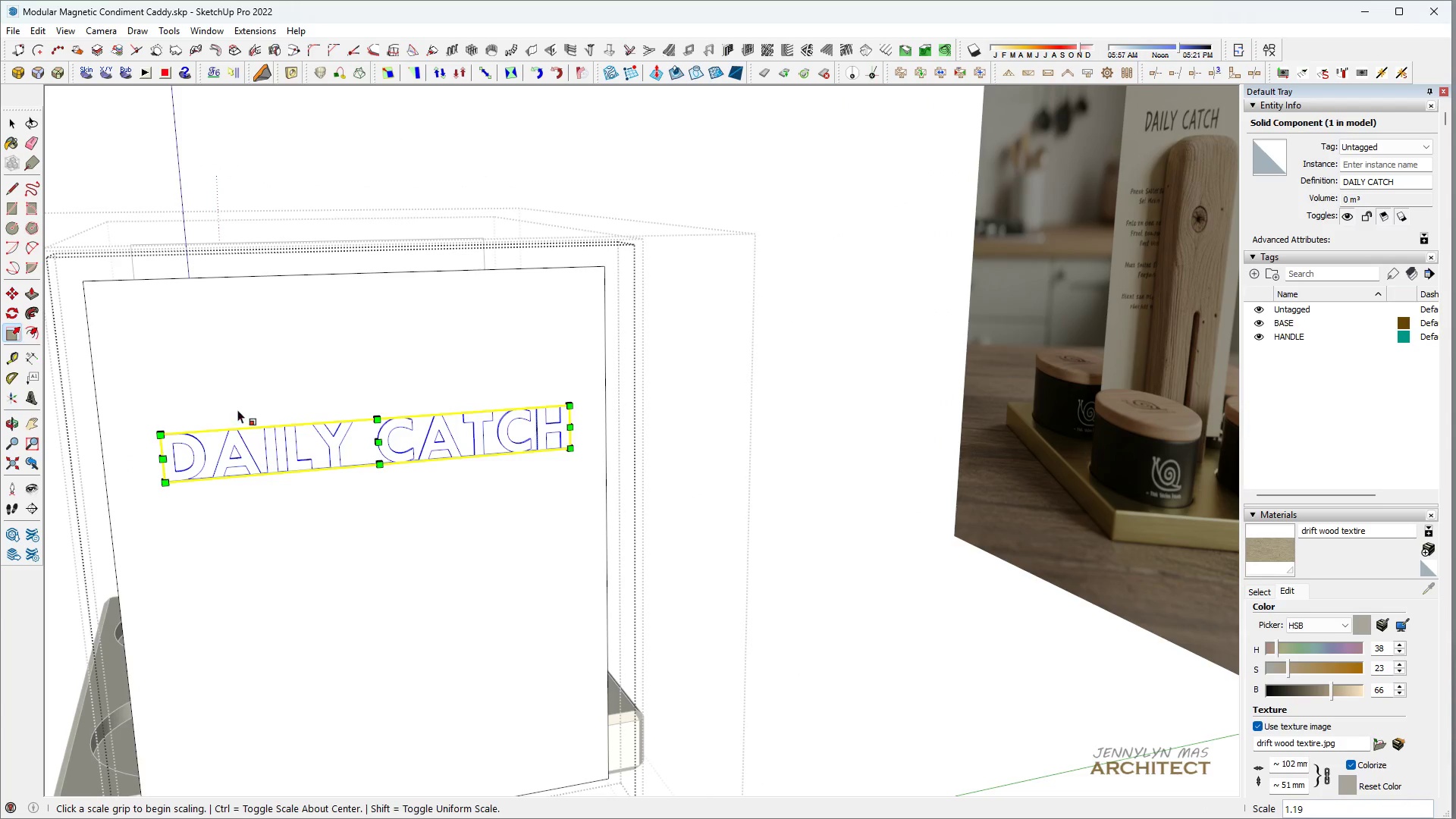 
key(M)
 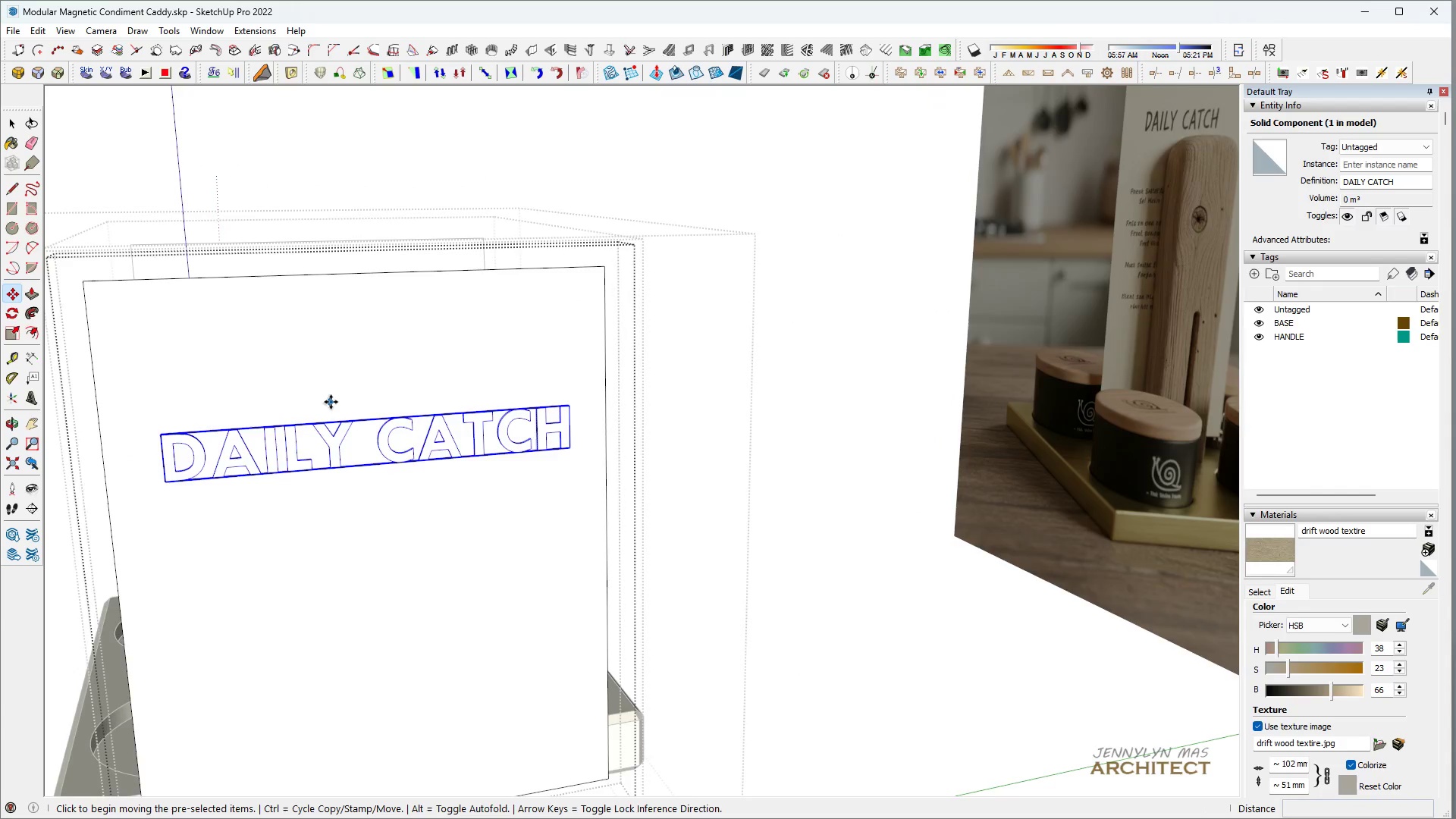 
scroll: coordinate [335, 410], scroll_direction: up, amount: 3.0
 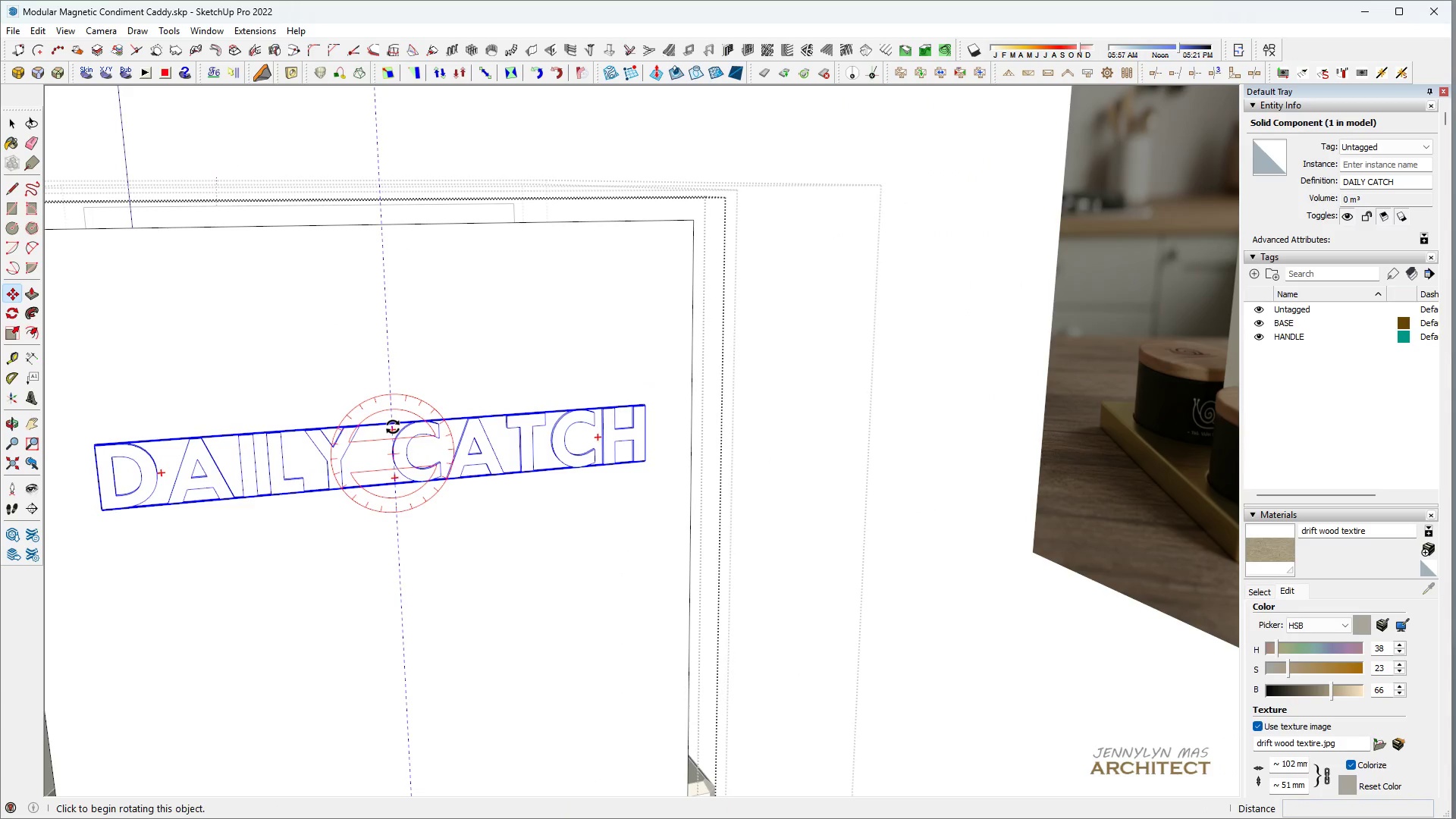 
left_click([392, 423])
 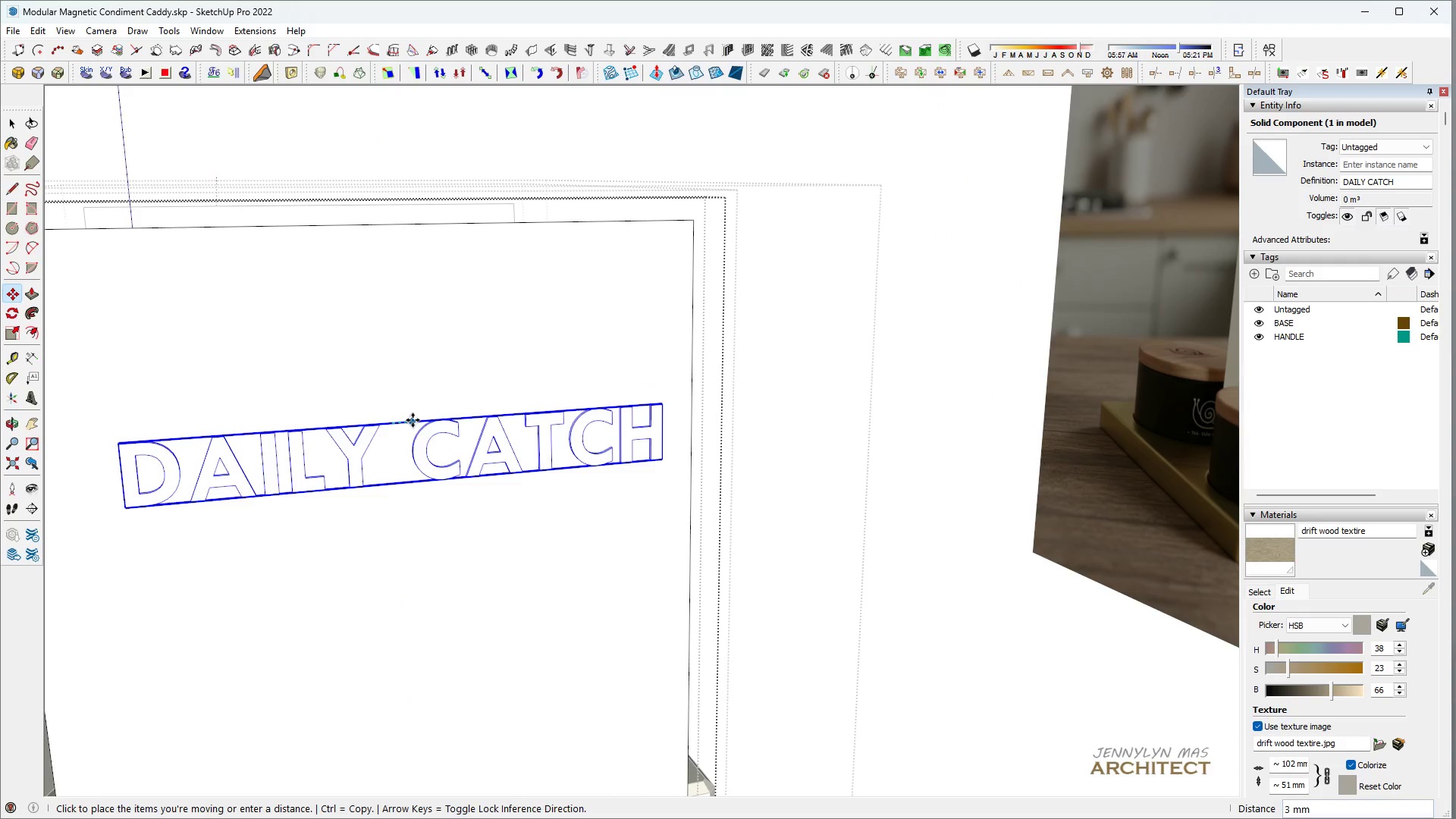 
hold_key(key=ShiftLeft, duration=1.52)
middle_click([413, 420])
 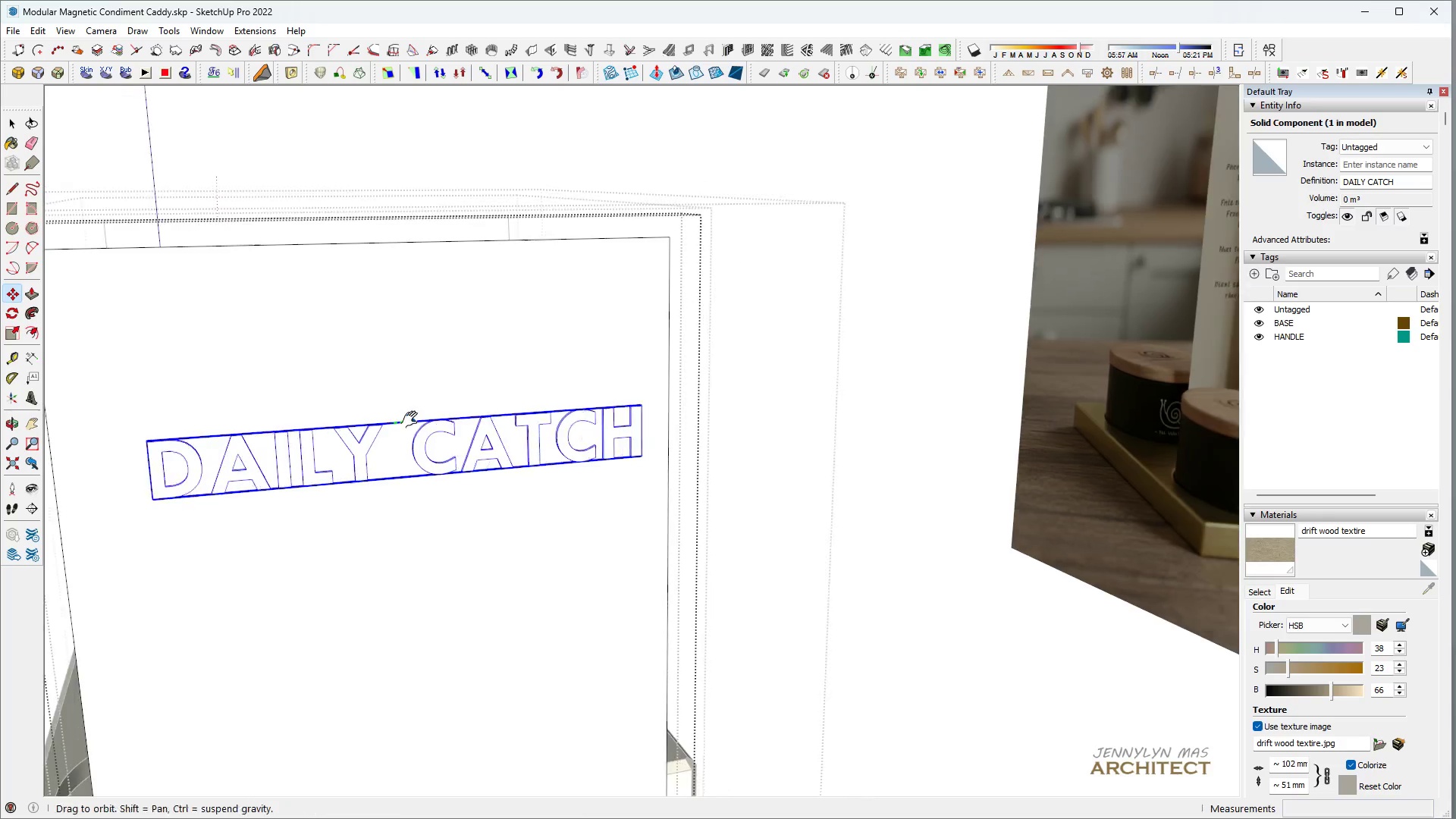 
scroll: coordinate [413, 409], scroll_direction: down, amount: 5.0
 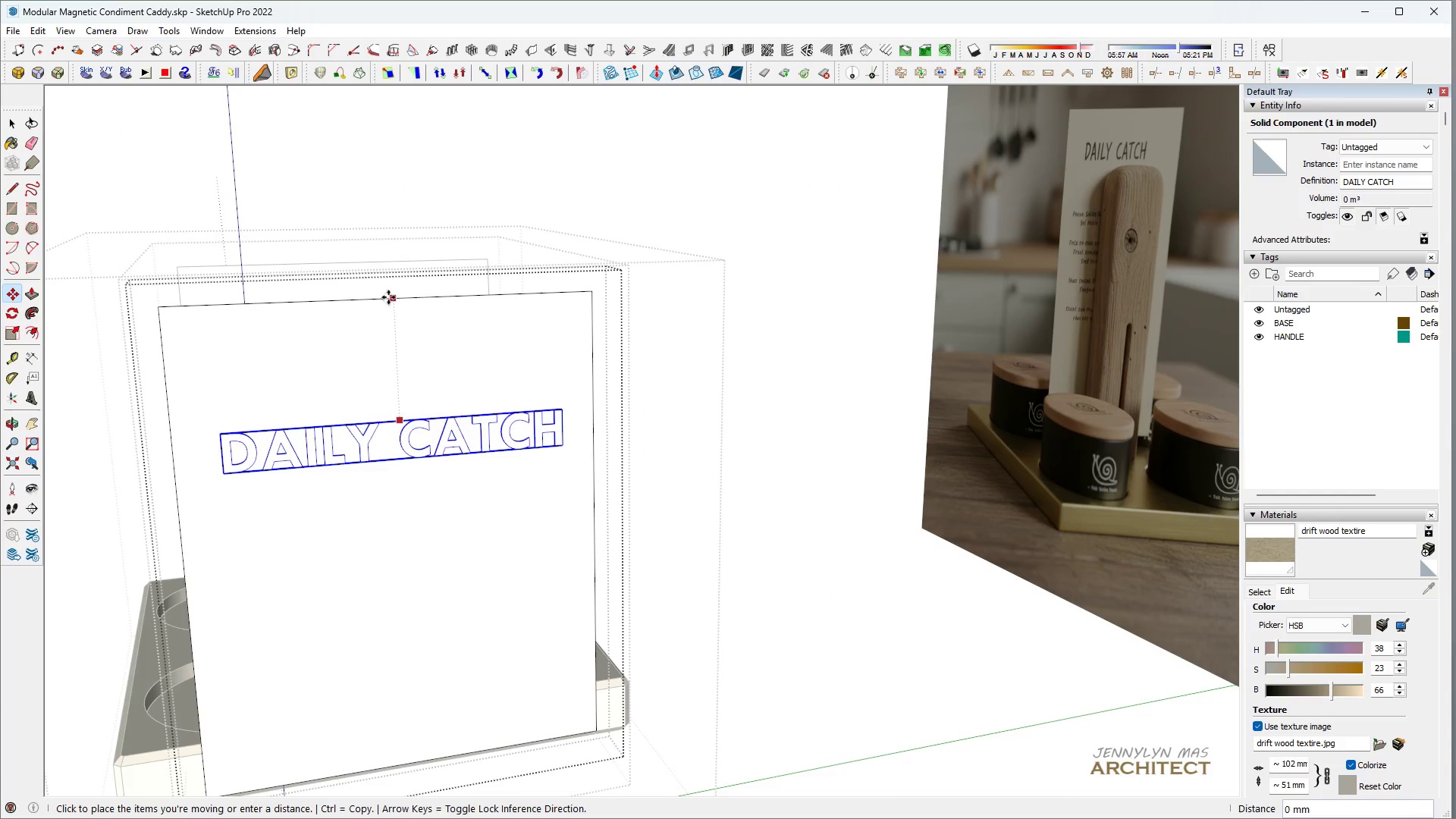 
hold_key(key=ShiftLeft, duration=1.5)
 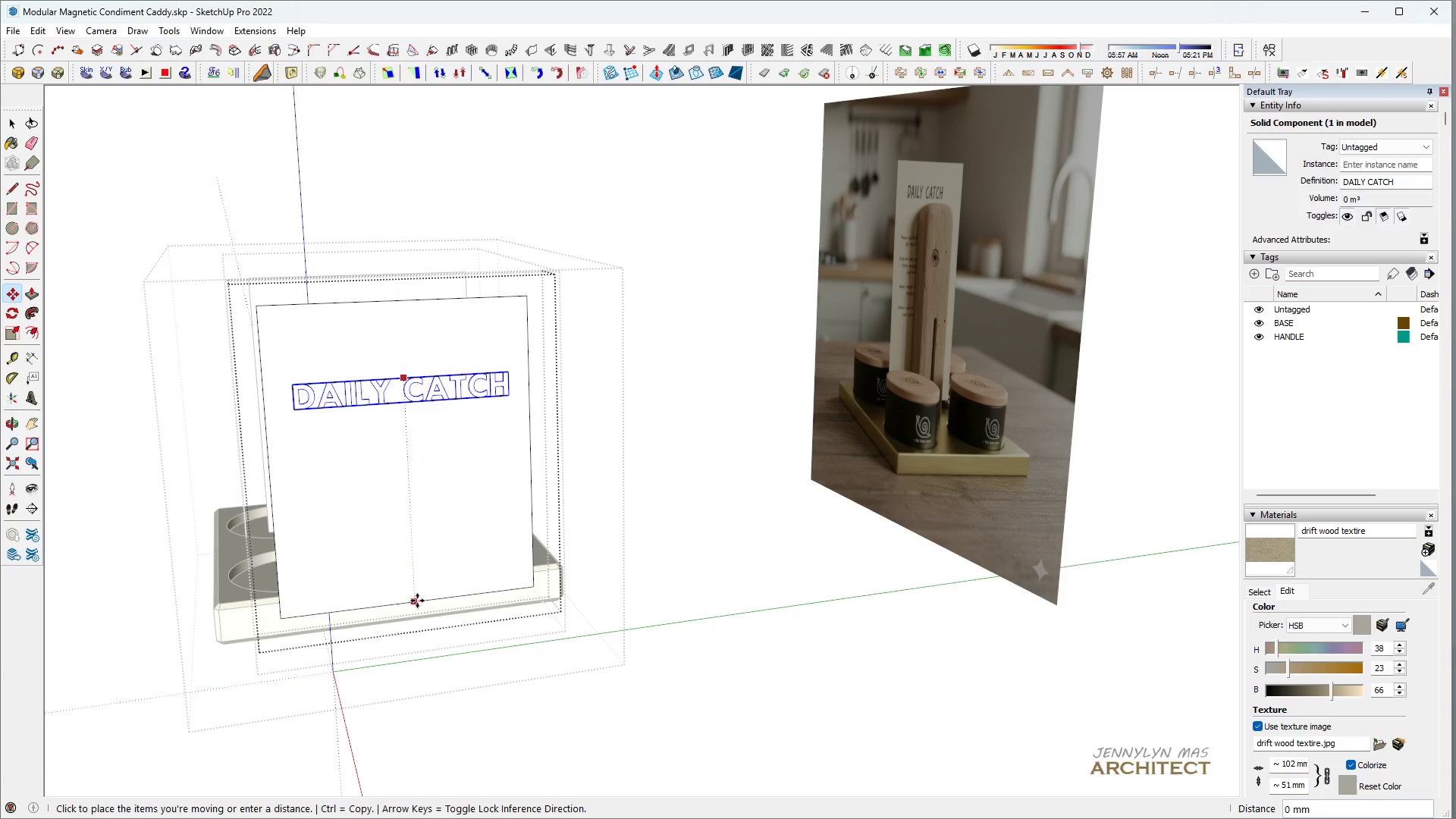 
scroll: coordinate [411, 307], scroll_direction: down, amount: 5.0
 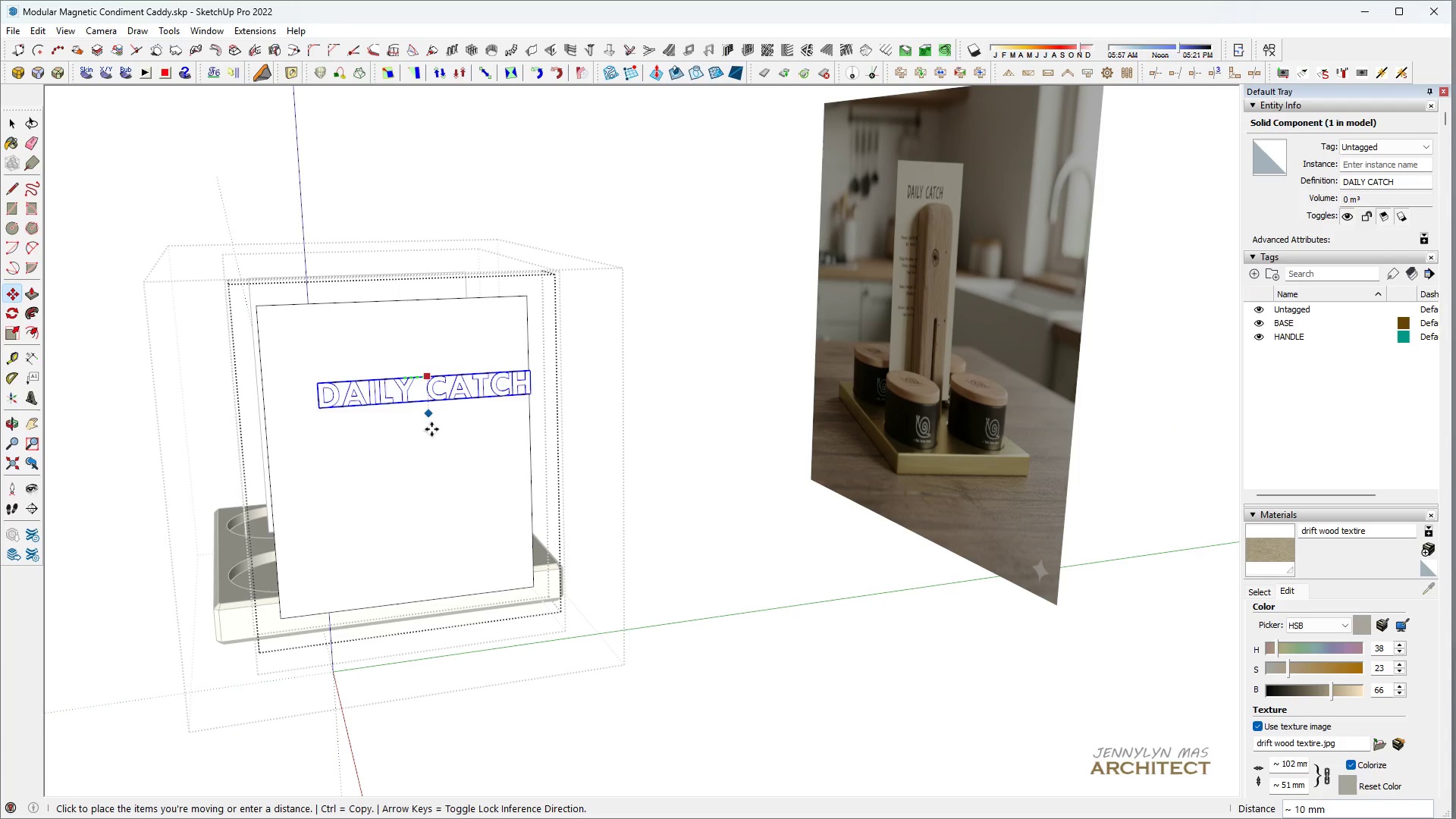 
hold_key(key=ShiftLeft, duration=1.51)
 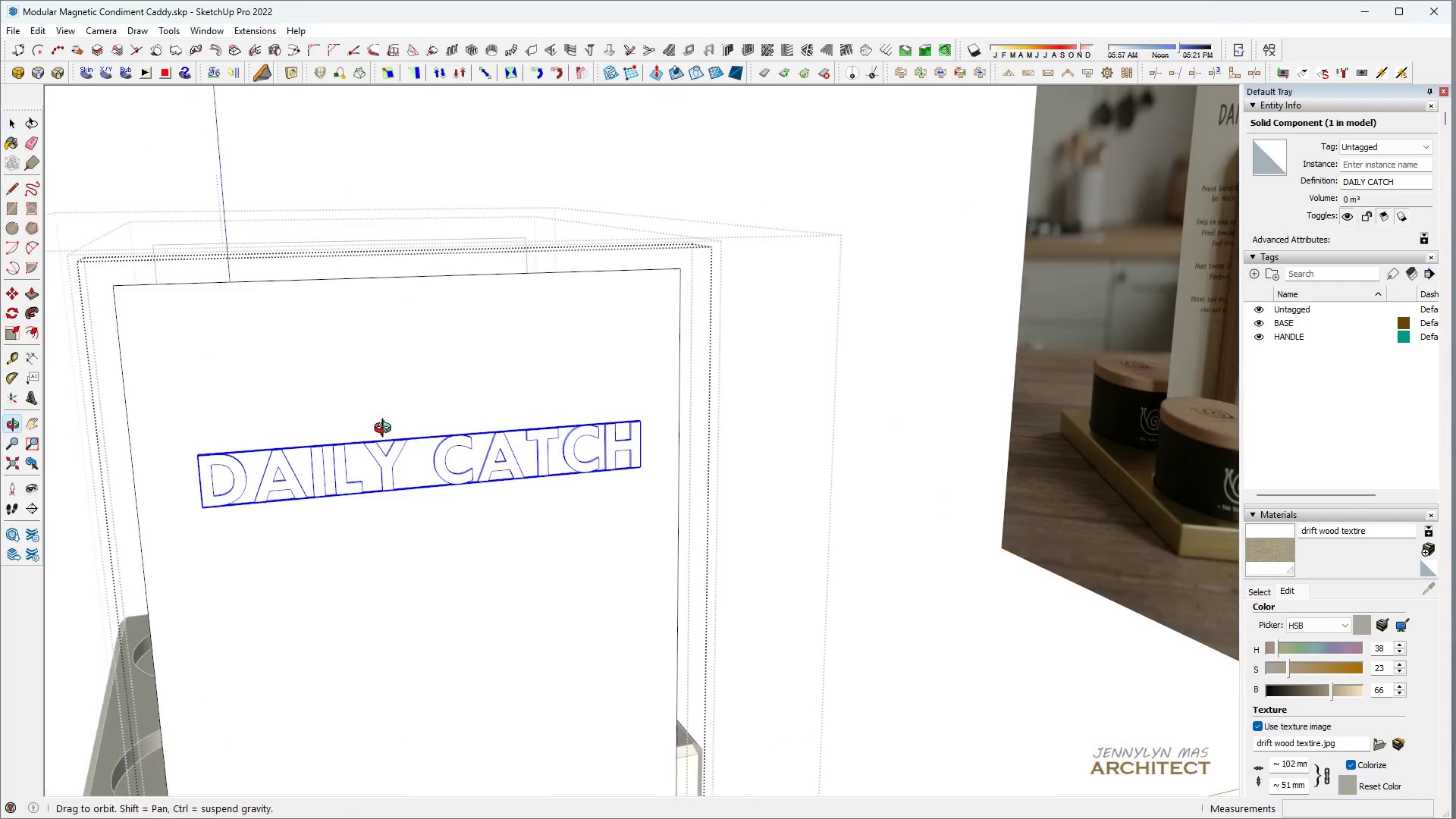 
key(Shift+ShiftLeft)
 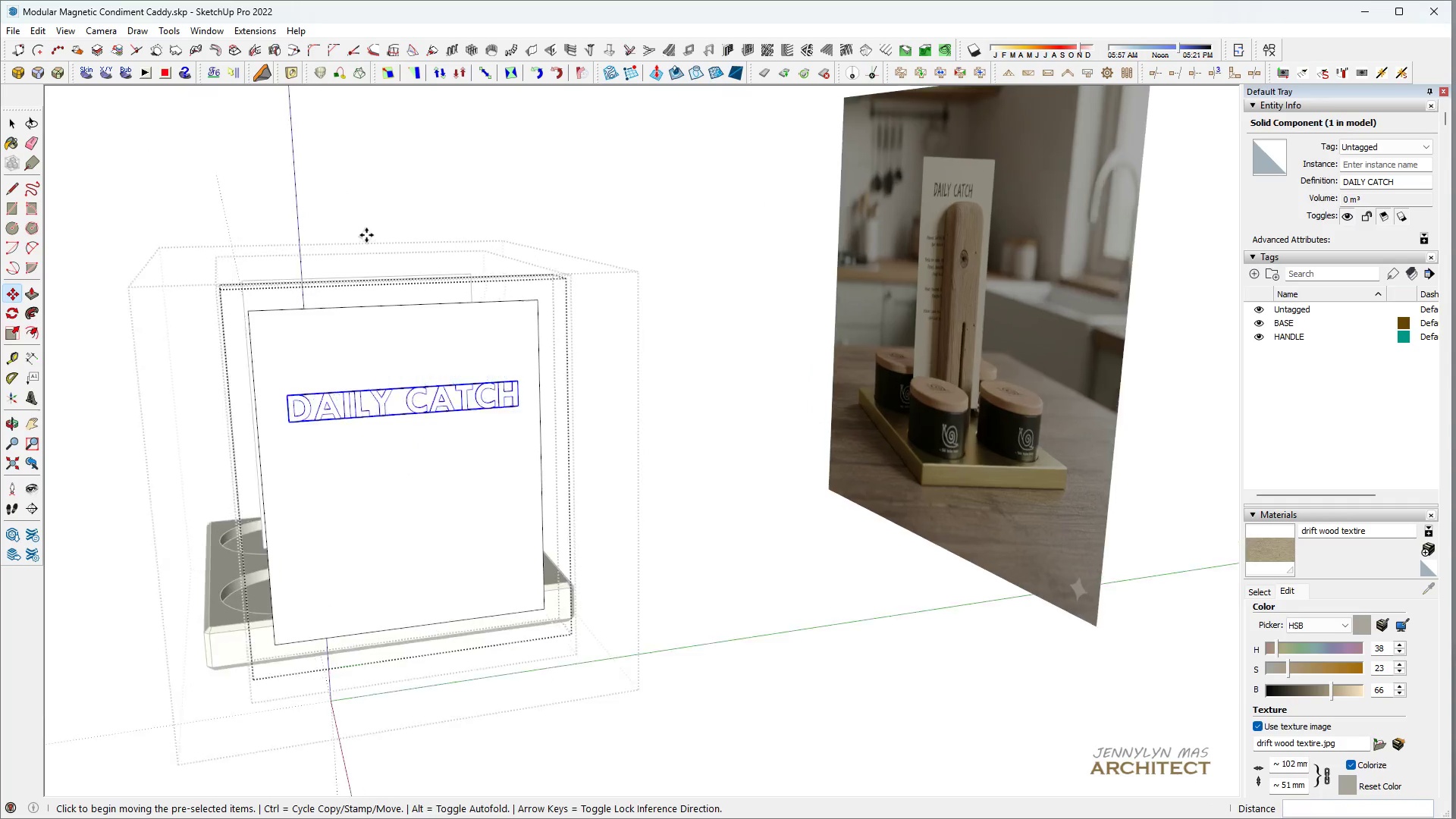 
key(Shift+ShiftLeft)
 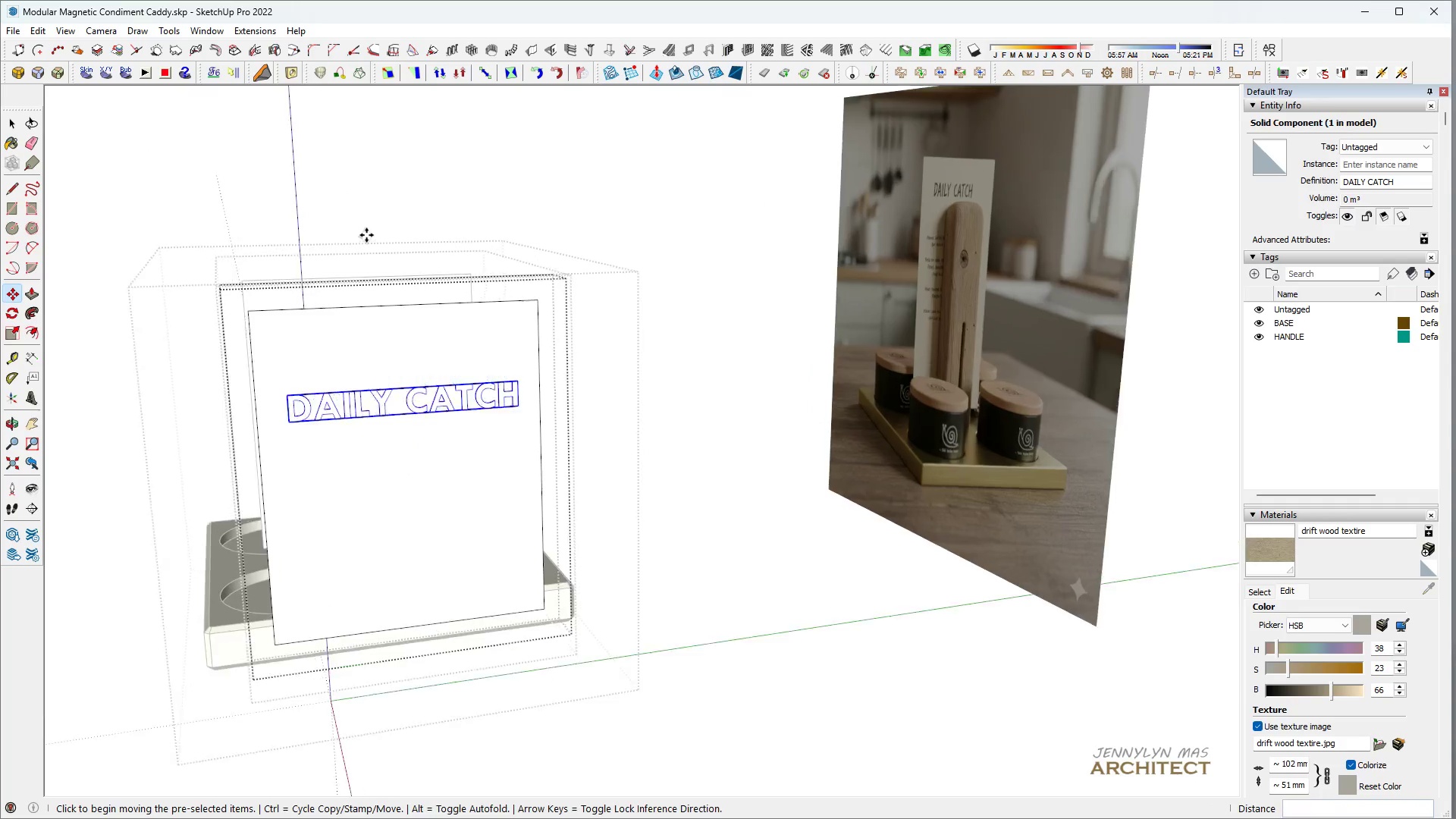 
key(Space)
 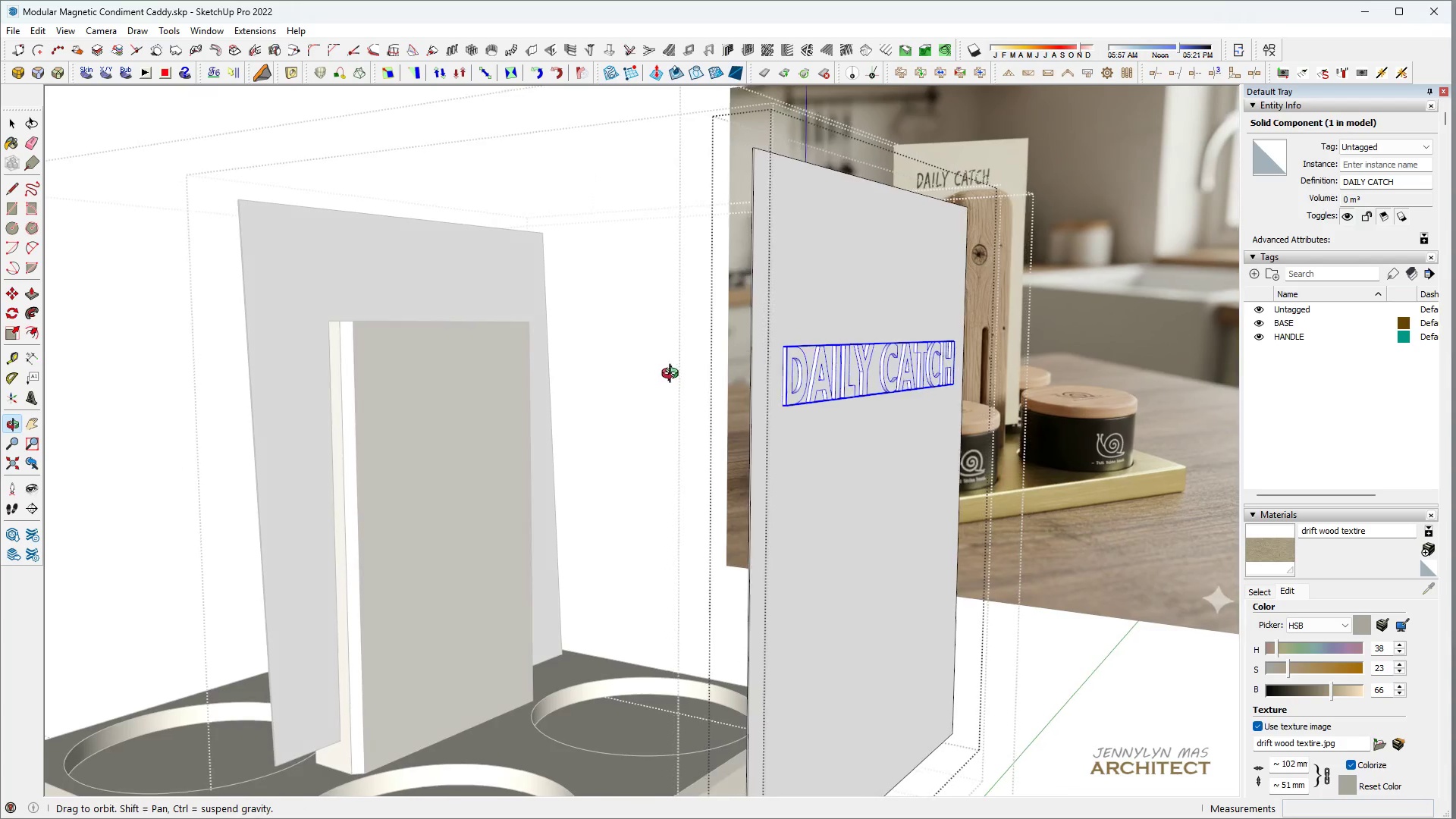 
scroll: coordinate [386, 429], scroll_direction: up, amount: 9.0
 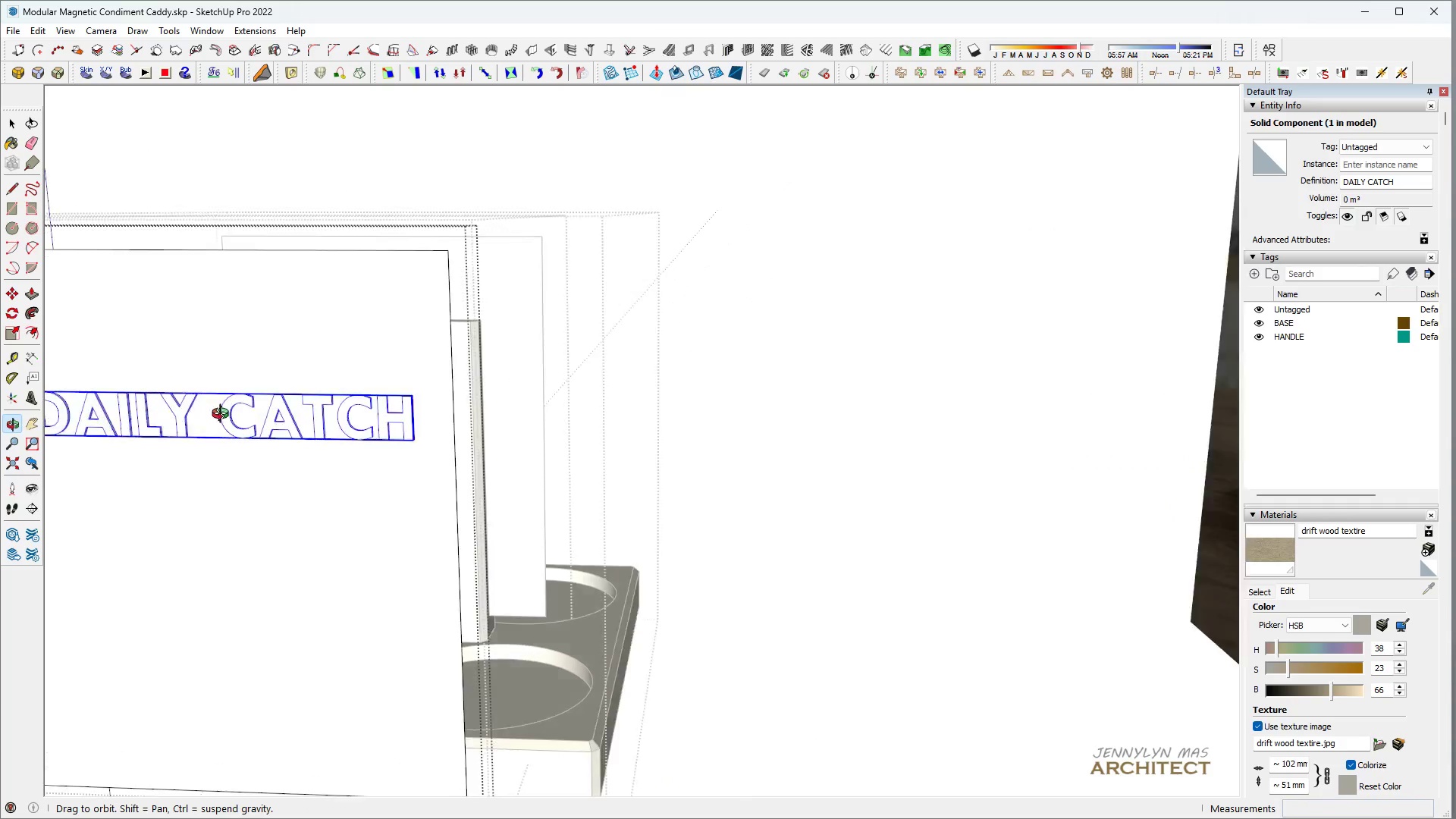 
key(Space)
 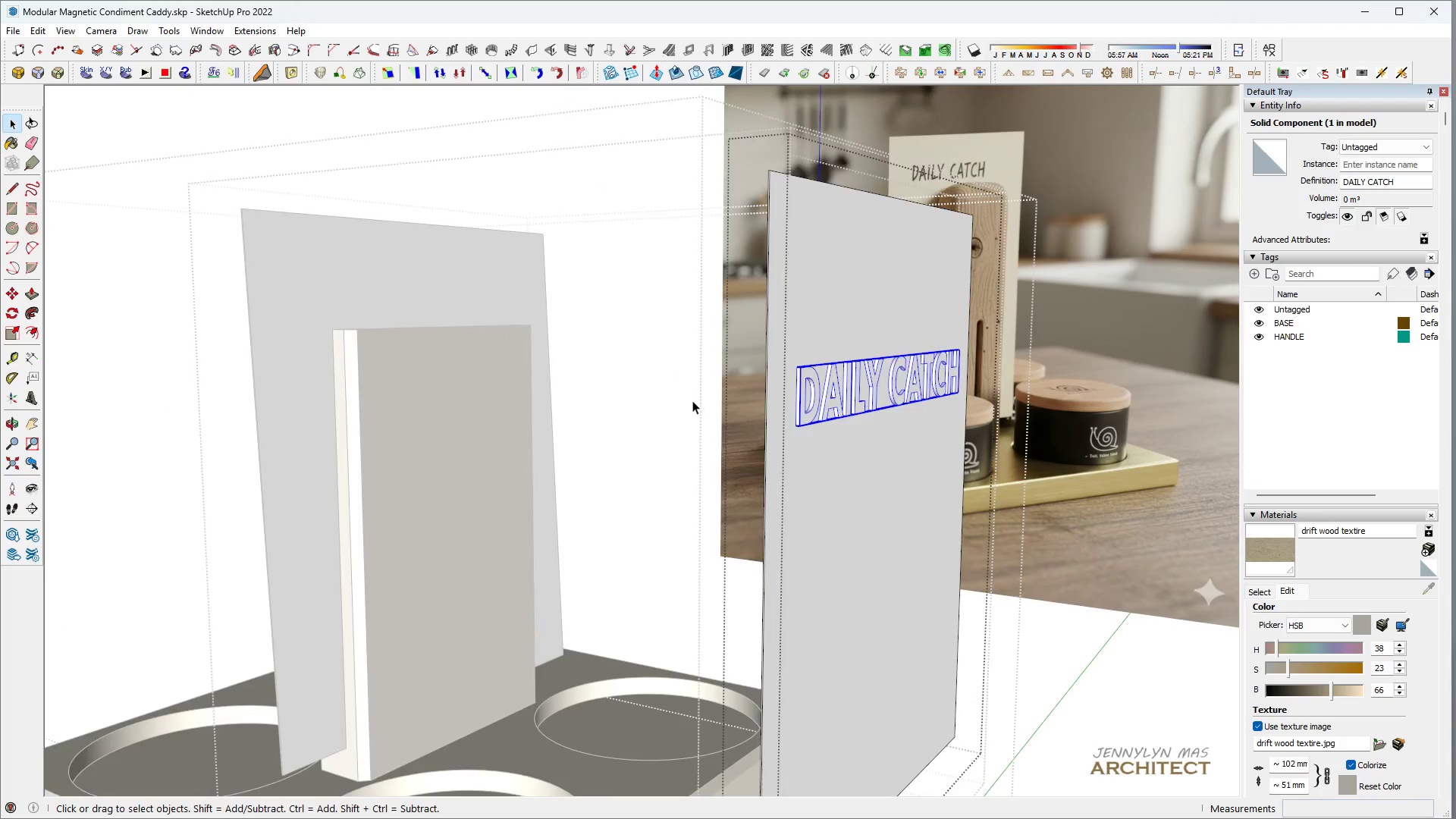 
key(H)
 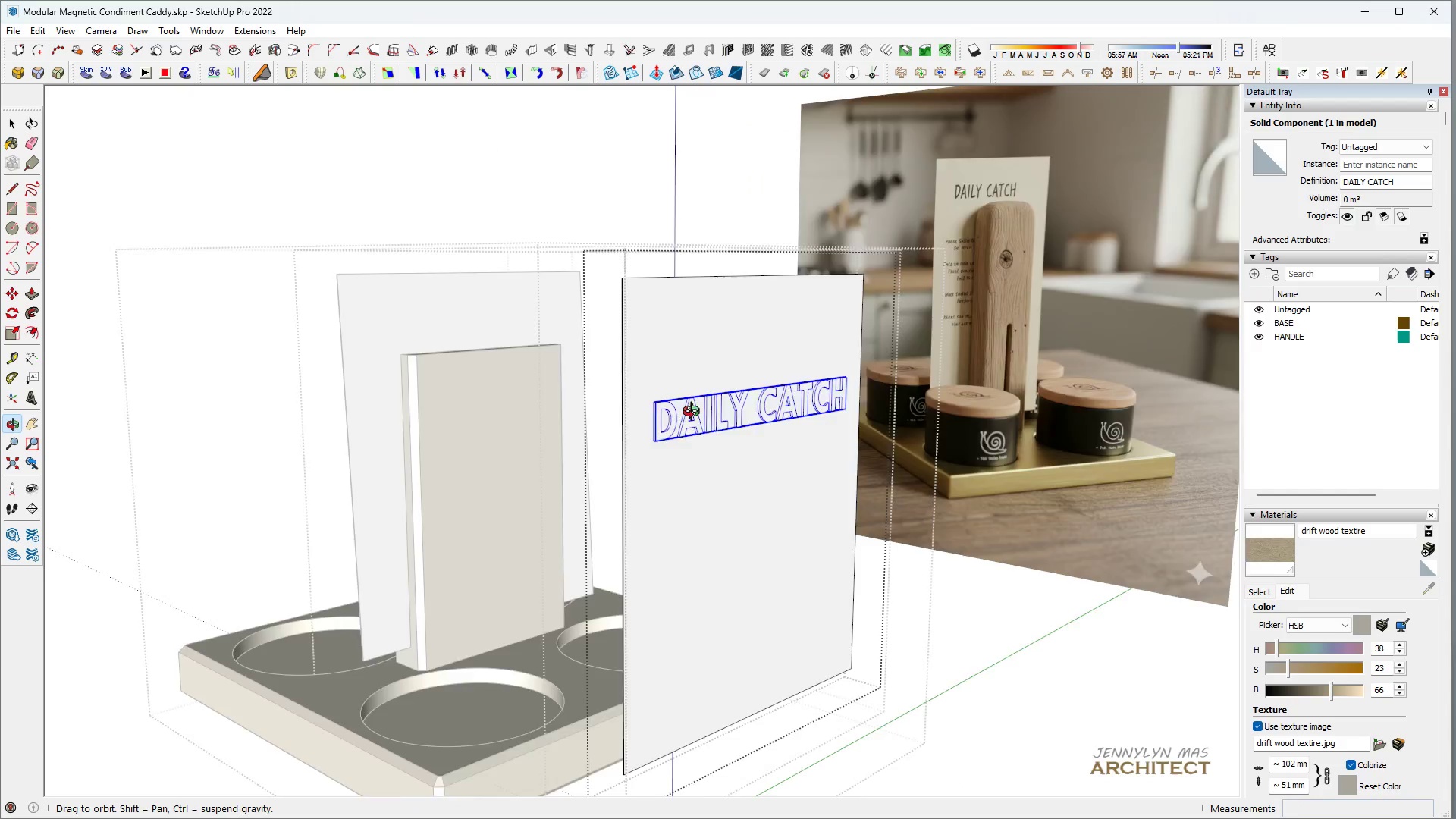 
scroll: coordinate [682, 401], scroll_direction: down, amount: 6.0
 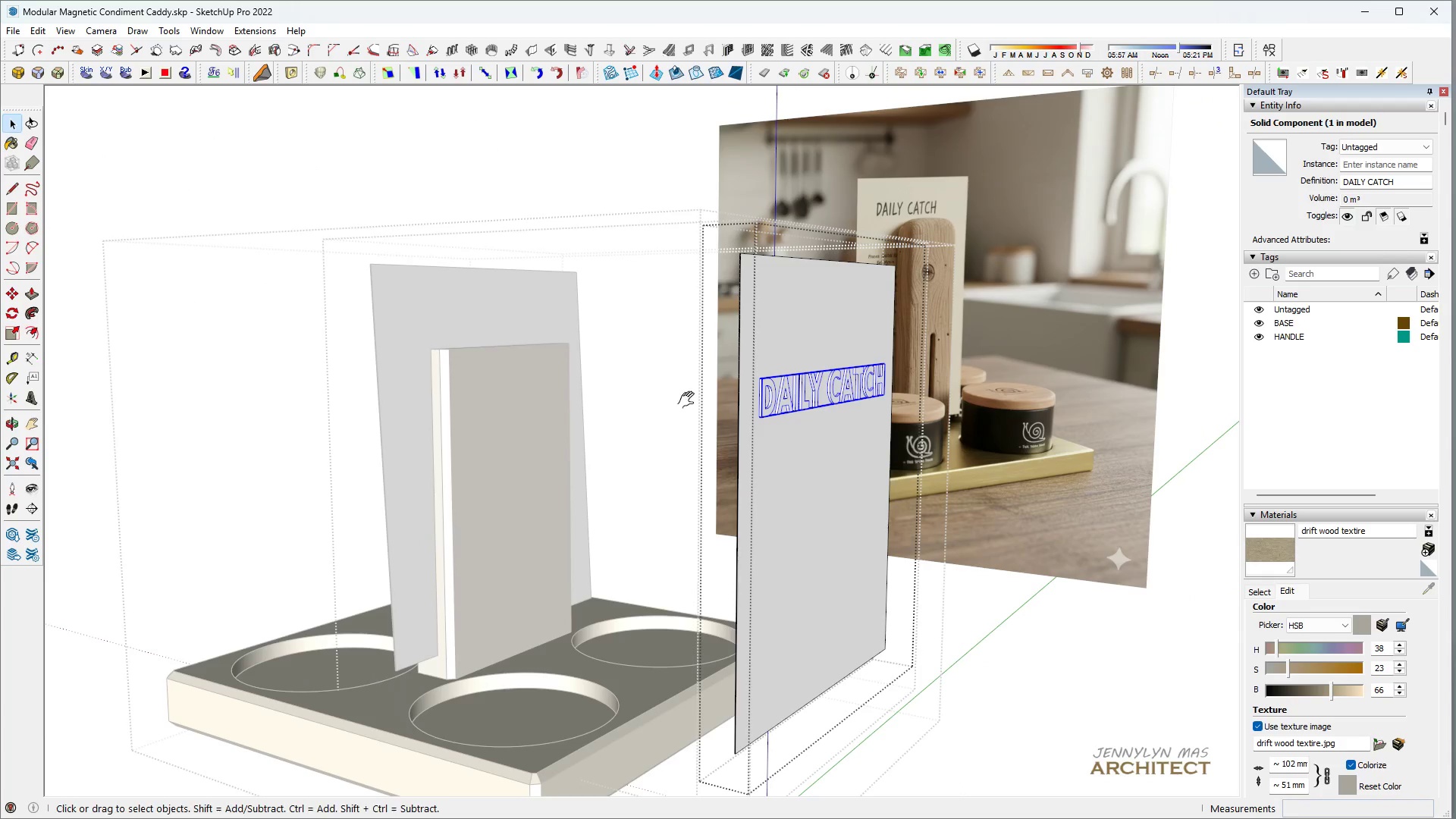 
key(H)
 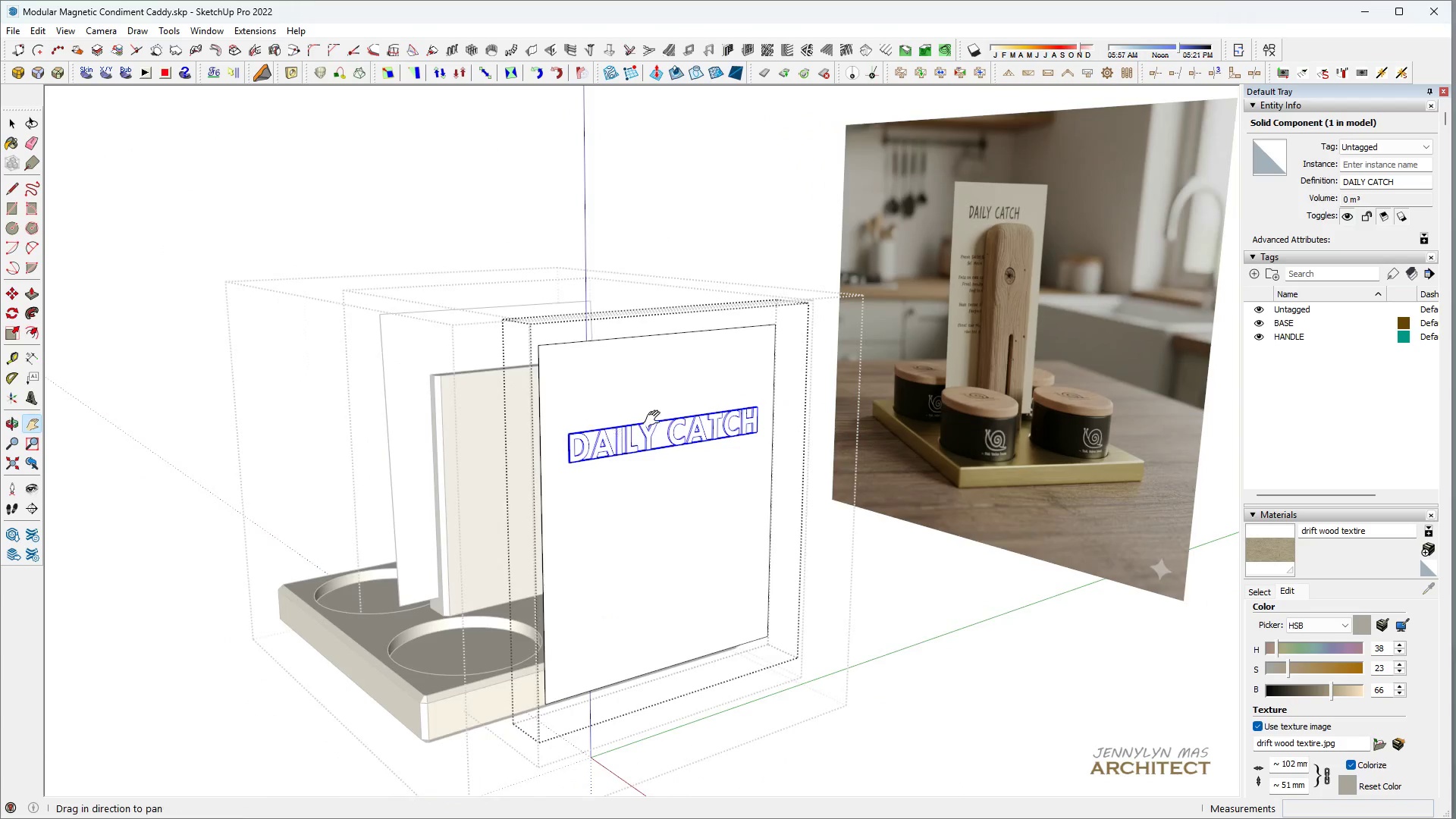 
left_click_drag(start_coordinate=[647, 425], to_coordinate=[574, 485])
 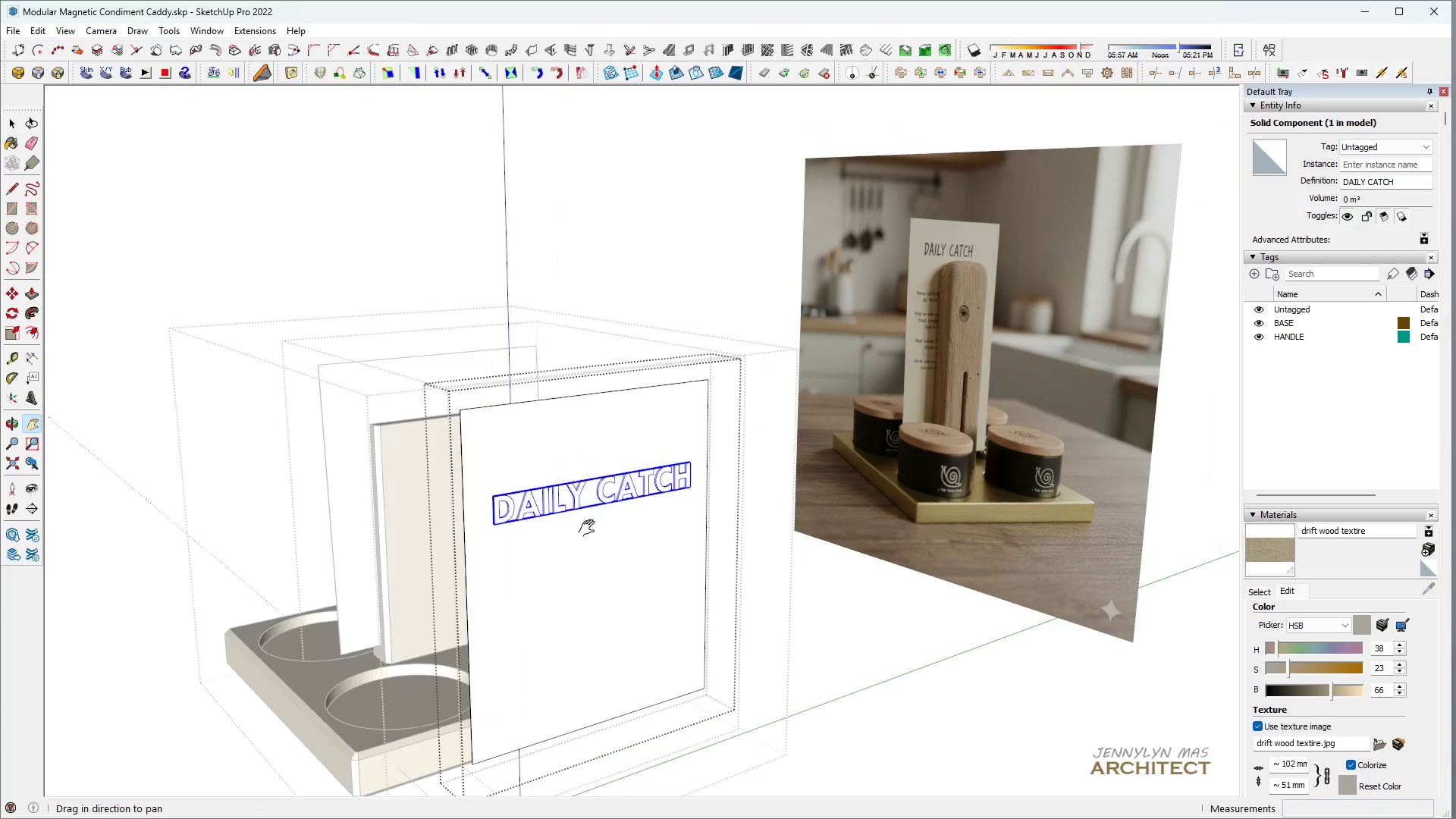 
key(Space)
 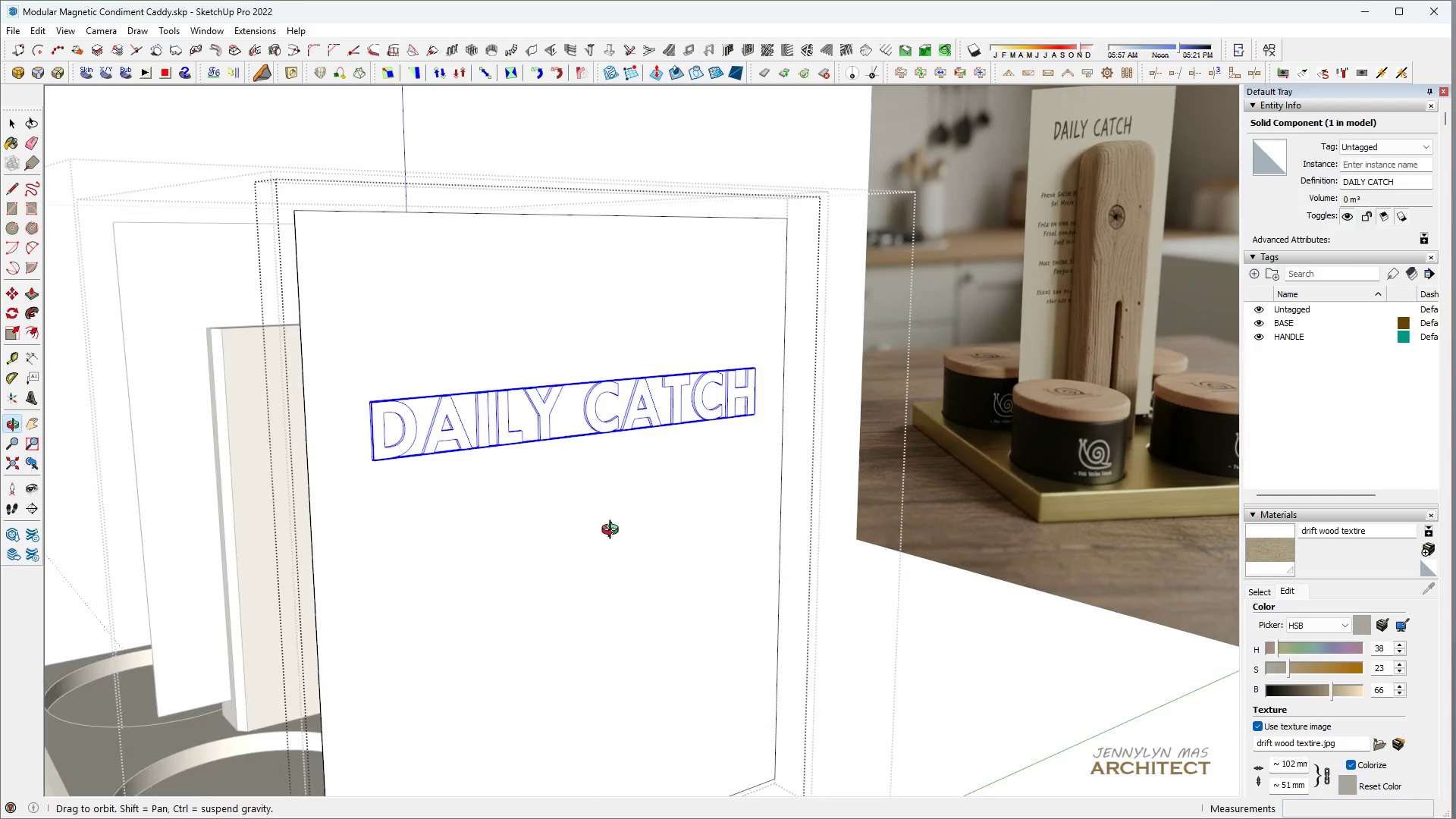 
key(M)
 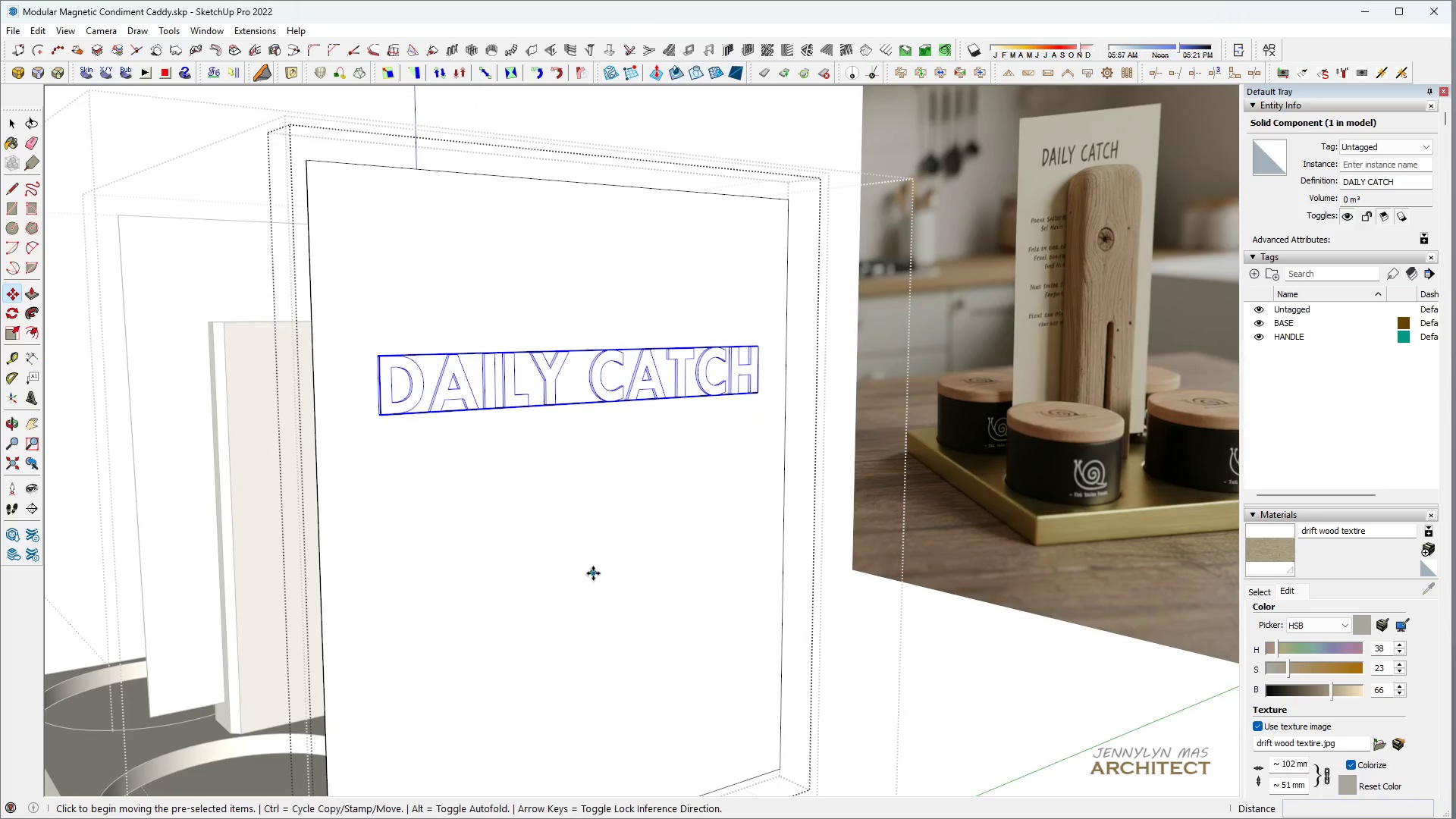 
scroll: coordinate [612, 561], scroll_direction: up, amount: 3.0
 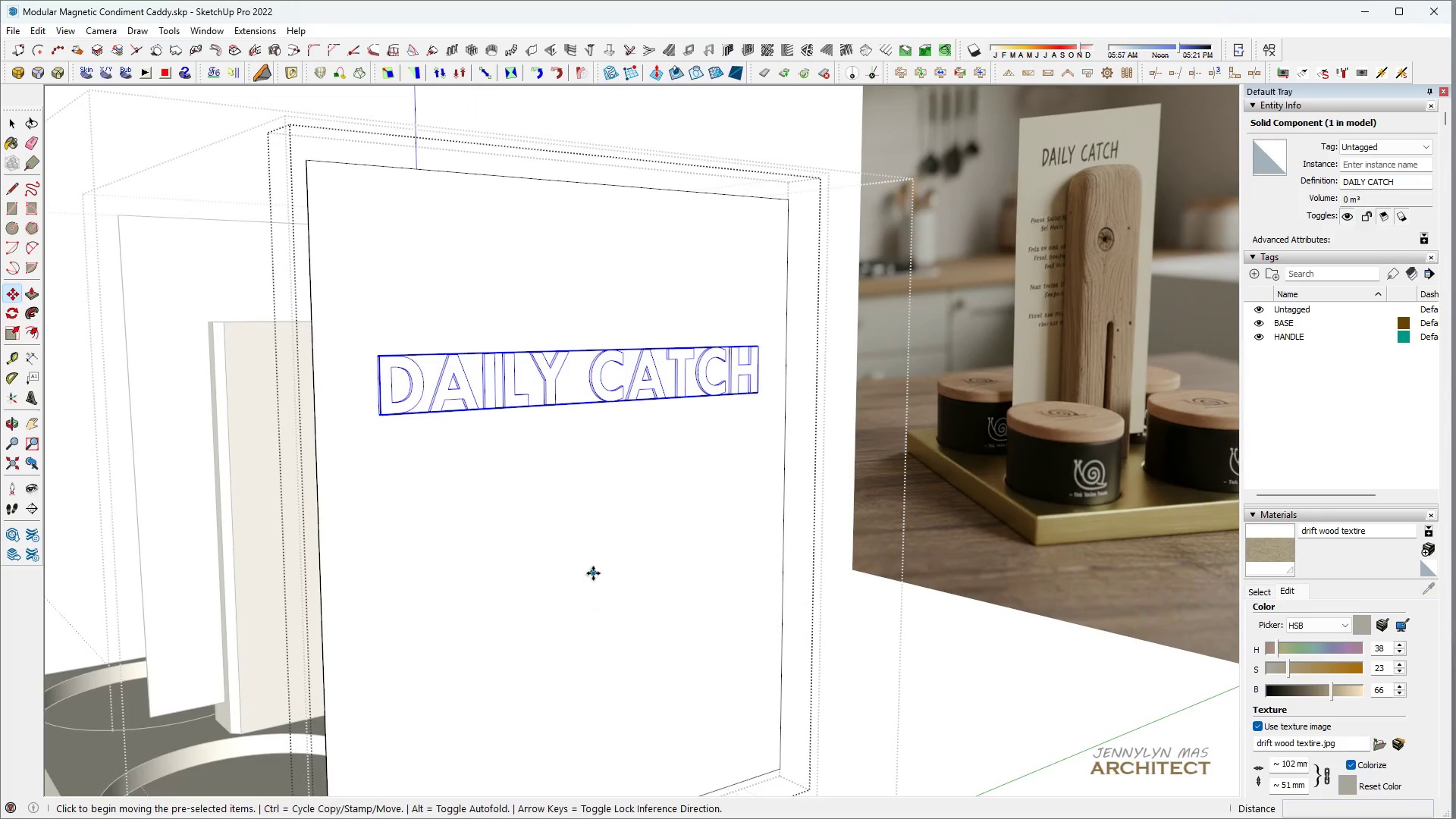 
left_click_drag(start_coordinate=[593, 573], to_coordinate=[593, 570])
 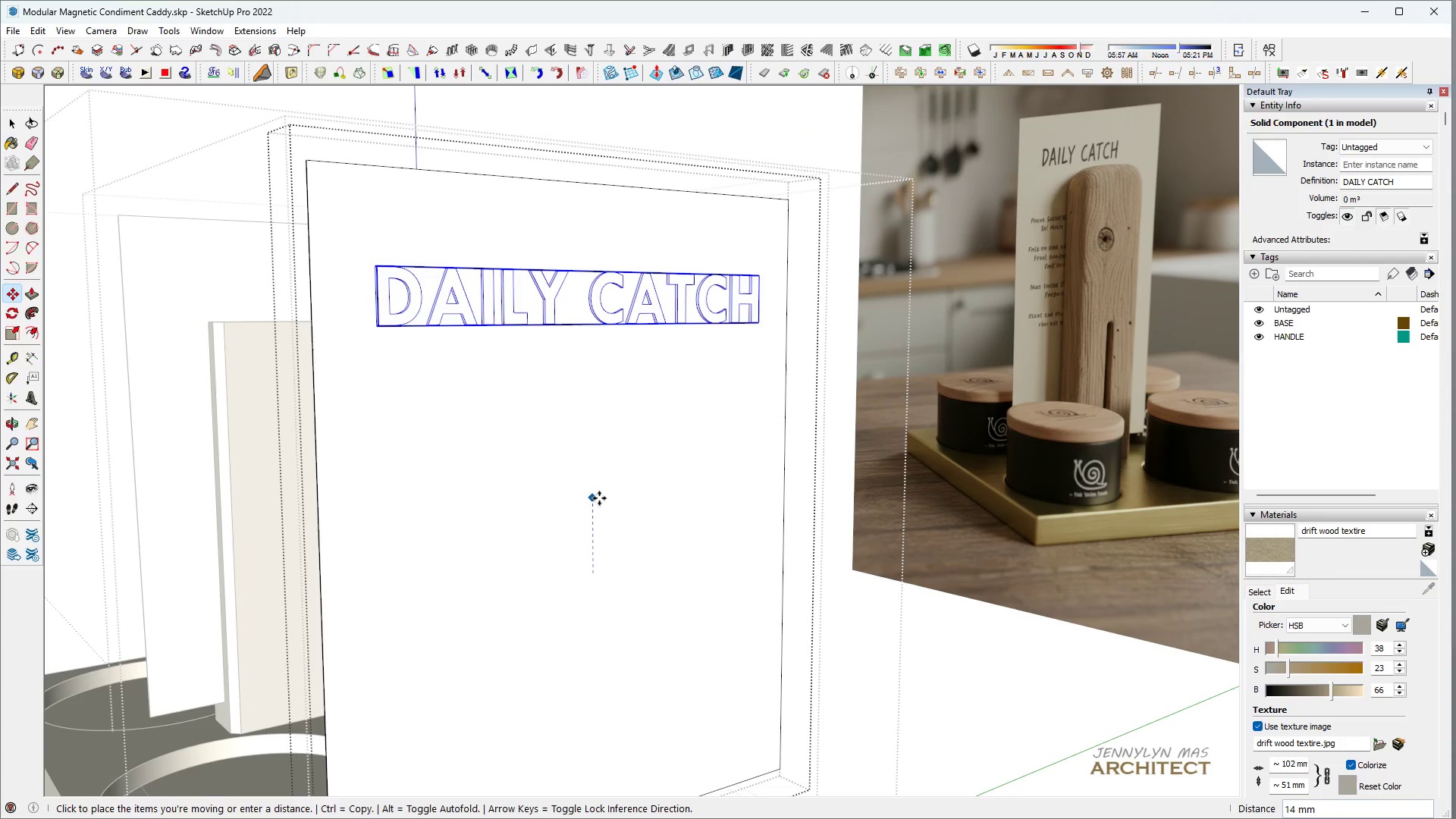 
left_click([599, 500])
 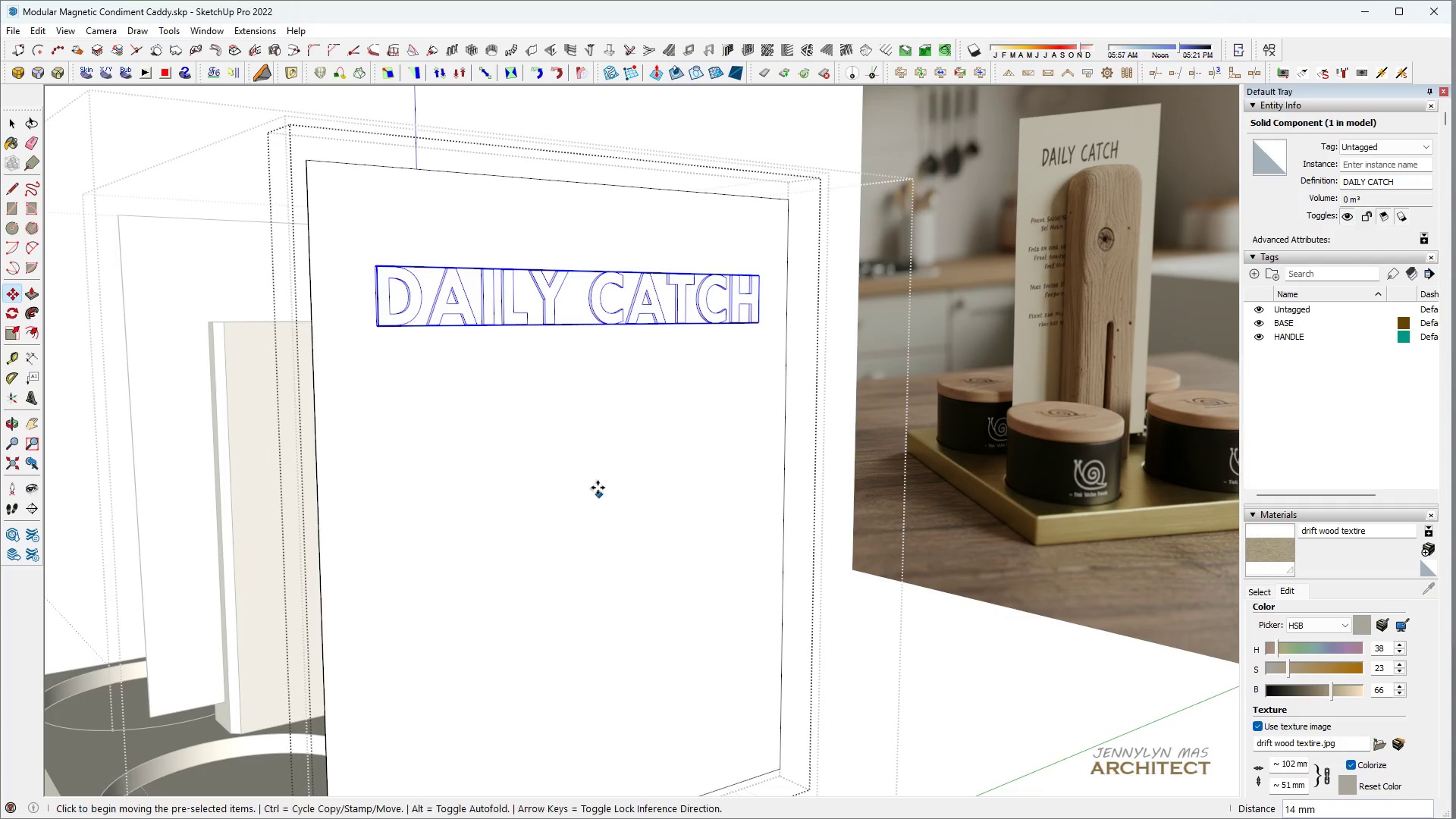 
key(Space)
 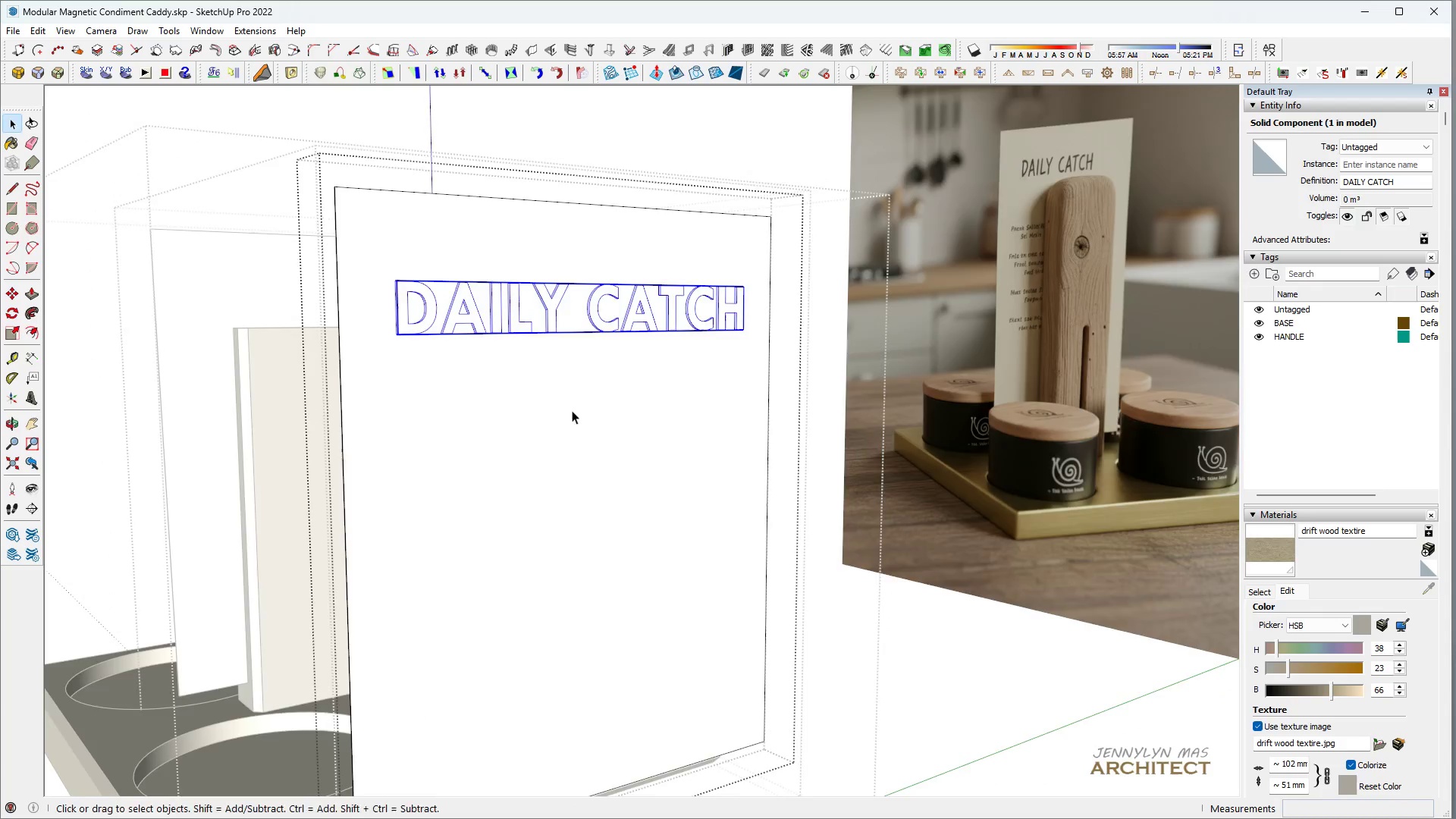 
left_click([465, 490])
 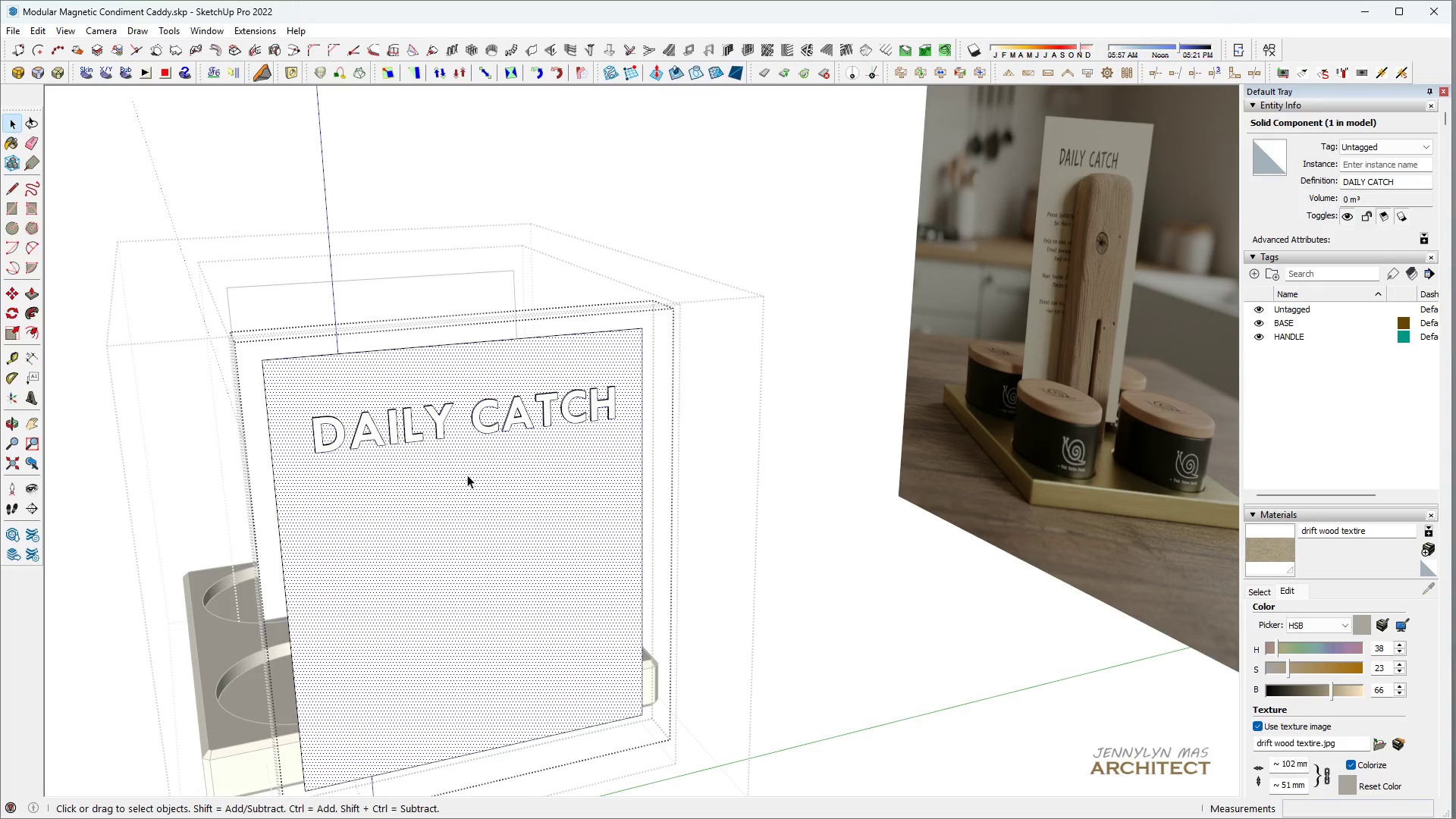 
scroll: coordinate [463, 491], scroll_direction: down, amount: 4.0
 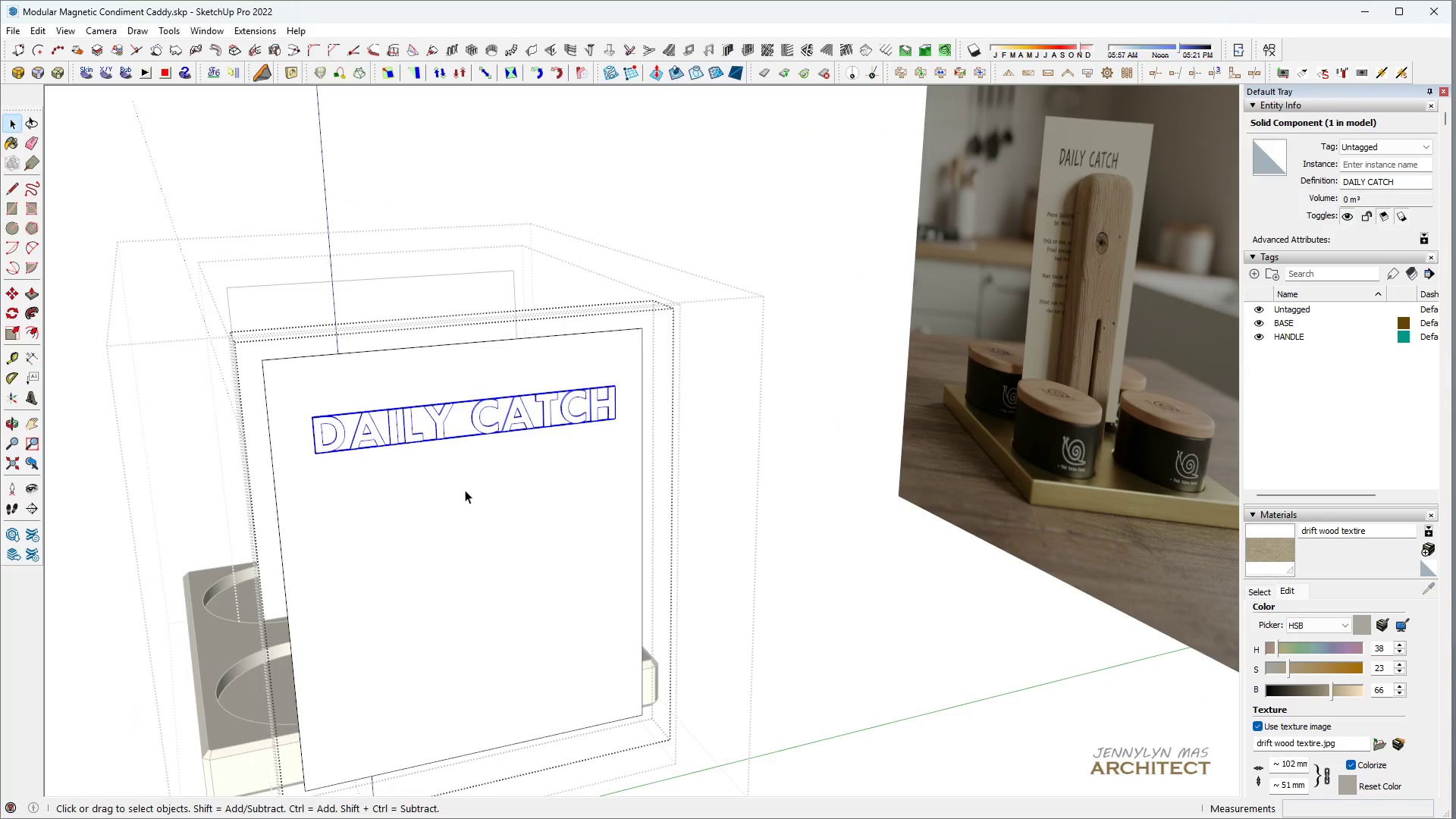 
right_click([467, 472])
 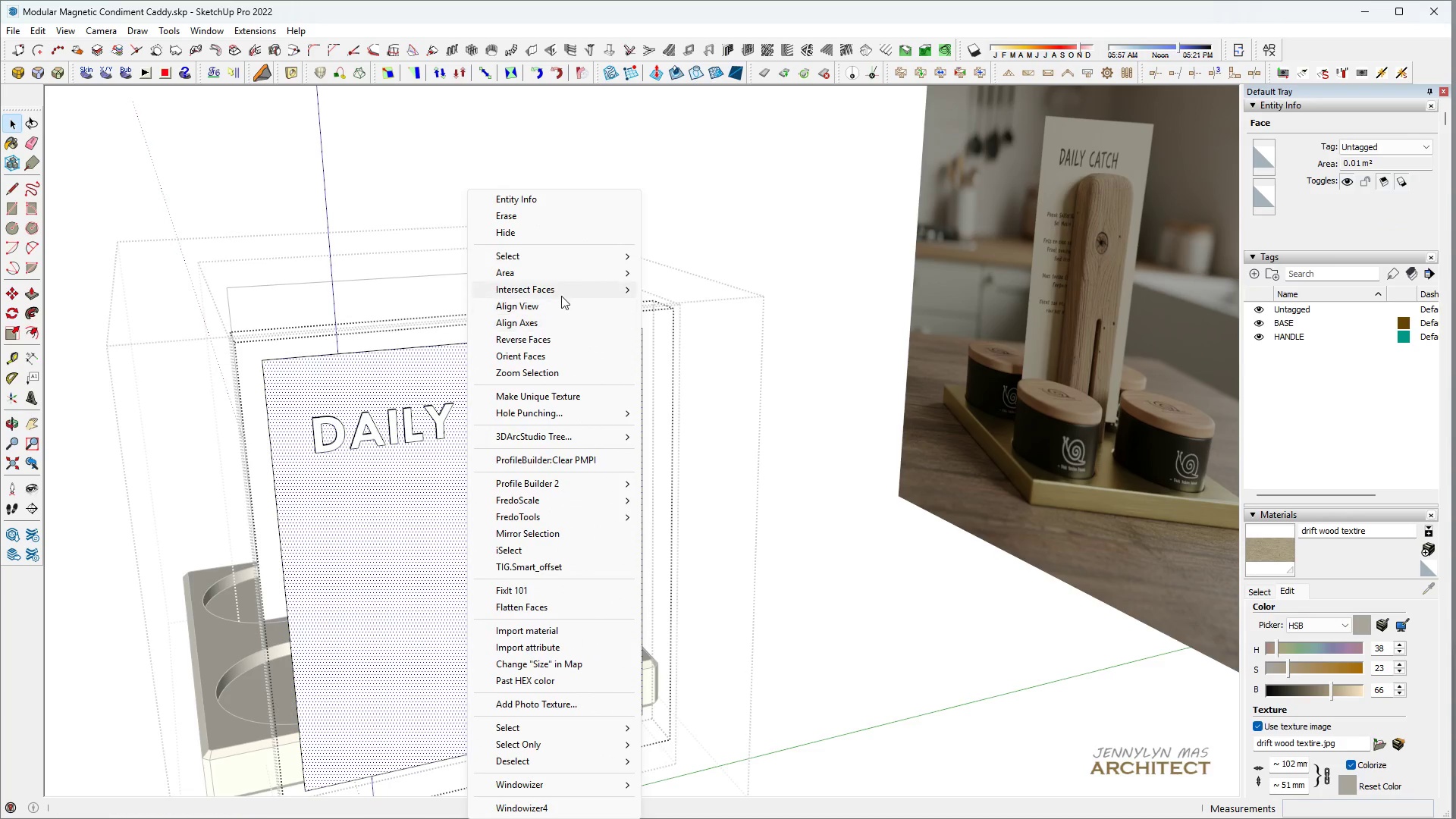 
left_click([561, 295])
 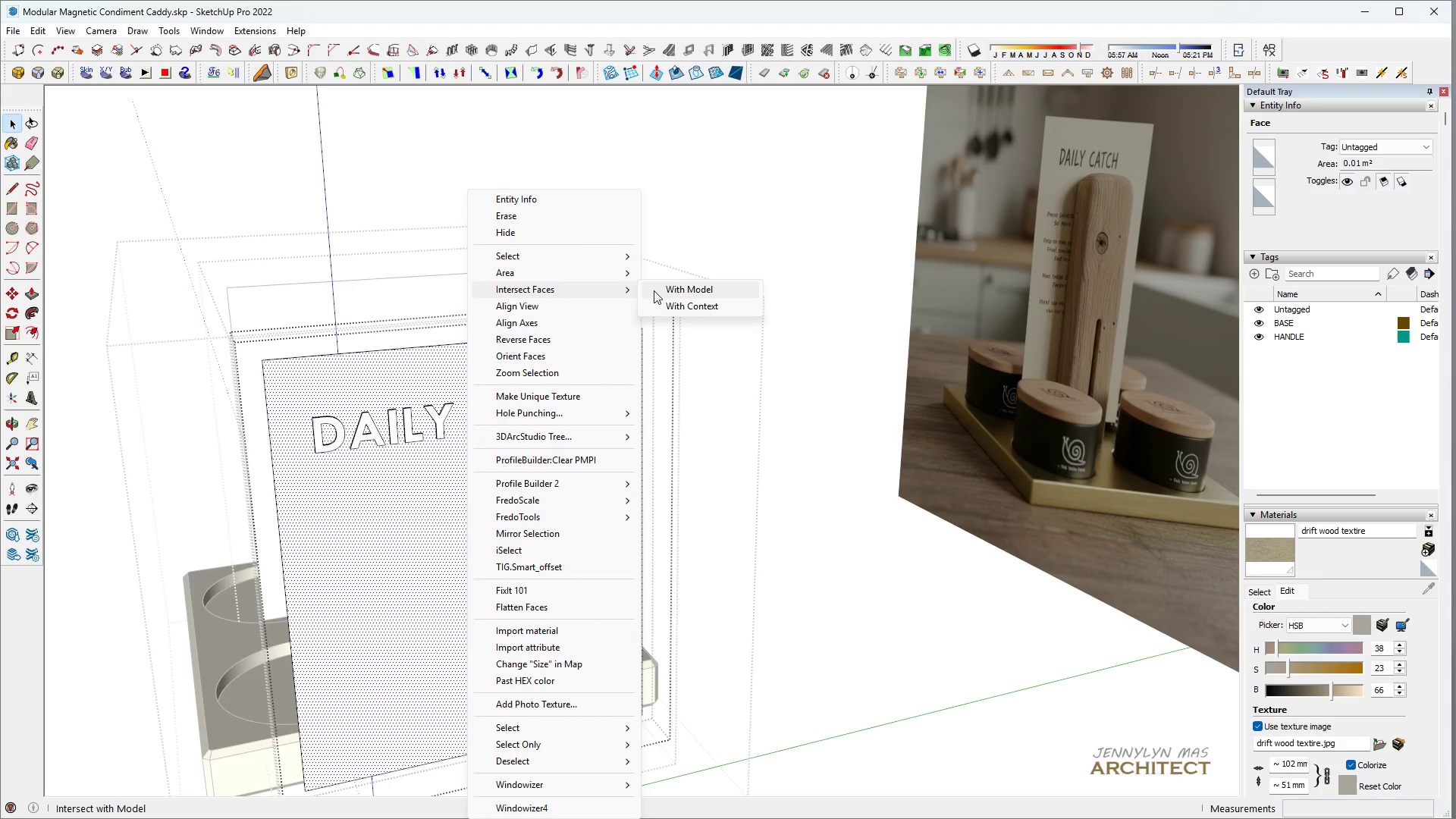 
left_click([656, 290])
 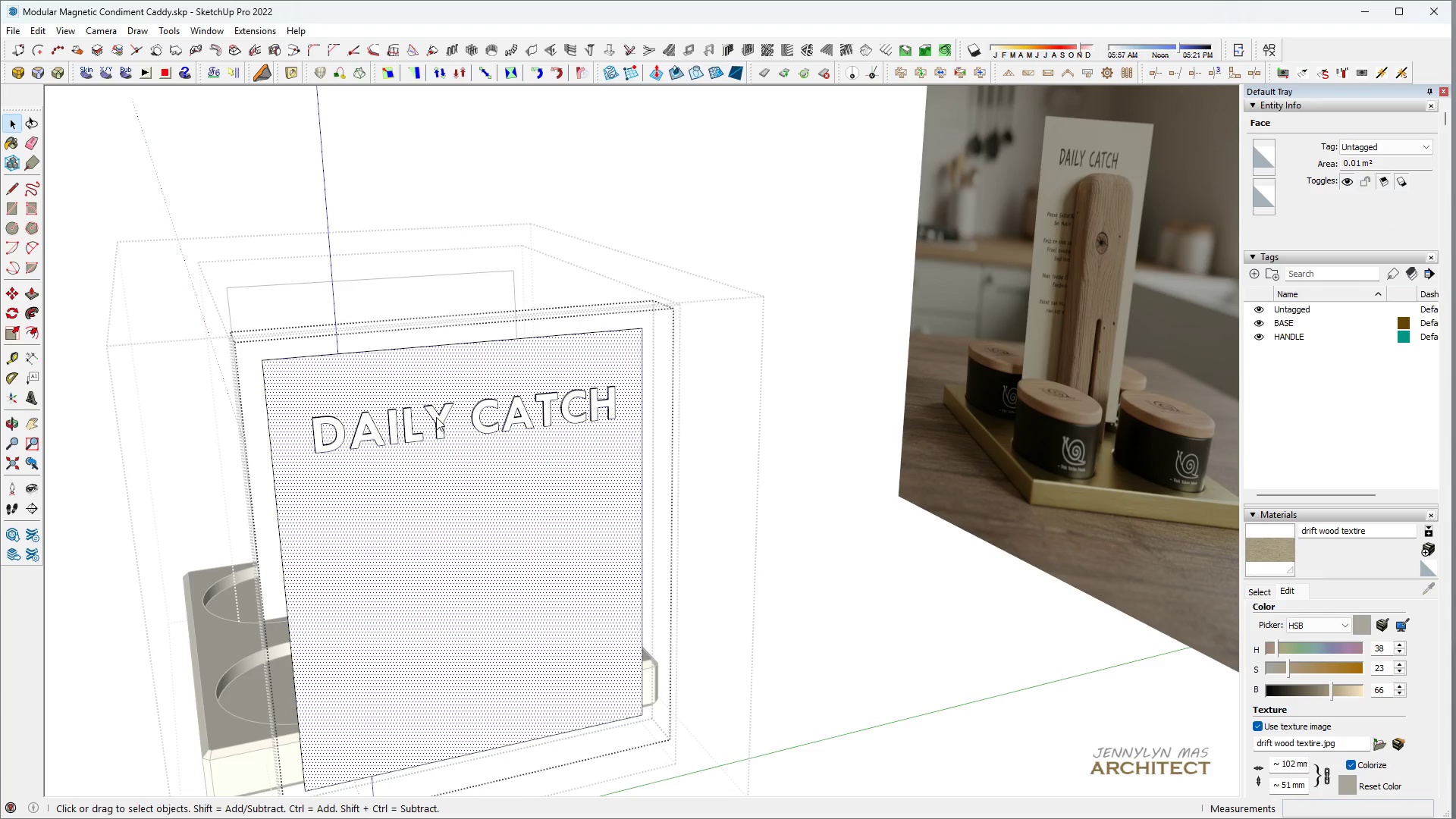 
left_click([432, 413])
 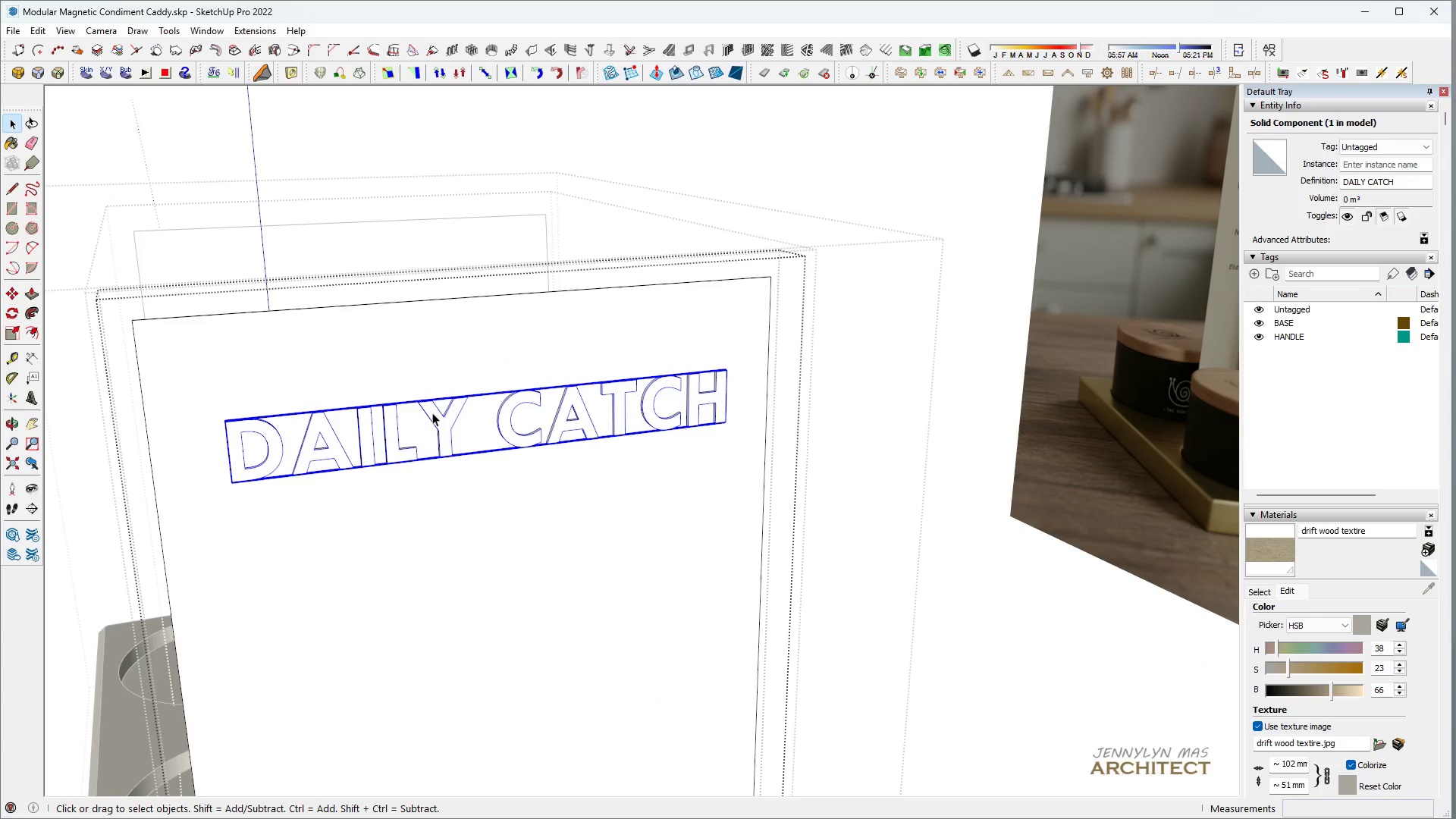 
scroll: coordinate [432, 413], scroll_direction: up, amount: 5.0
 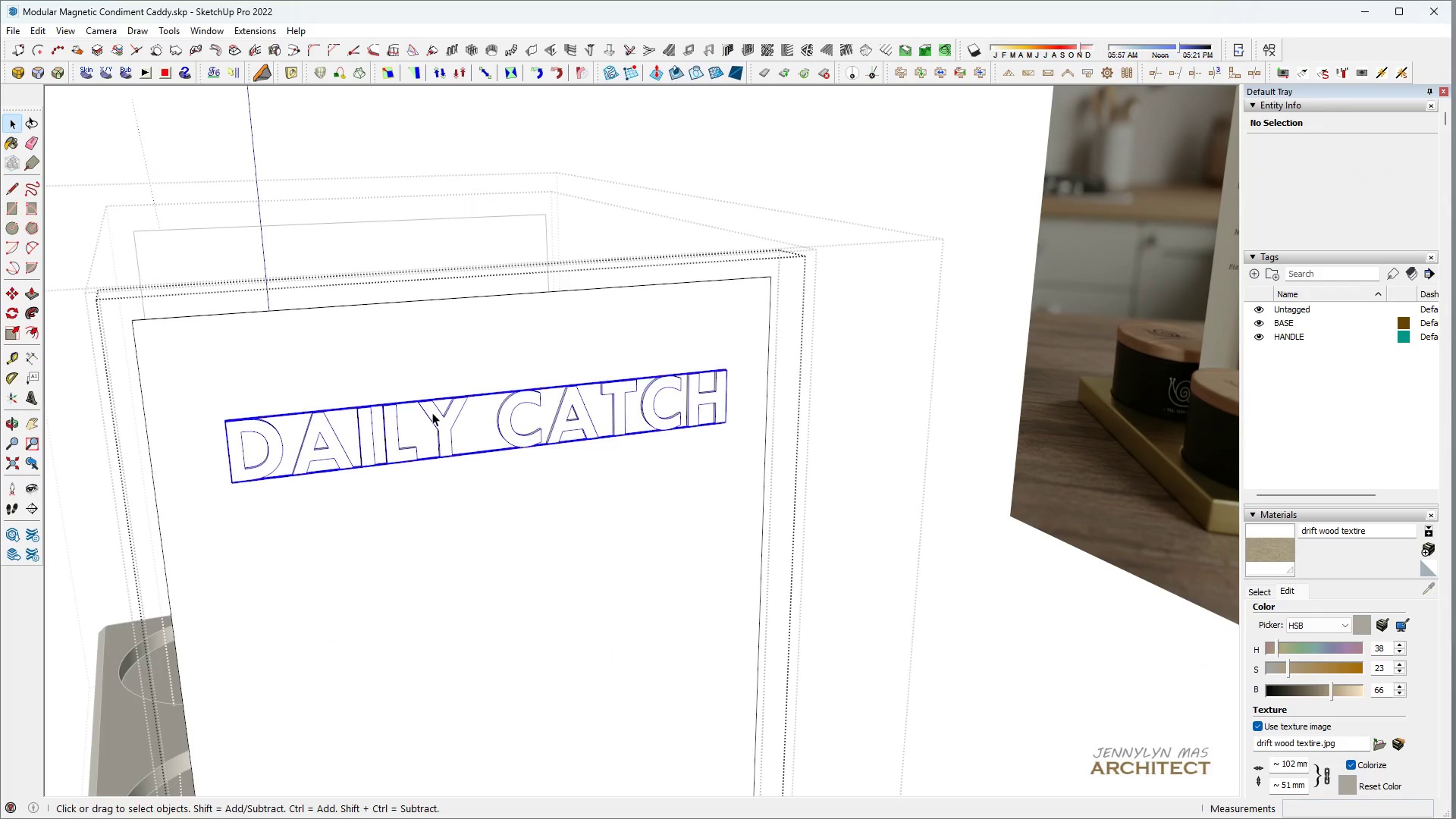 
key(Delete)
 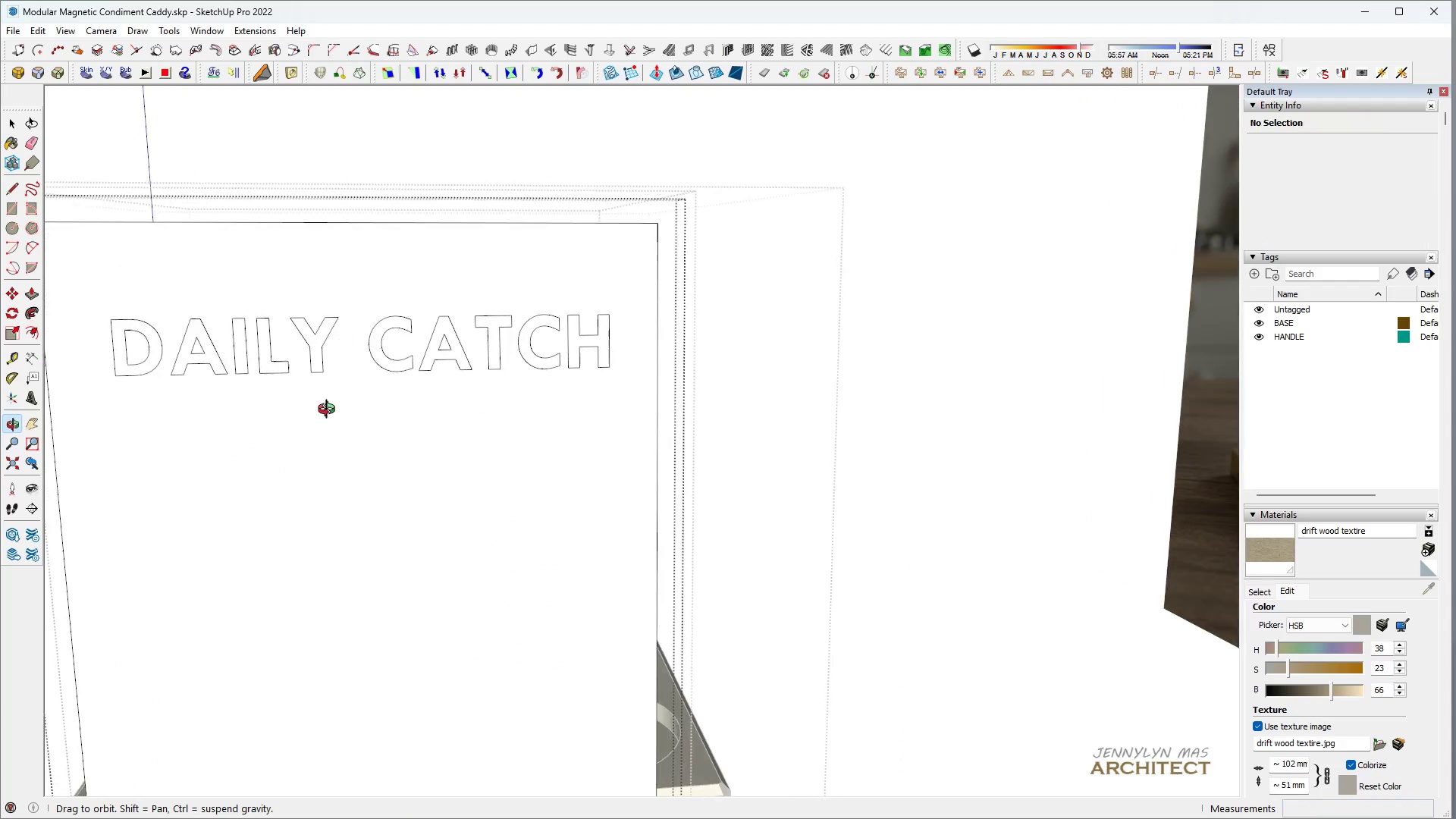 
key(Space)
 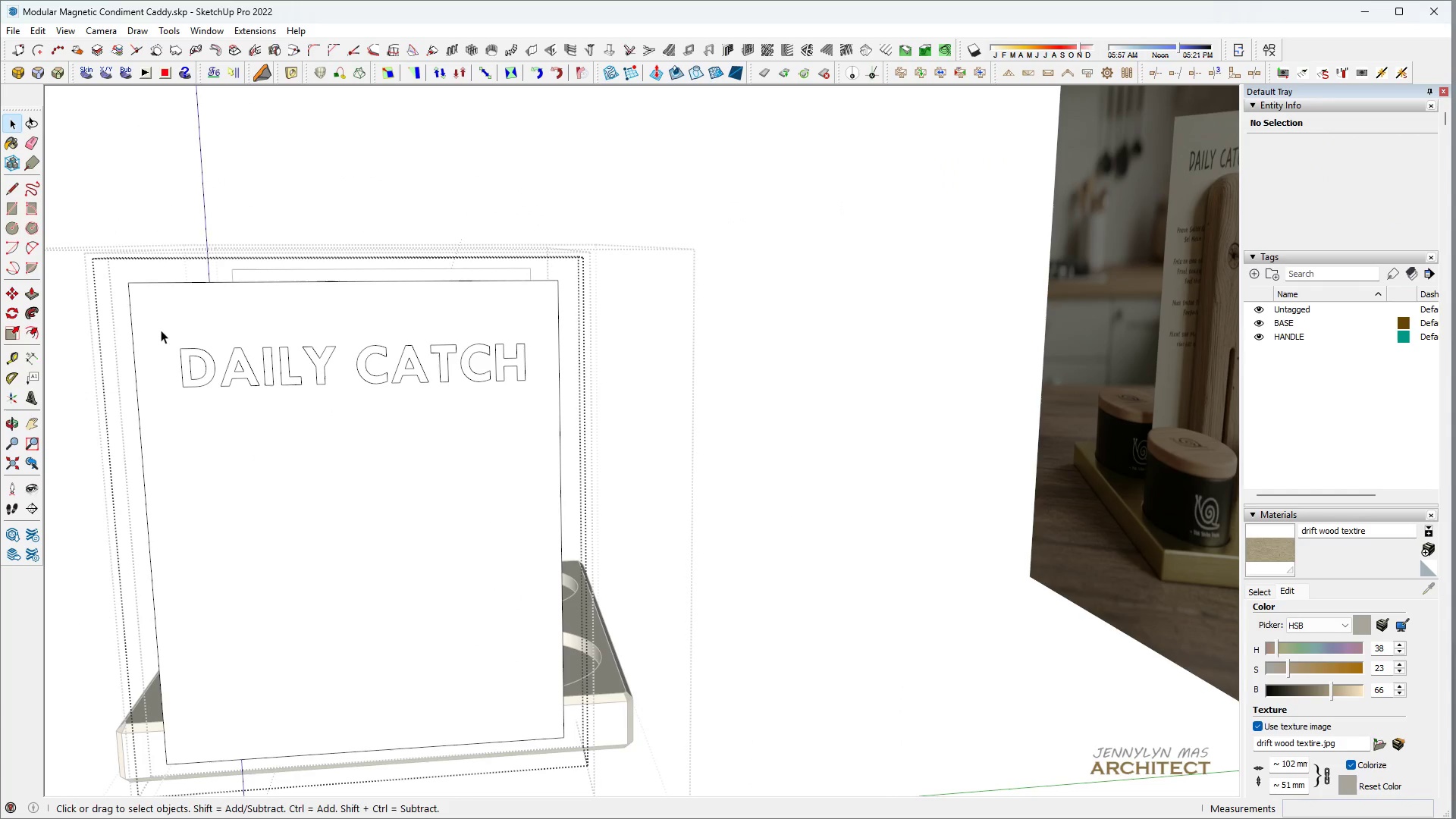 
scroll: coordinate [330, 411], scroll_direction: down, amount: 4.0
 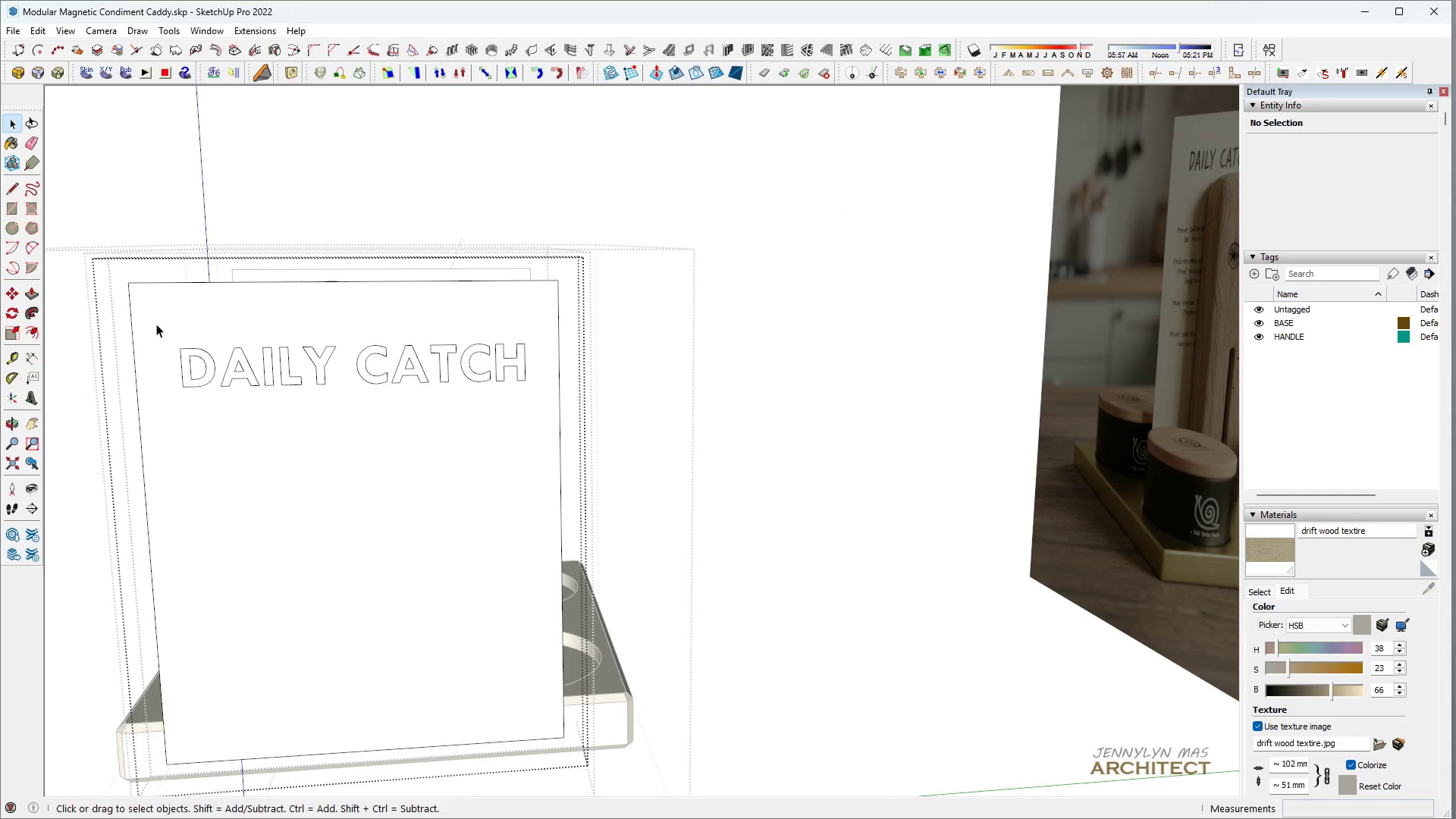 
left_click_drag(start_coordinate=[156, 323], to_coordinate=[673, 410])
 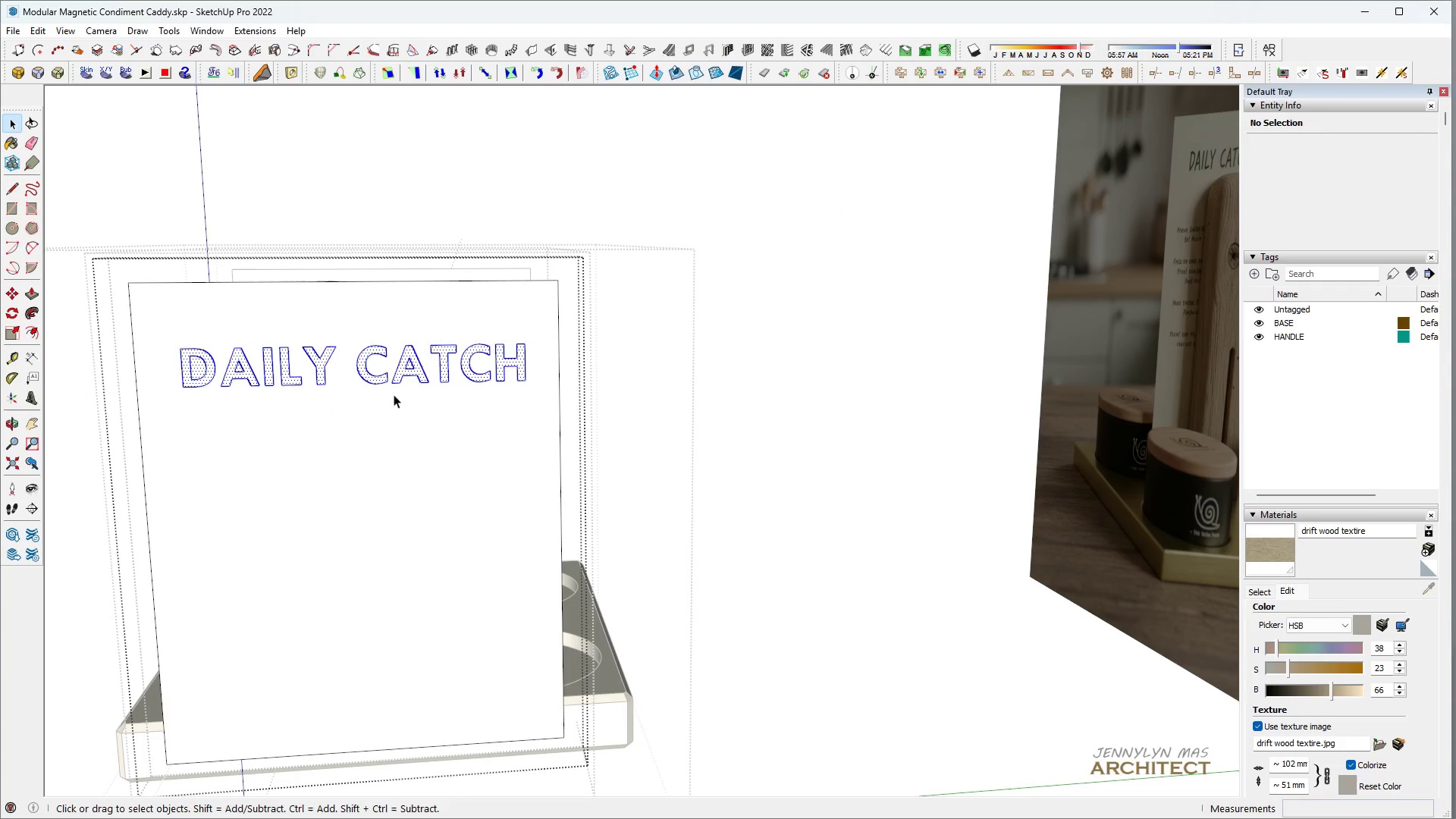 
key(J)
 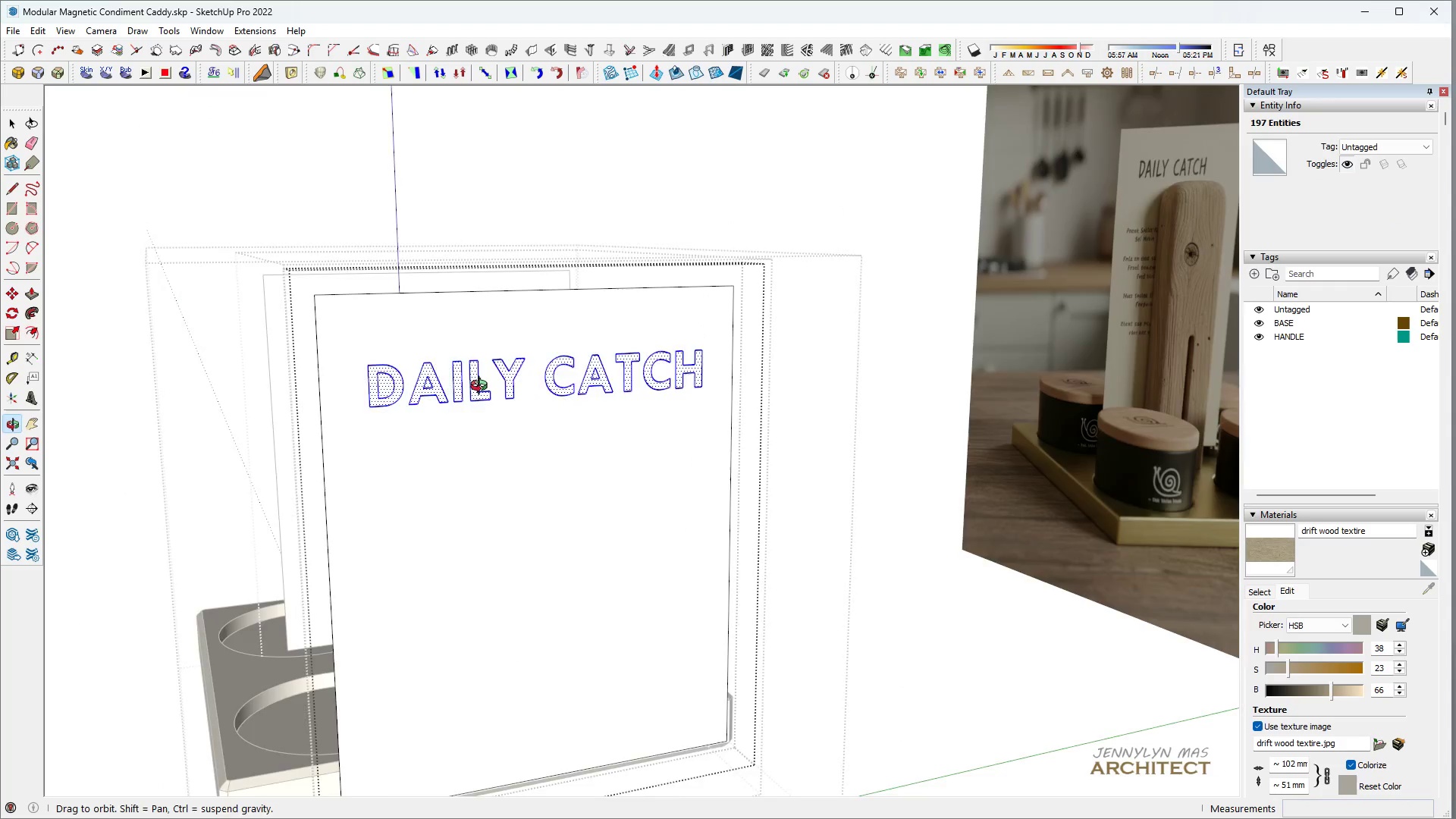 
key(Space)
 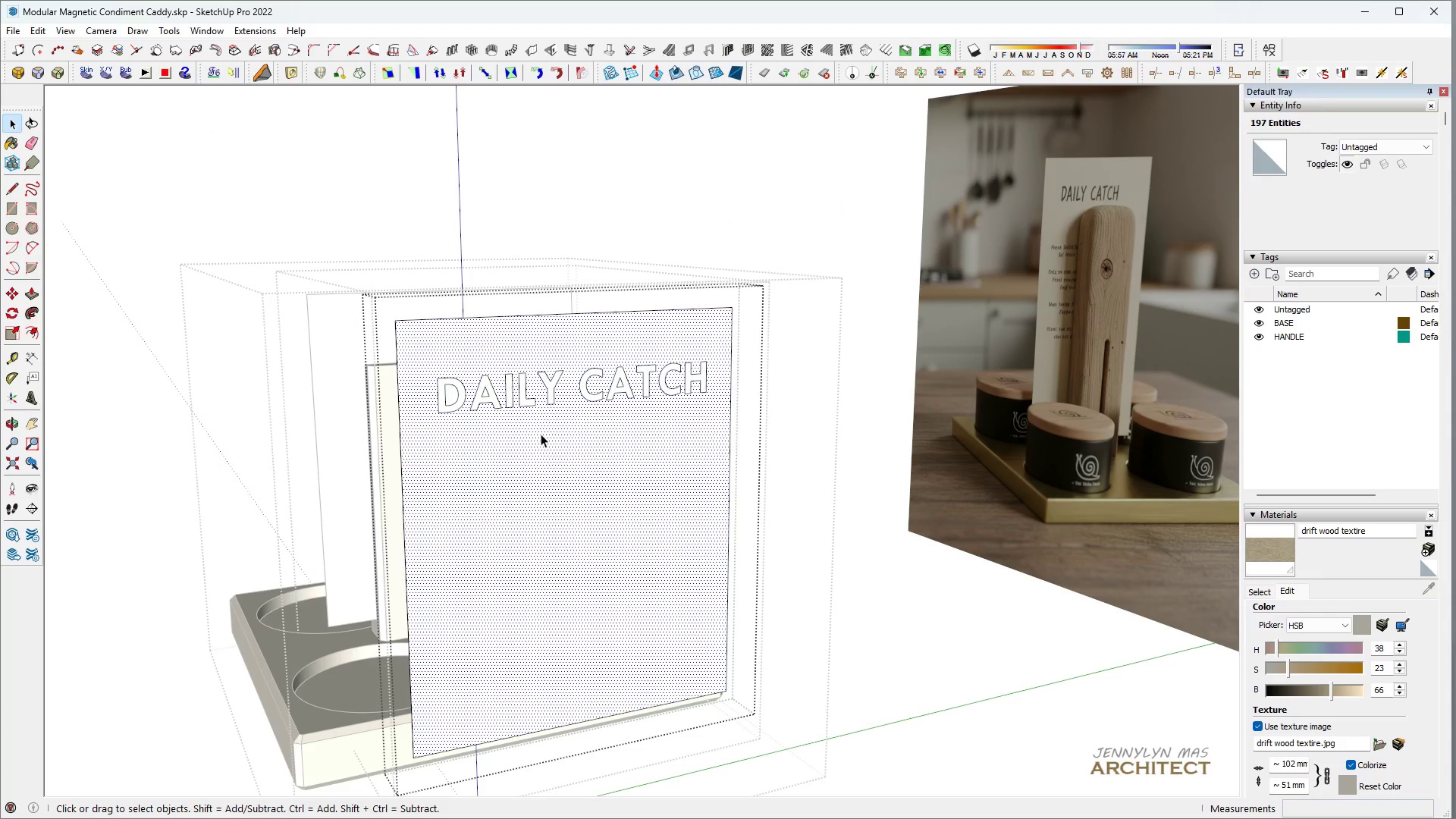 
double_click([541, 434])
 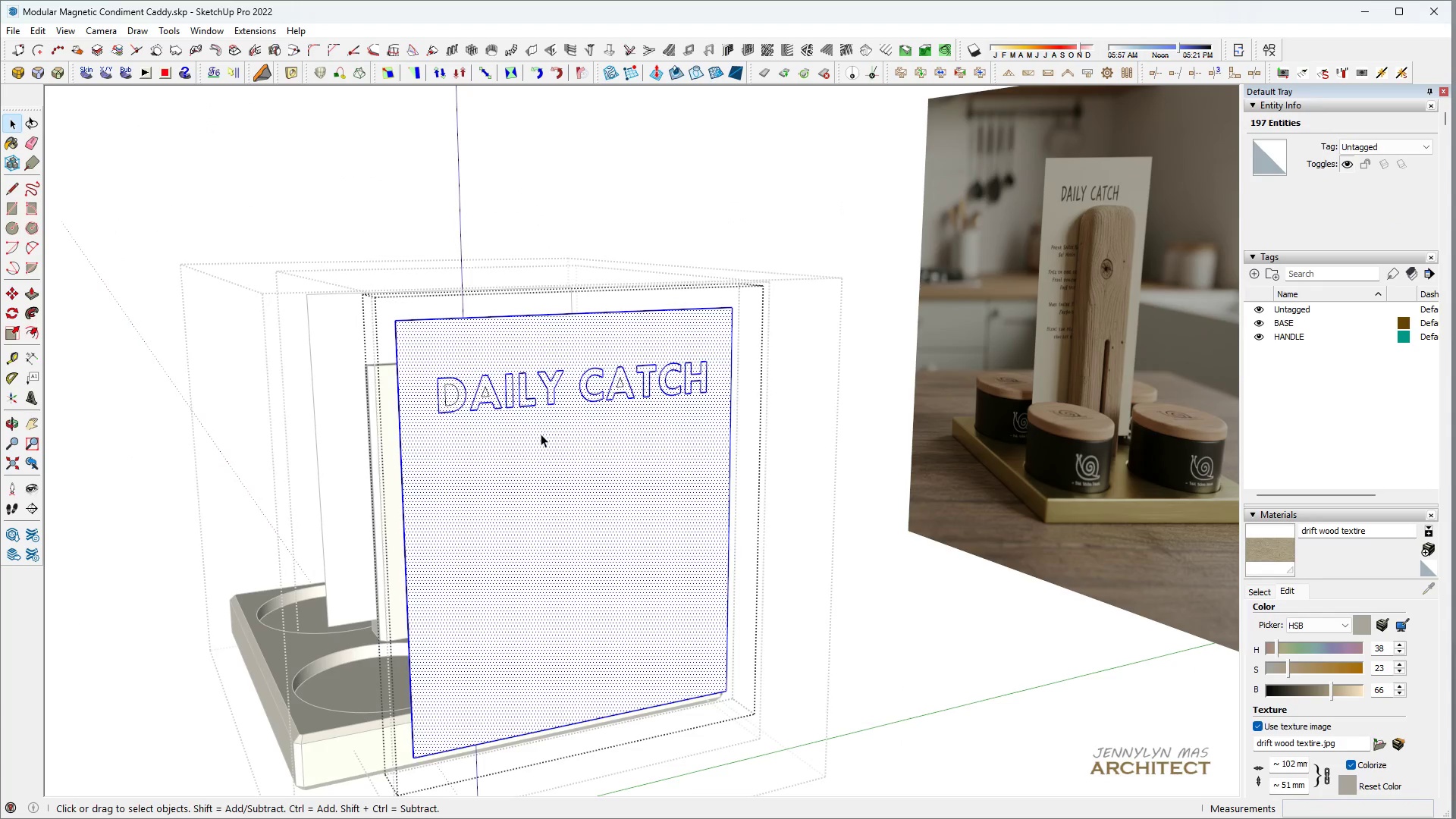 
triple_click([541, 434])
 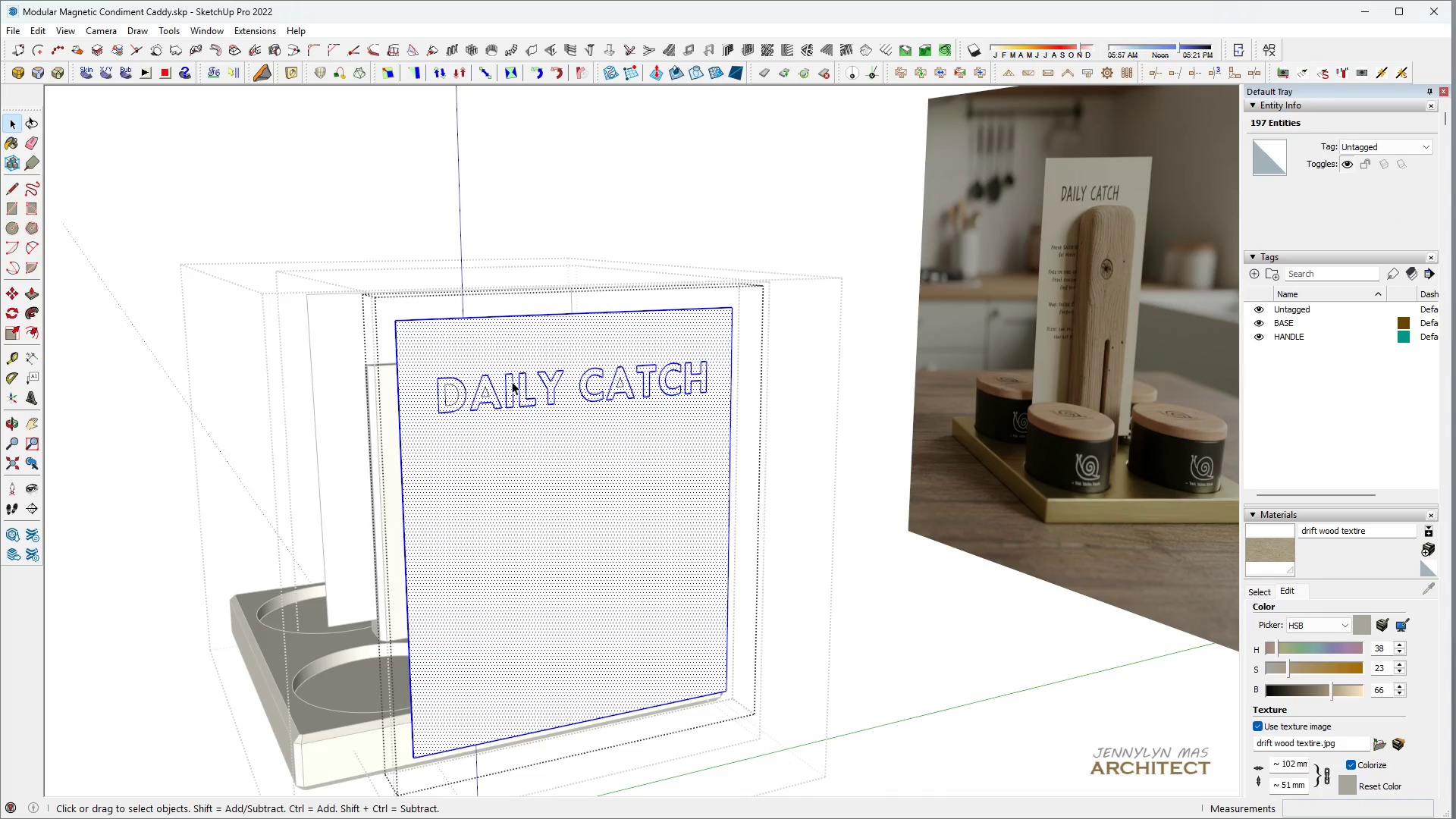 
scroll: coordinate [514, 407], scroll_direction: down, amount: 2.0
 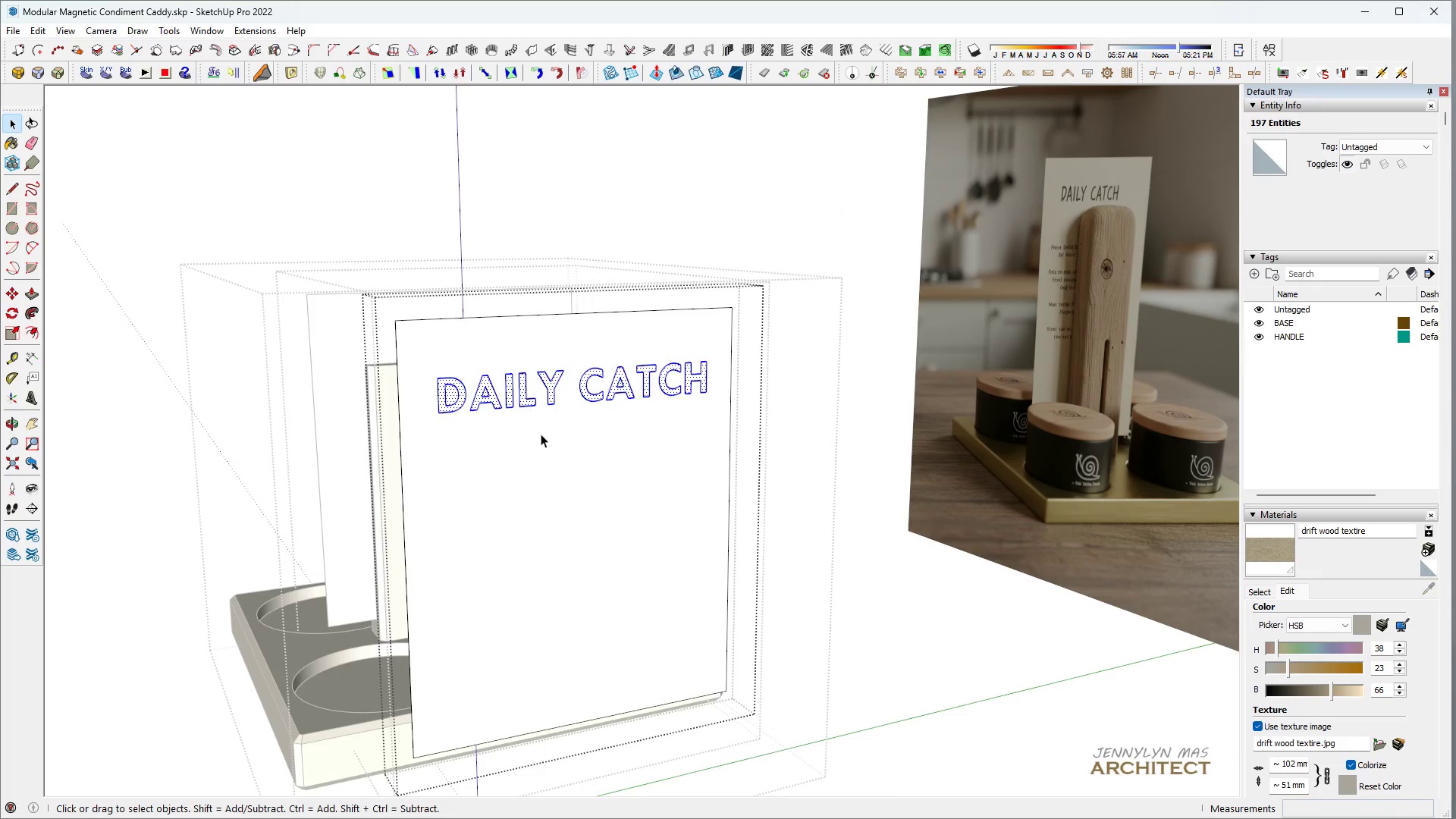 
key(Space)
 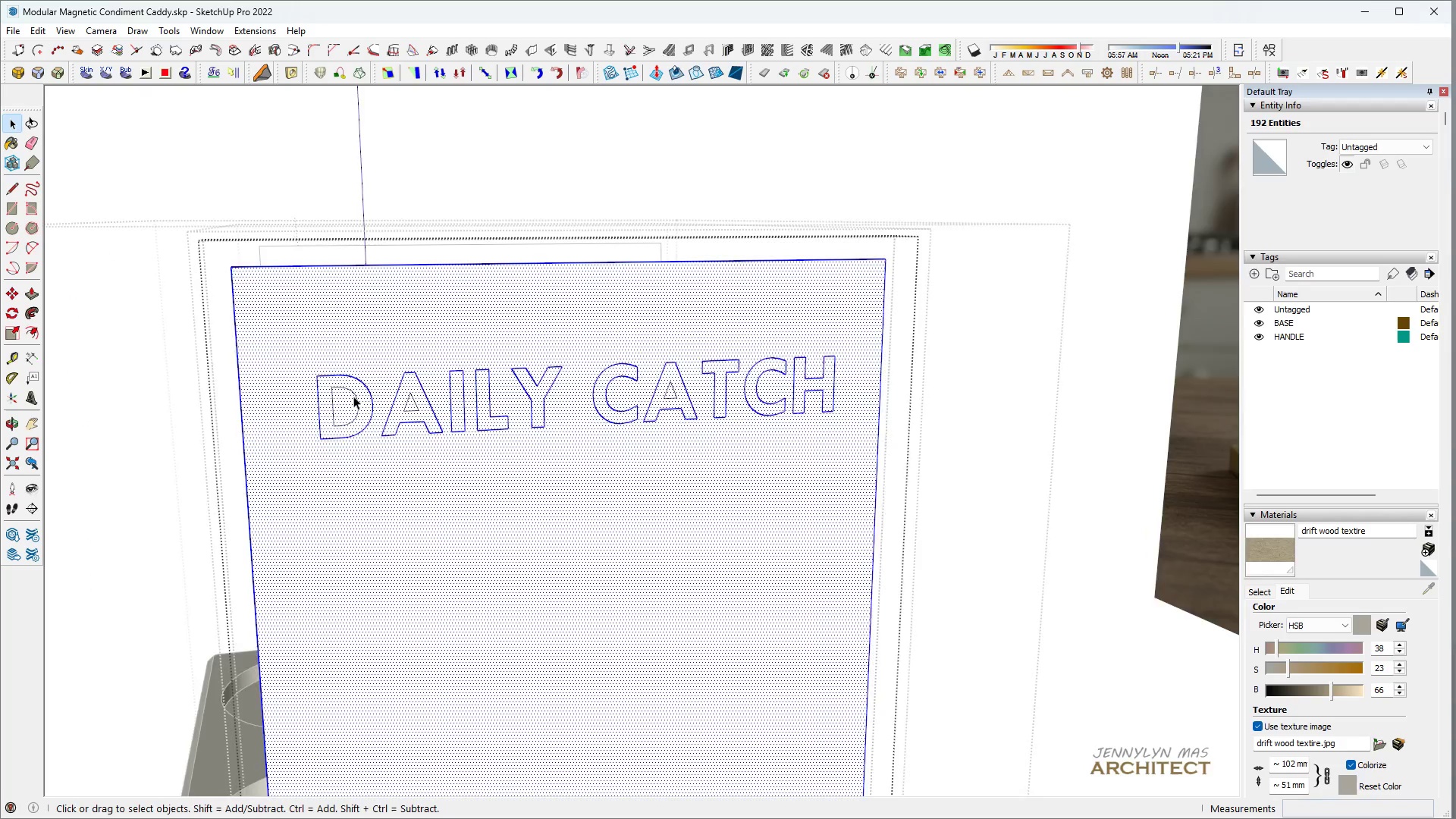 
scroll: coordinate [510, 375], scroll_direction: up, amount: 6.0
 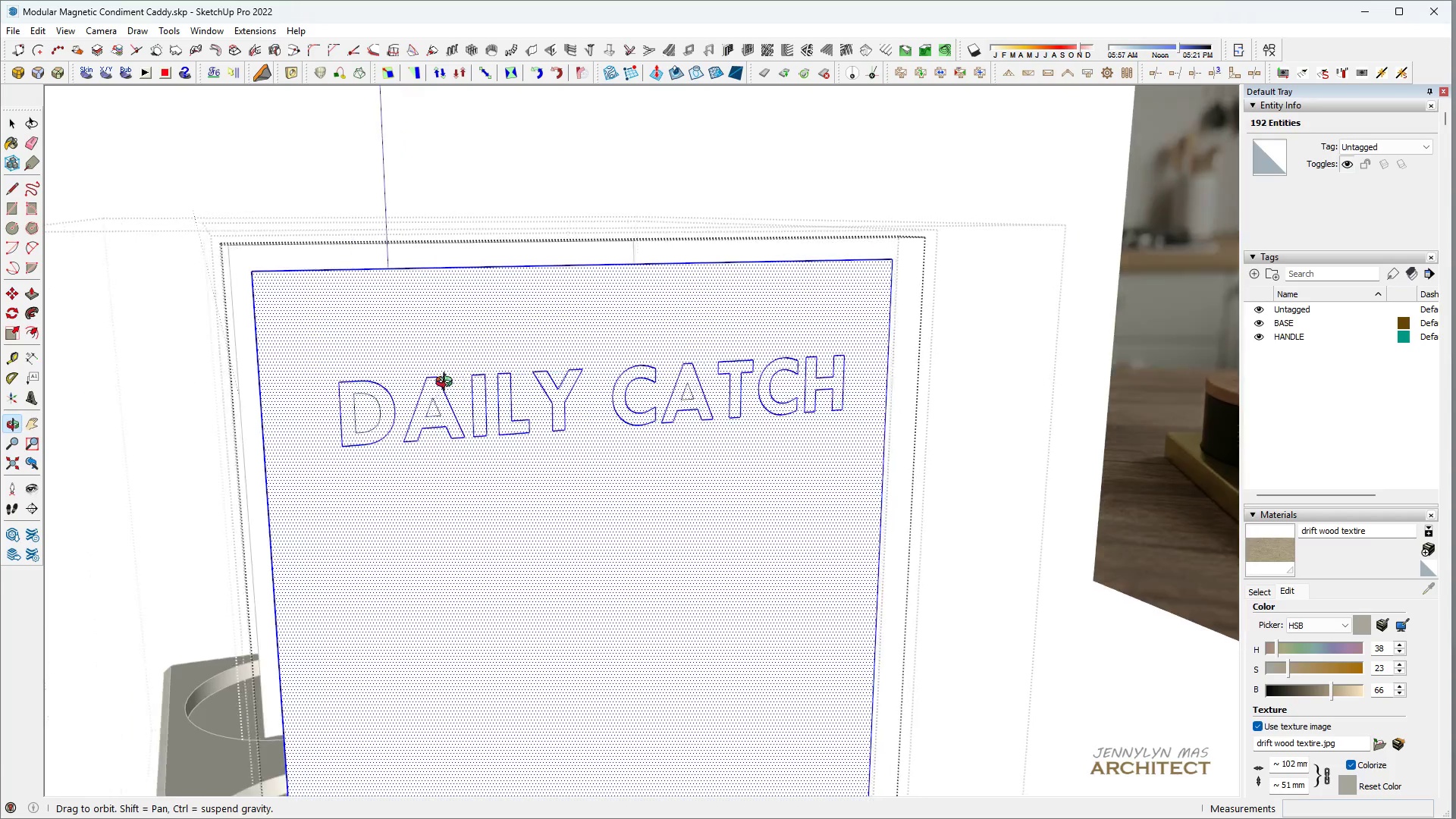 
left_click([340, 404])
 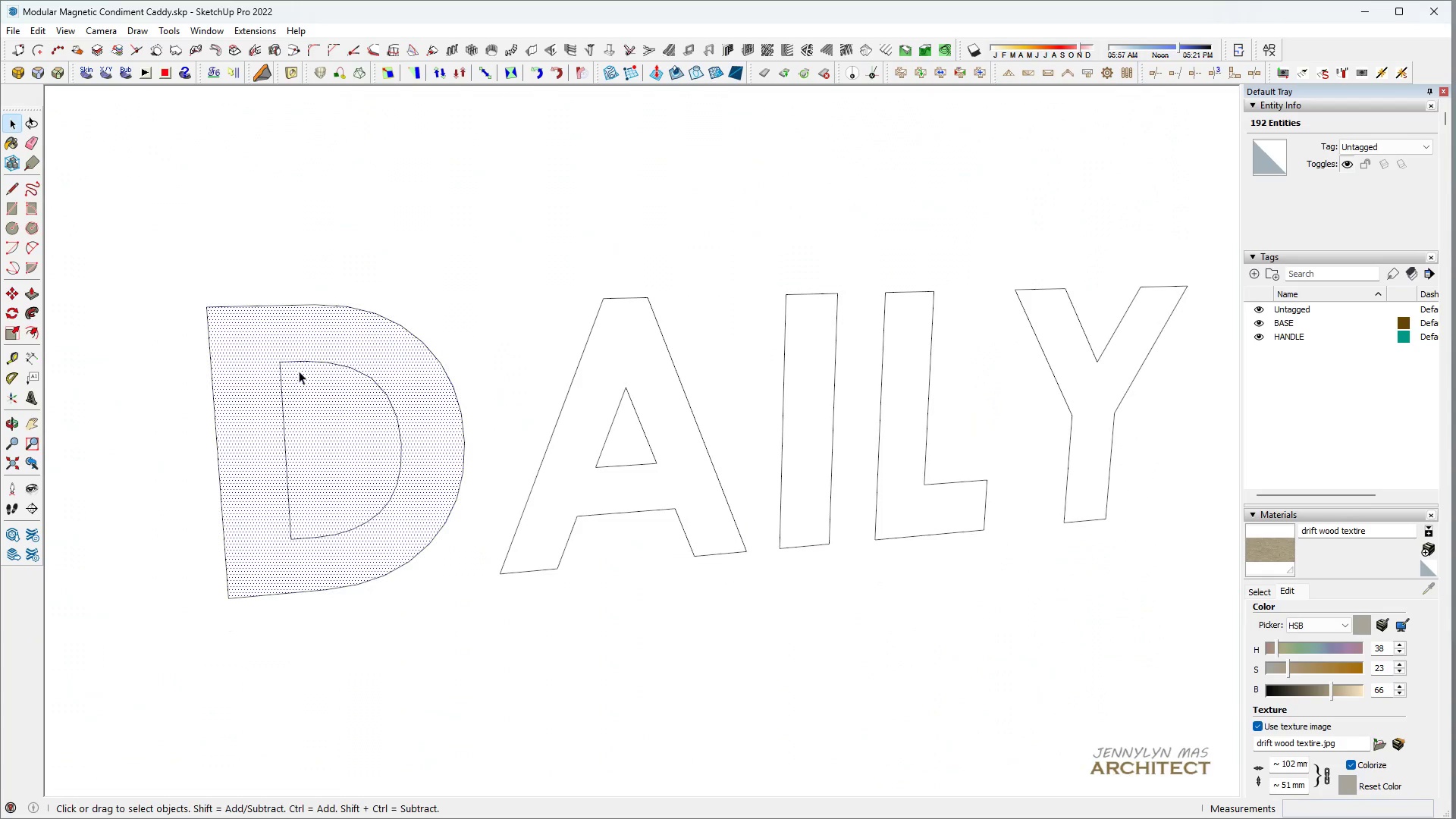 
scroll: coordinate [340, 403], scroll_direction: up, amount: 15.0
 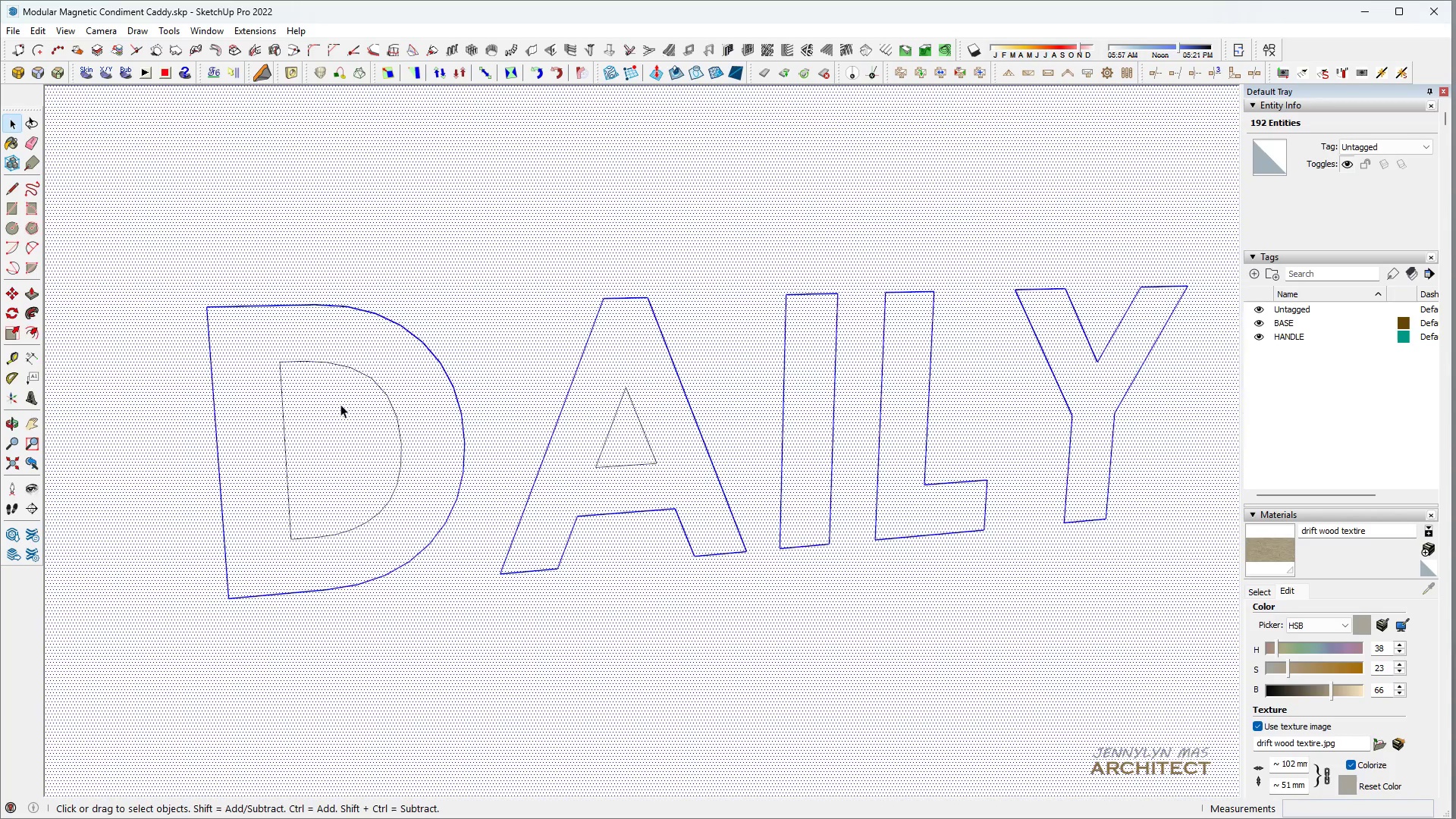 
key(L)
 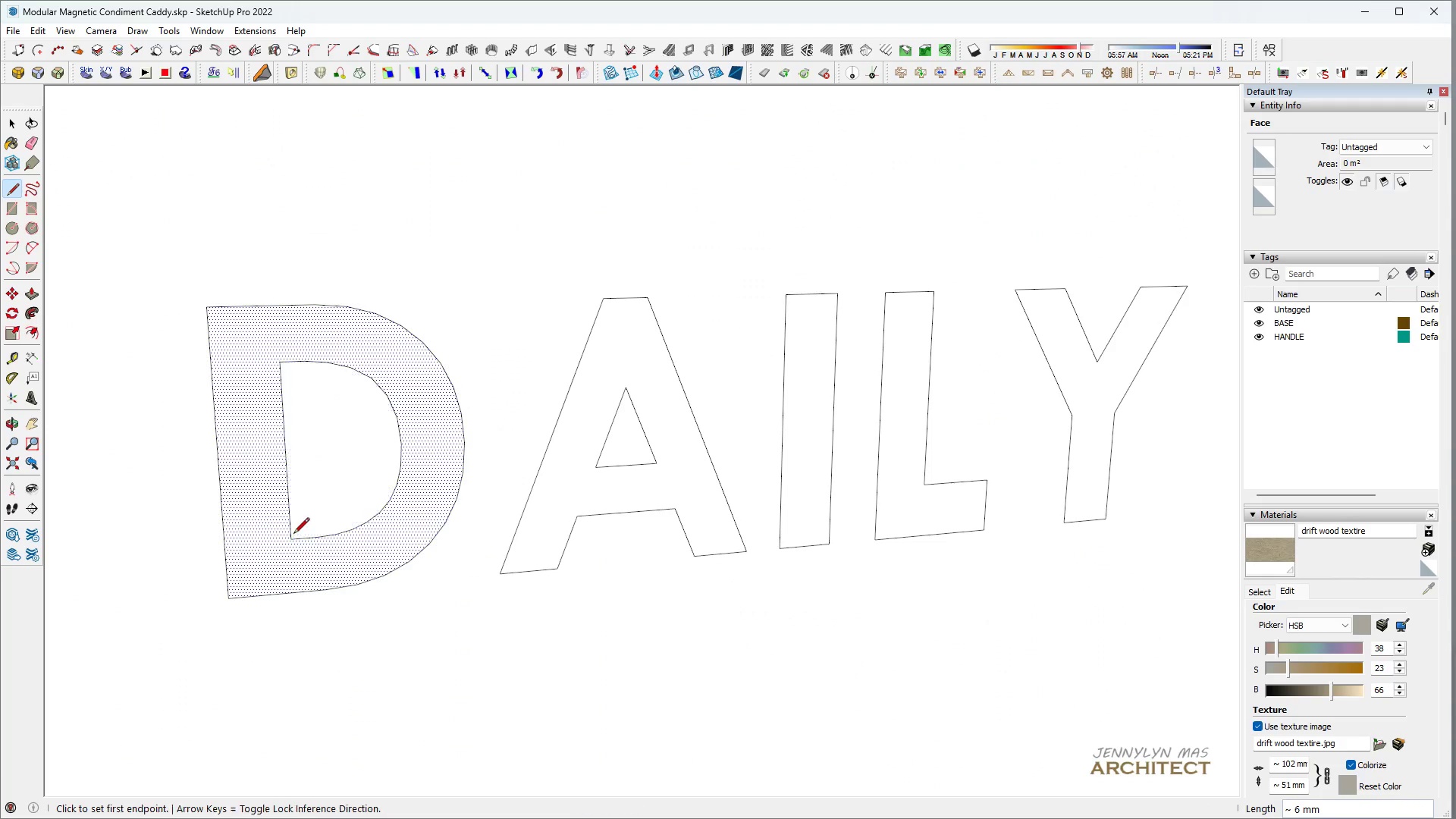 
key(Space)
 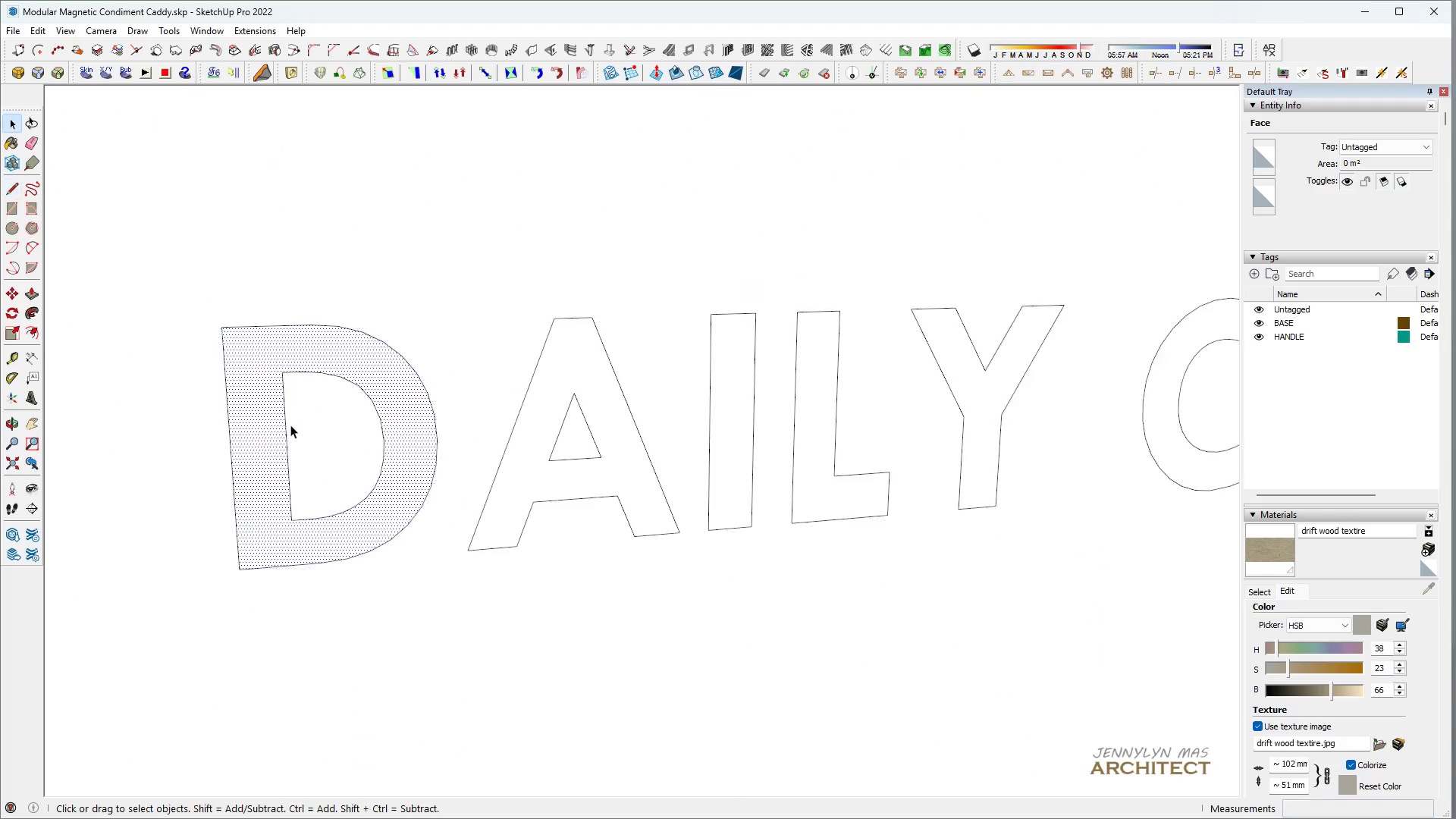 
double_click([519, 432])
 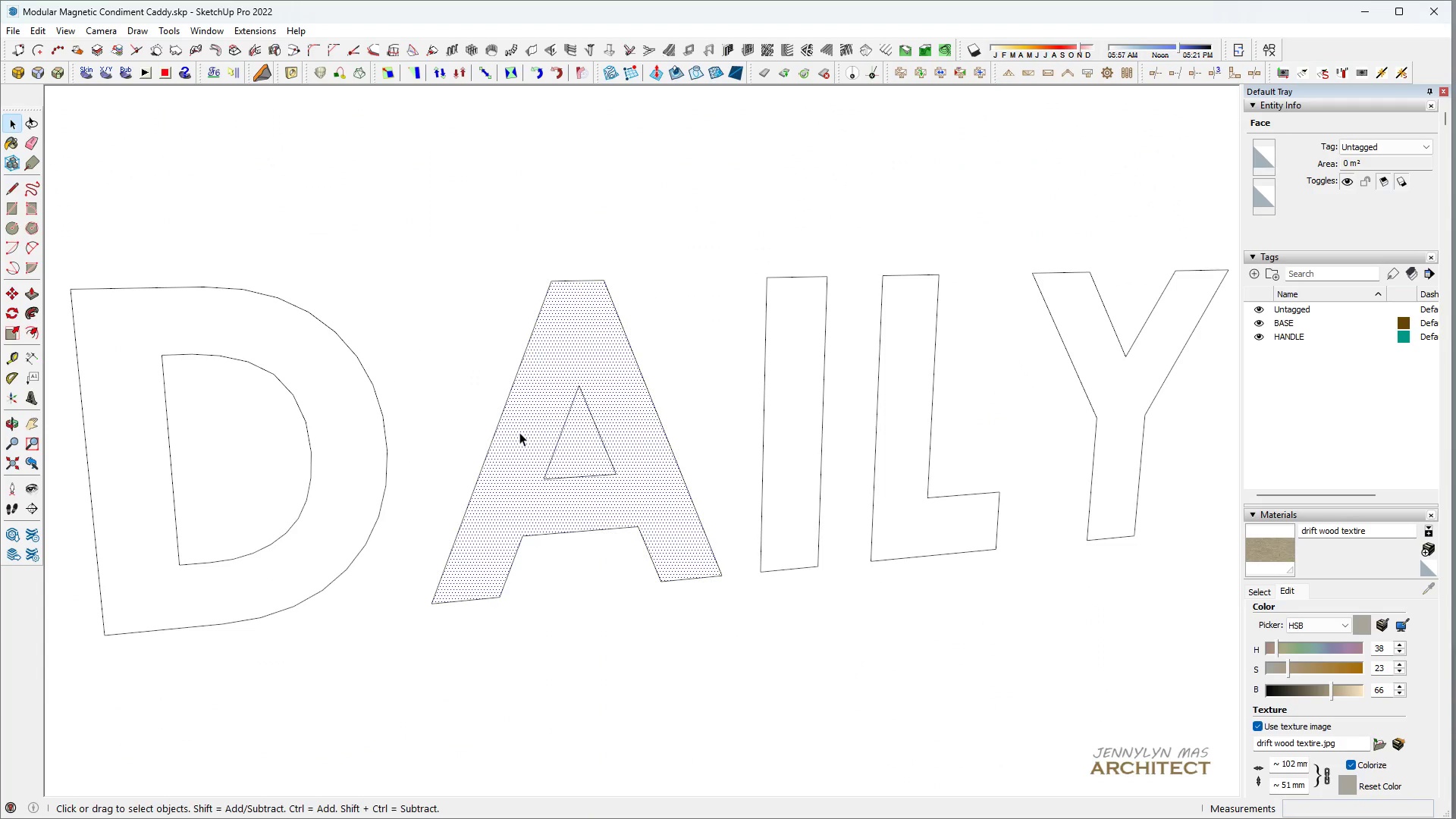 
scroll: coordinate [497, 419], scroll_direction: up, amount: 1.0
 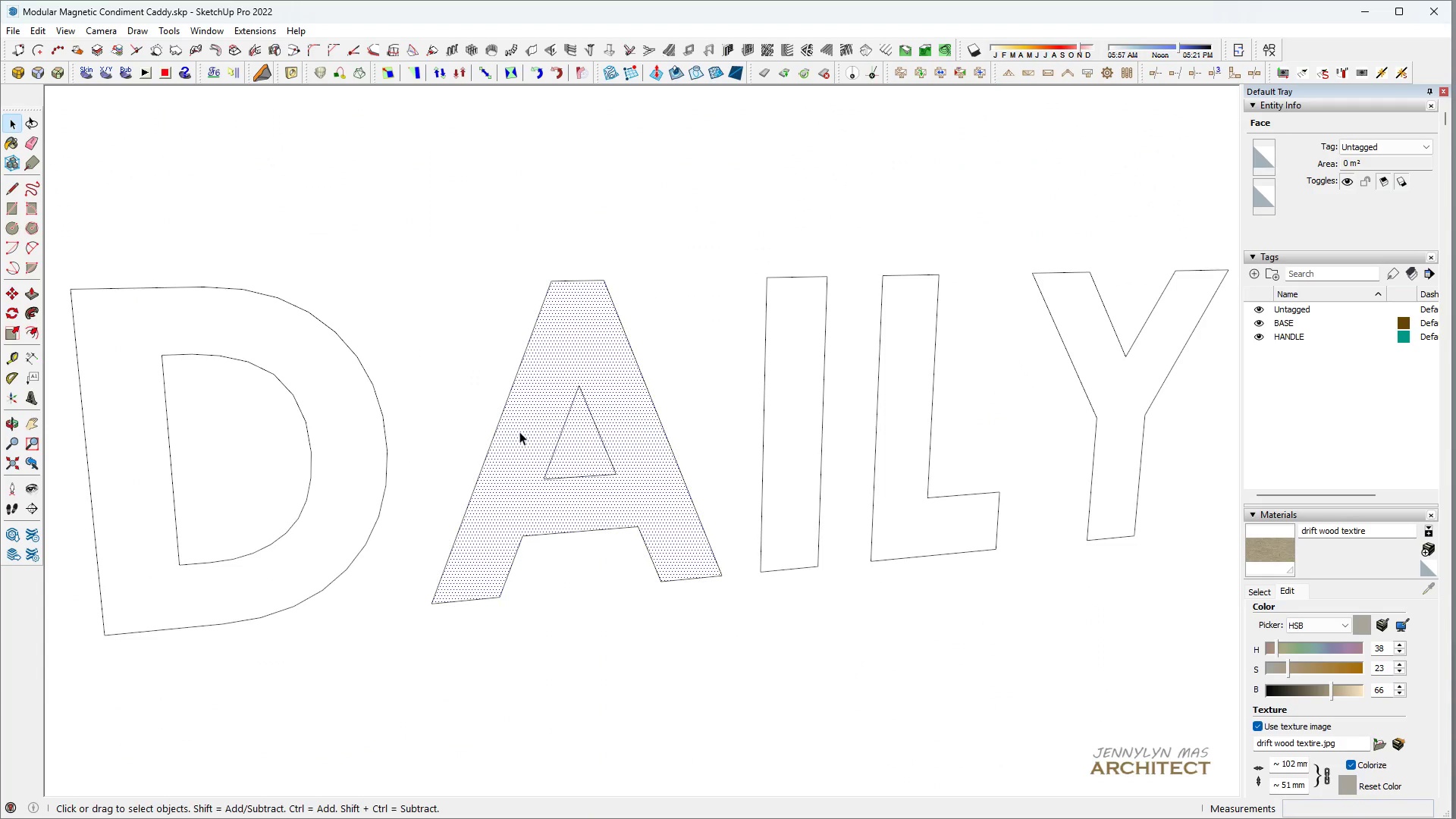 
triple_click([519, 432])
 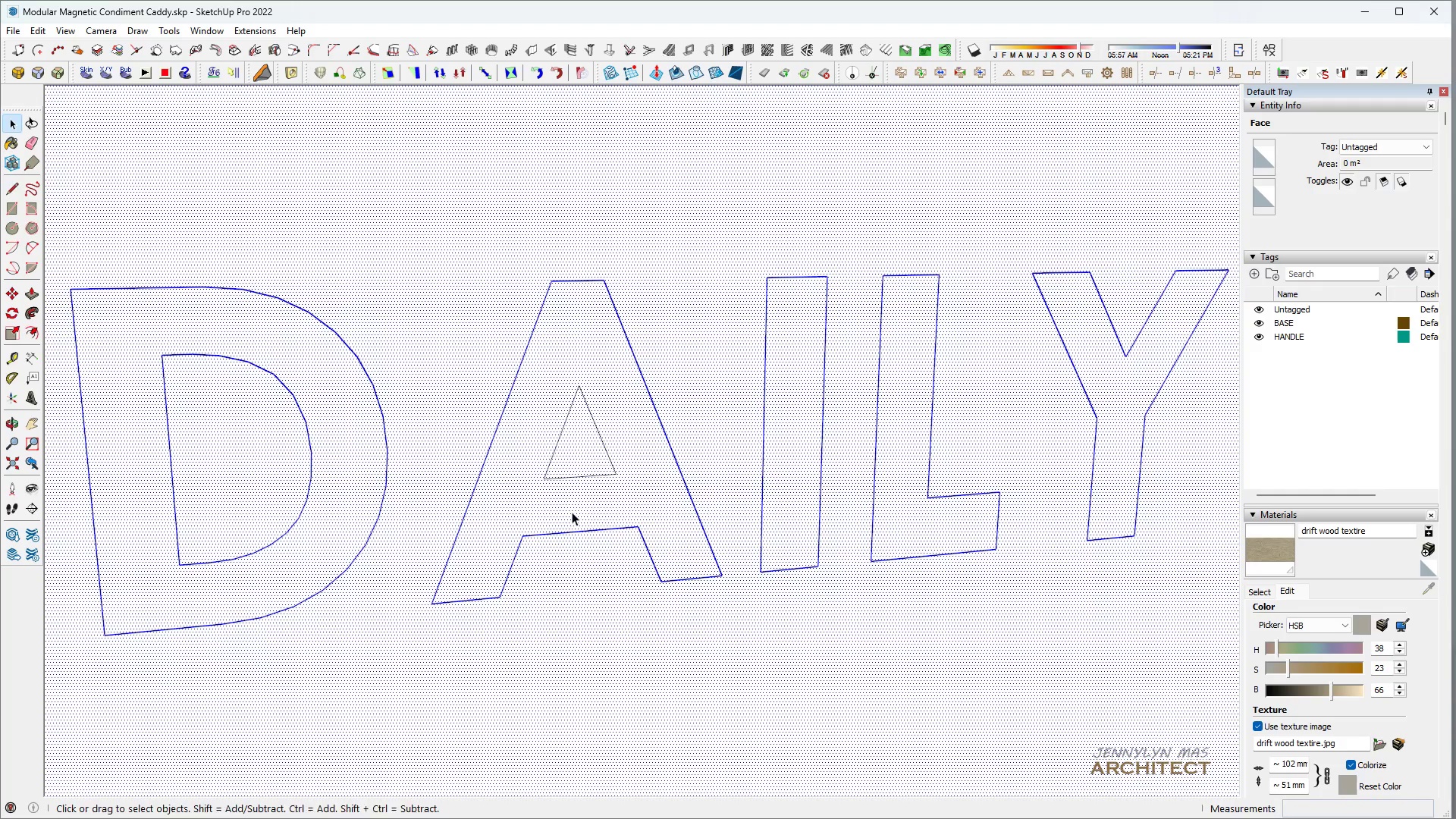 
key(L)
 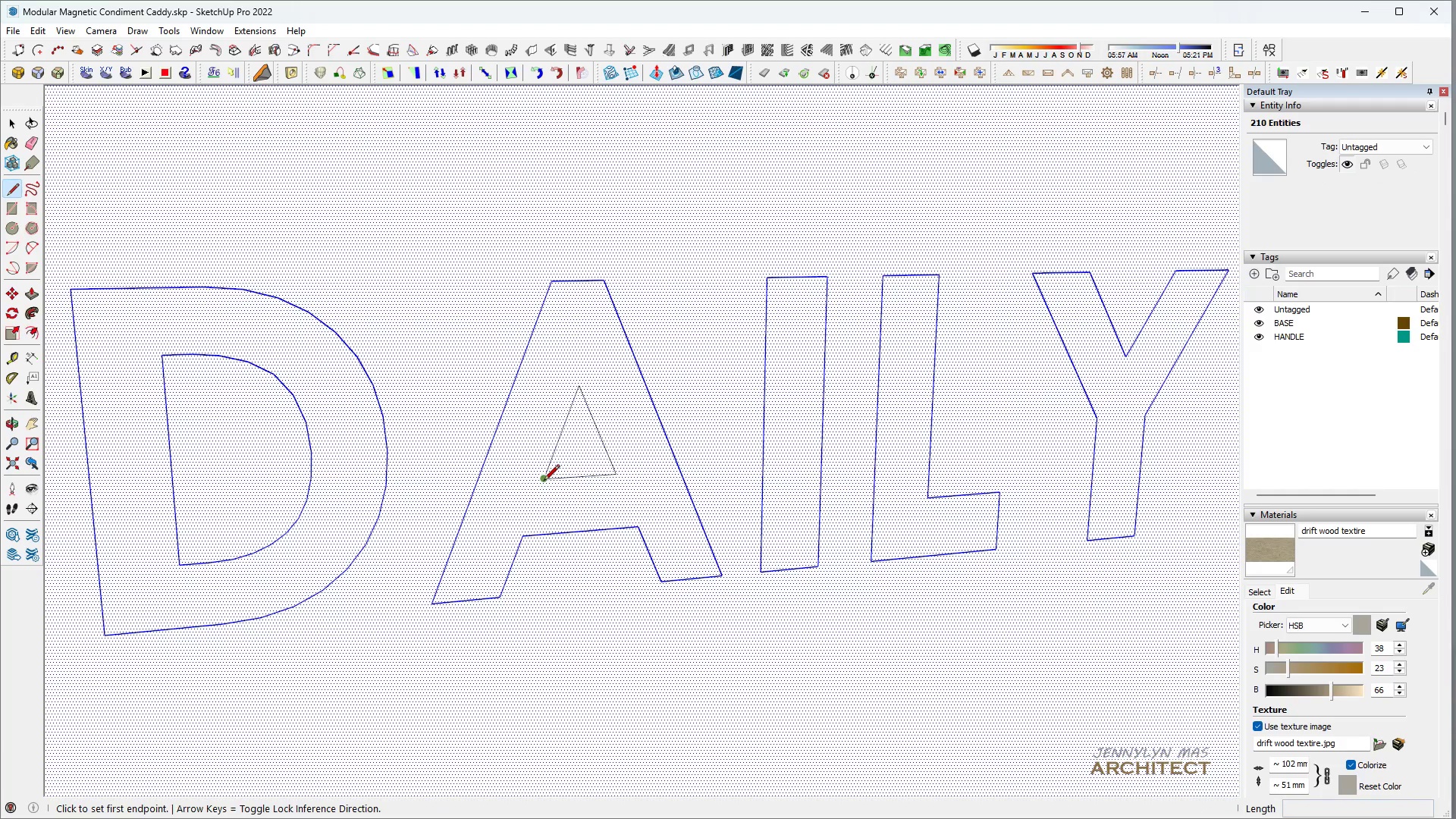 
left_click([544, 482])
 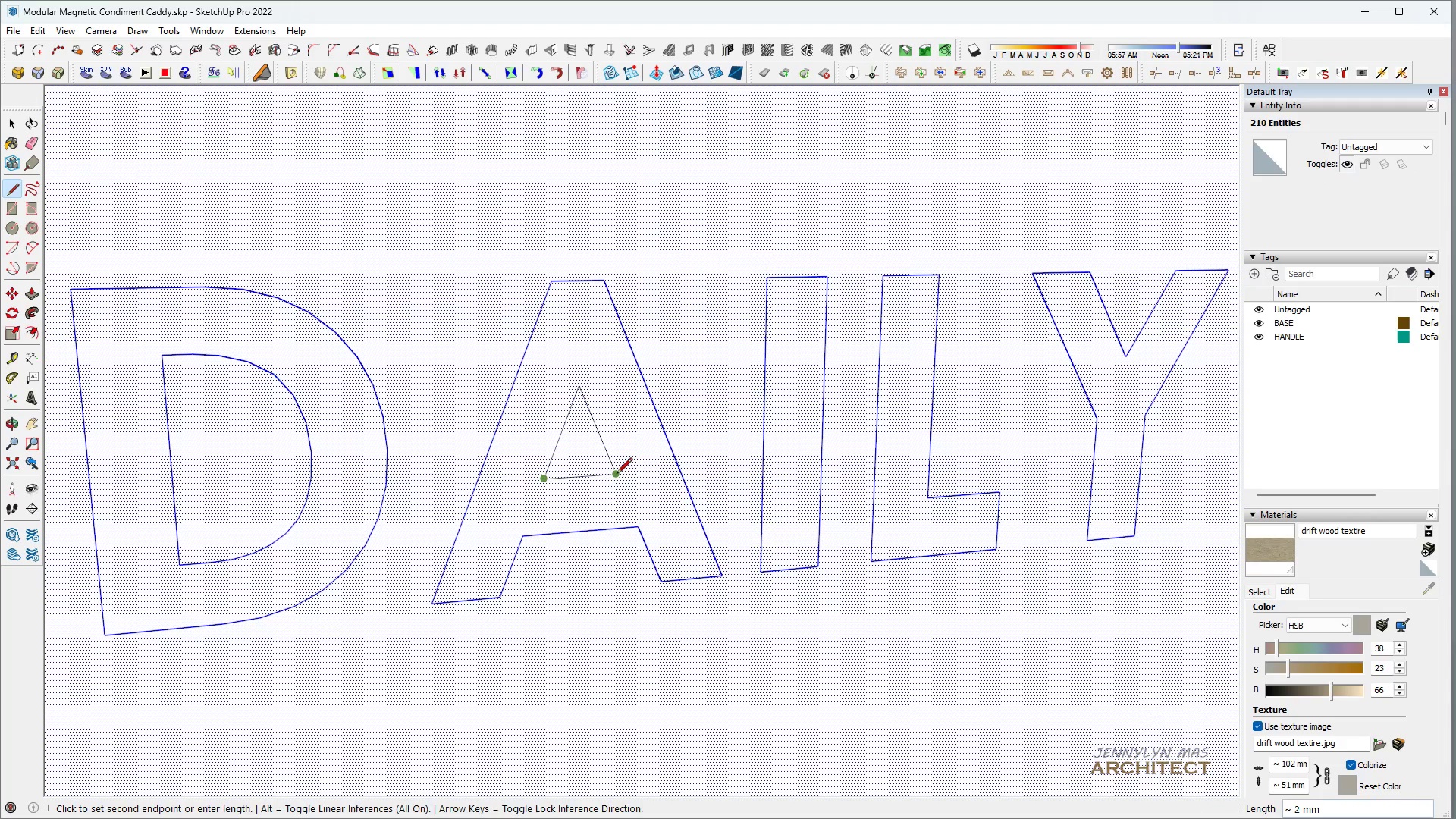 
left_click([617, 473])
 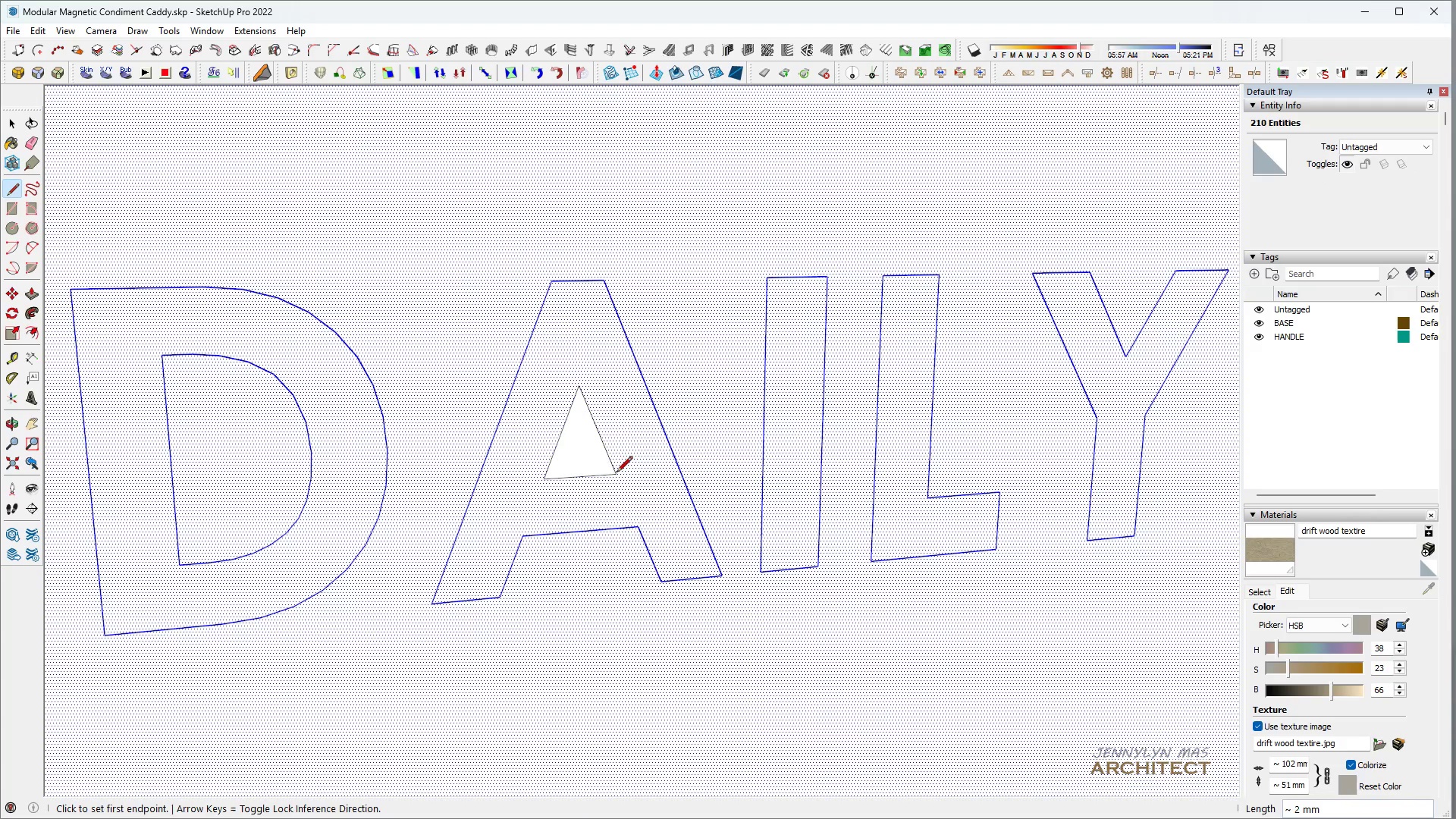 
key(Space)
 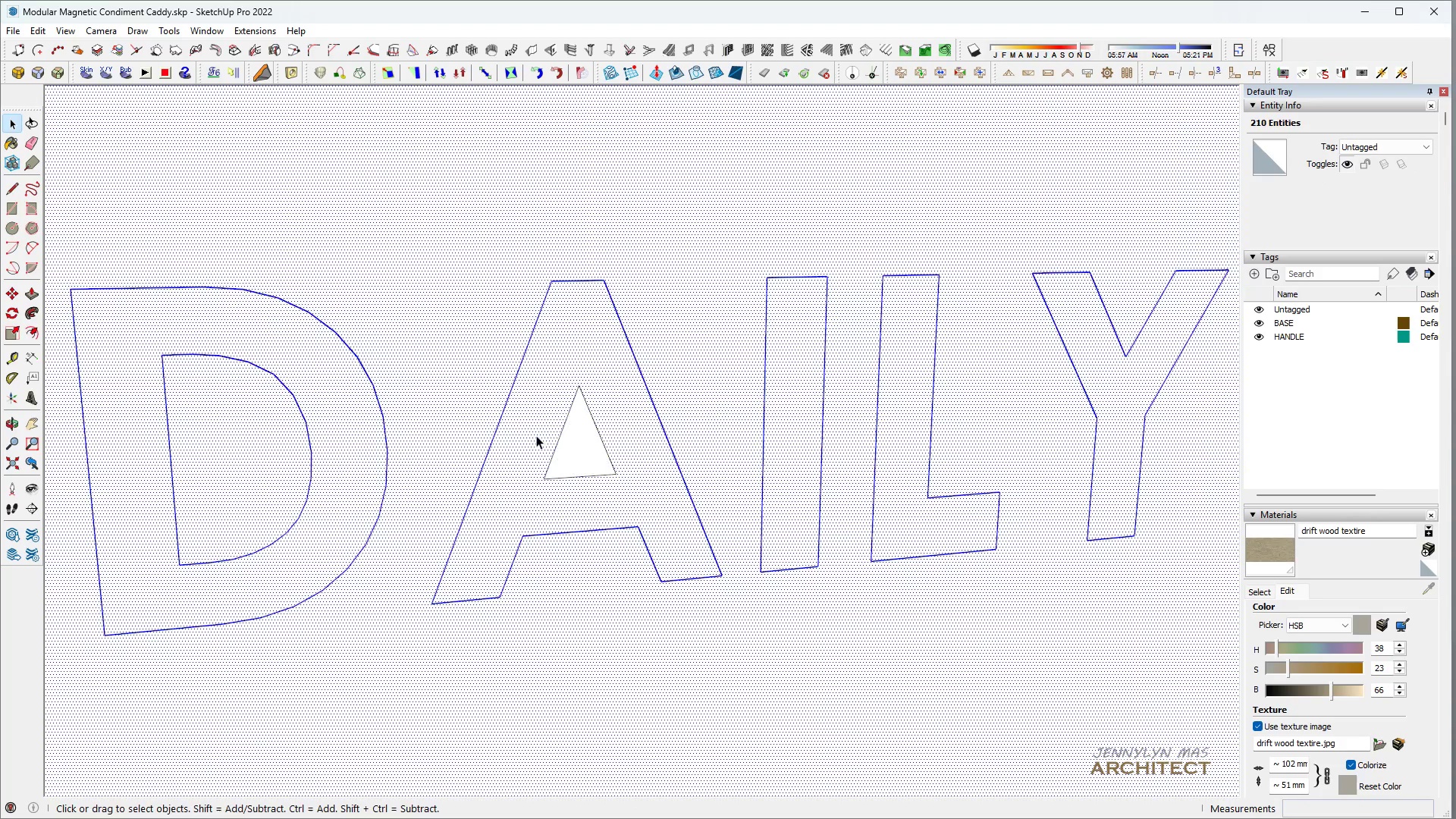 
middle_click([470, 416])
 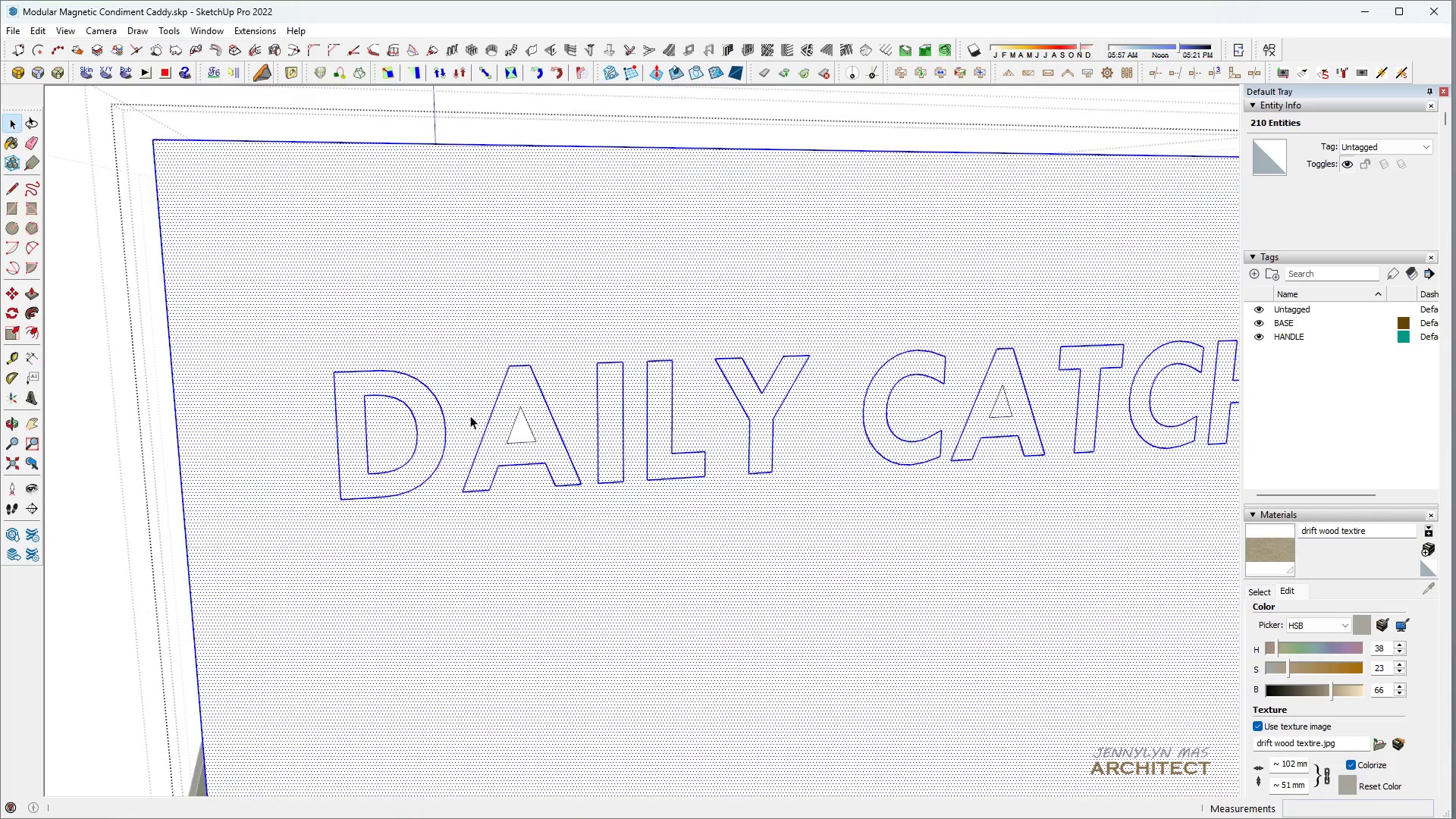 
middle_click([470, 413])
 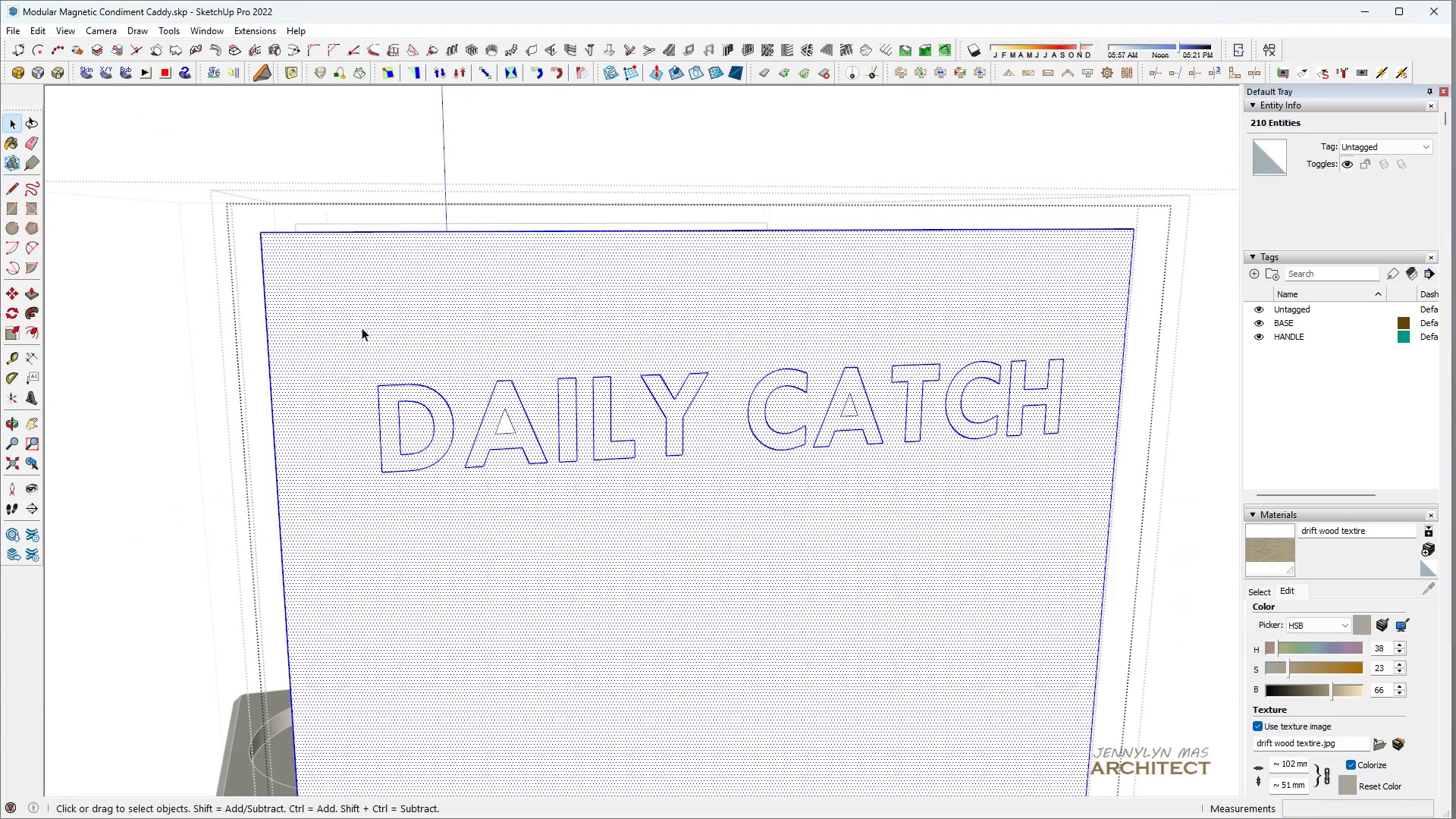 
left_click_drag(start_coordinate=[359, 327], to_coordinate=[1226, 564])
 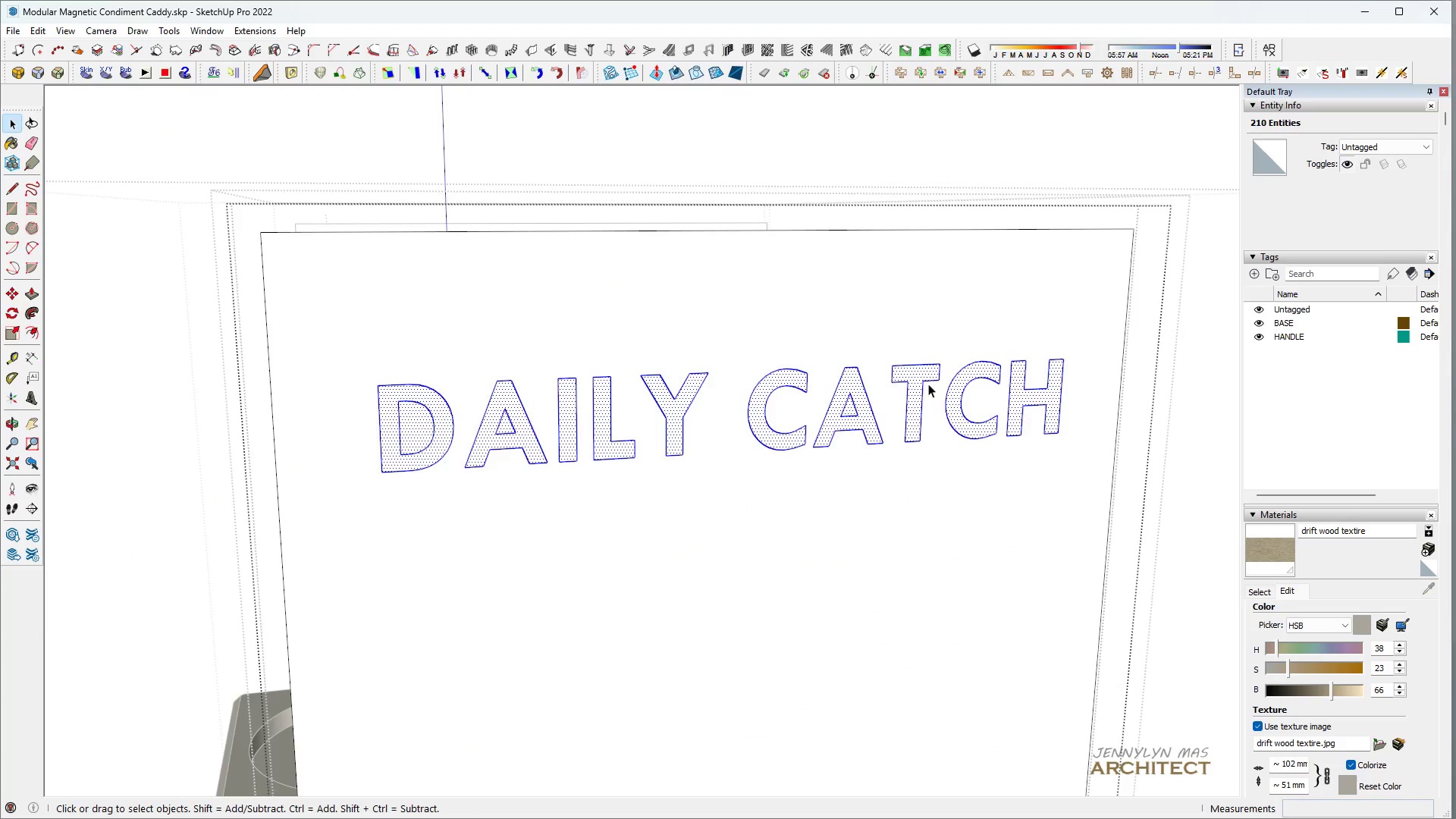 
scroll: coordinate [470, 413], scroll_direction: down, amount: 14.0
 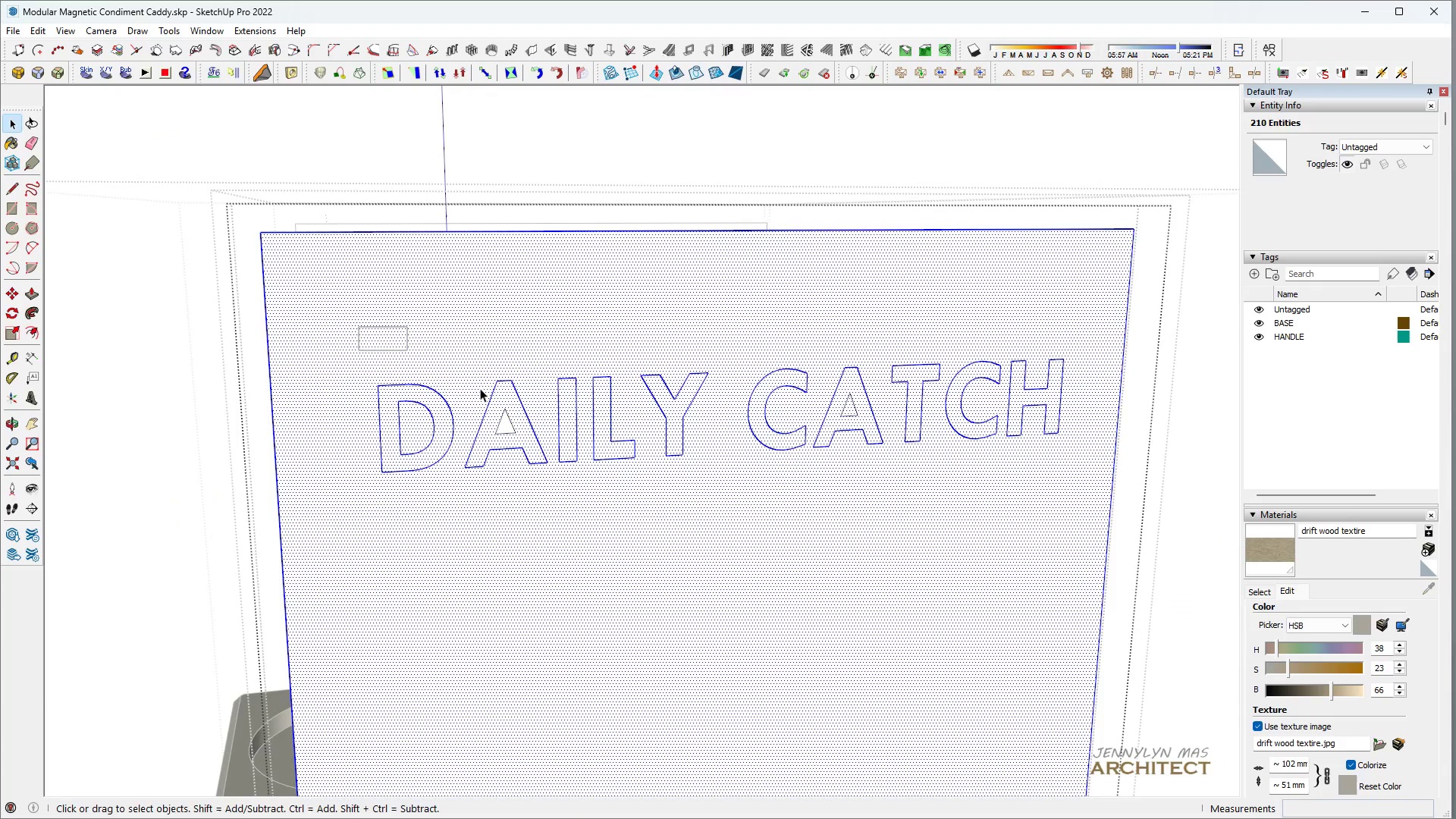 
key(L)
 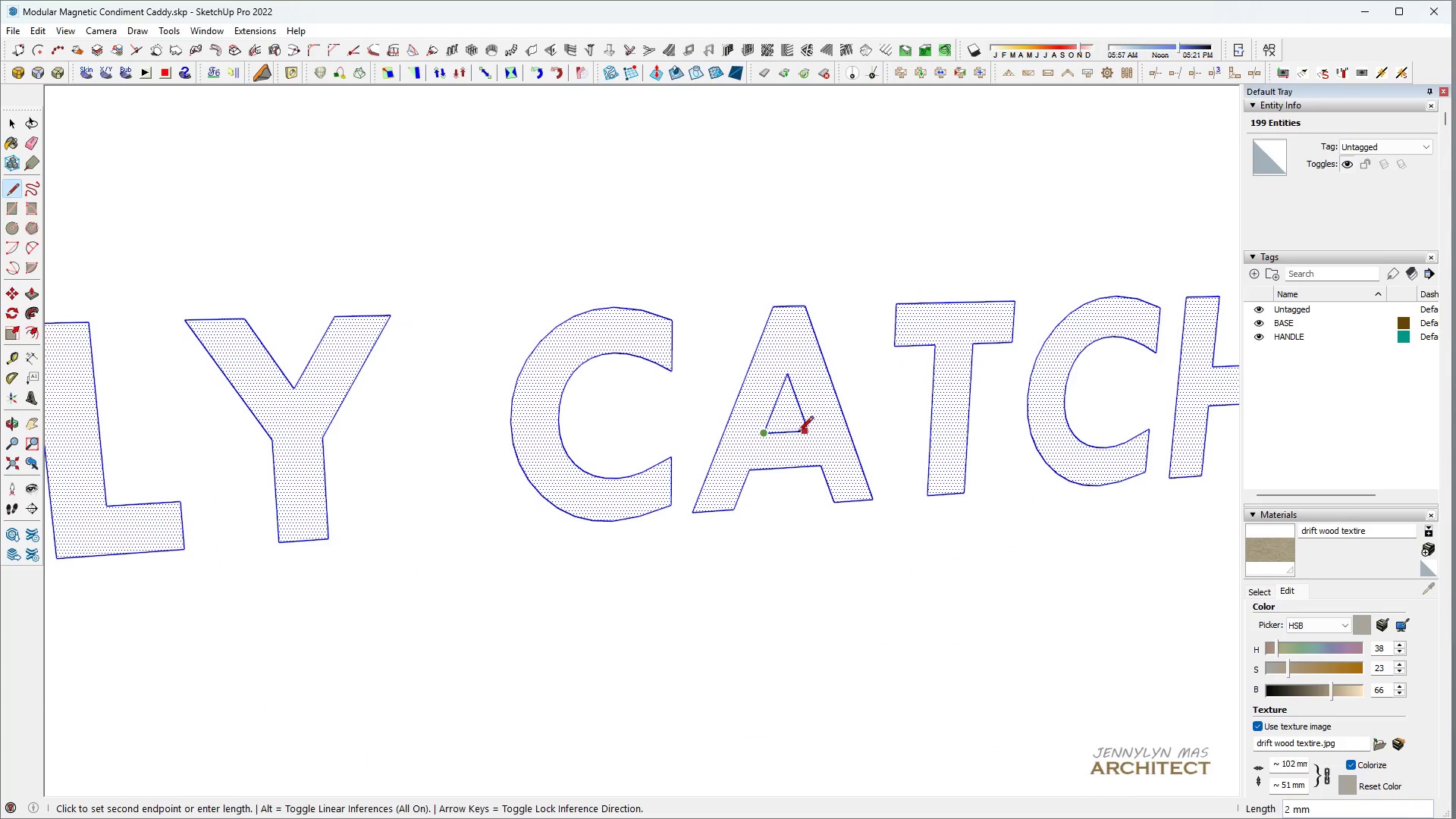 
scroll: coordinate [838, 427], scroll_direction: up, amount: 9.0
 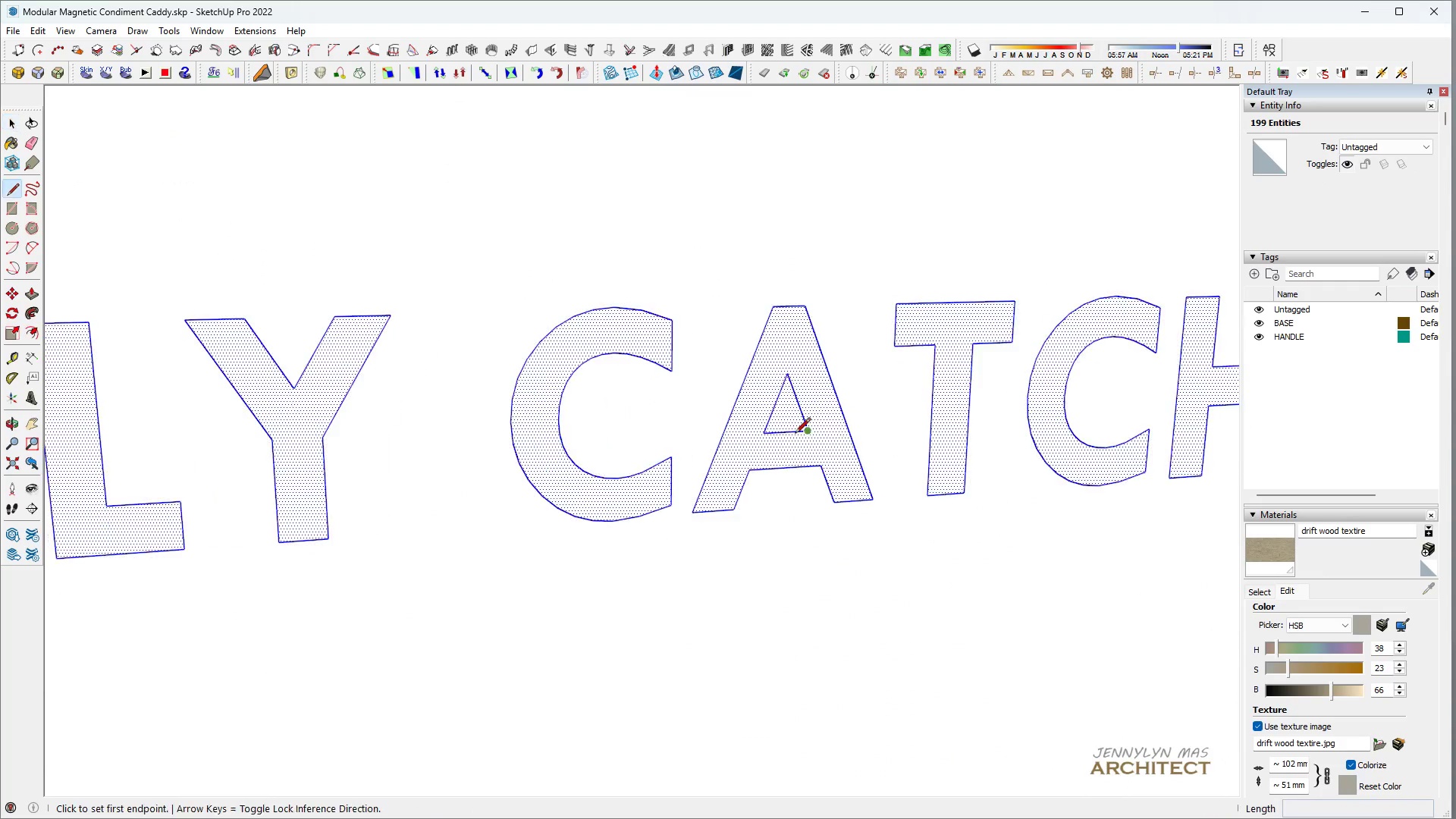 
left_click([805, 433])
 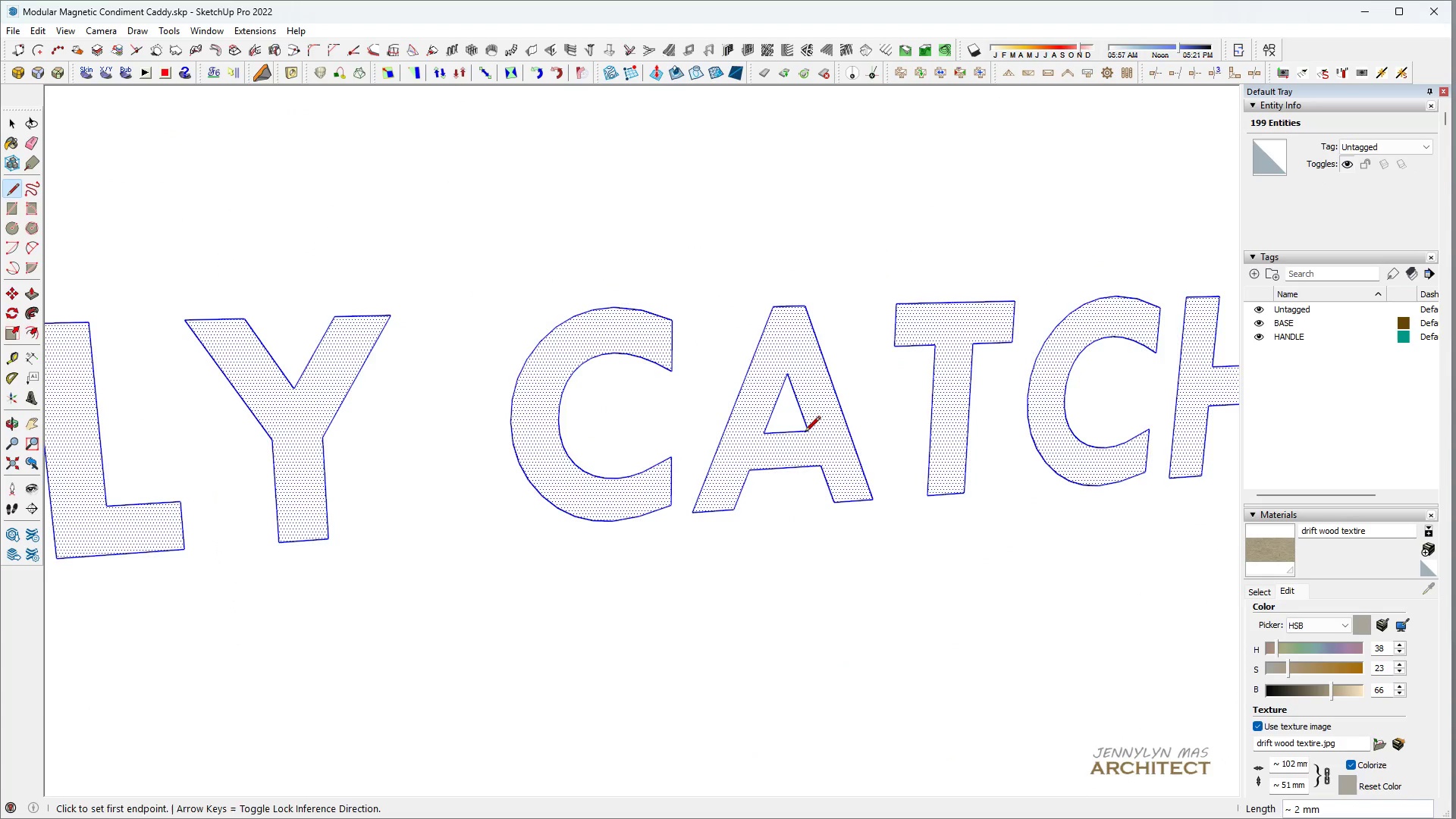 
key(Space)
 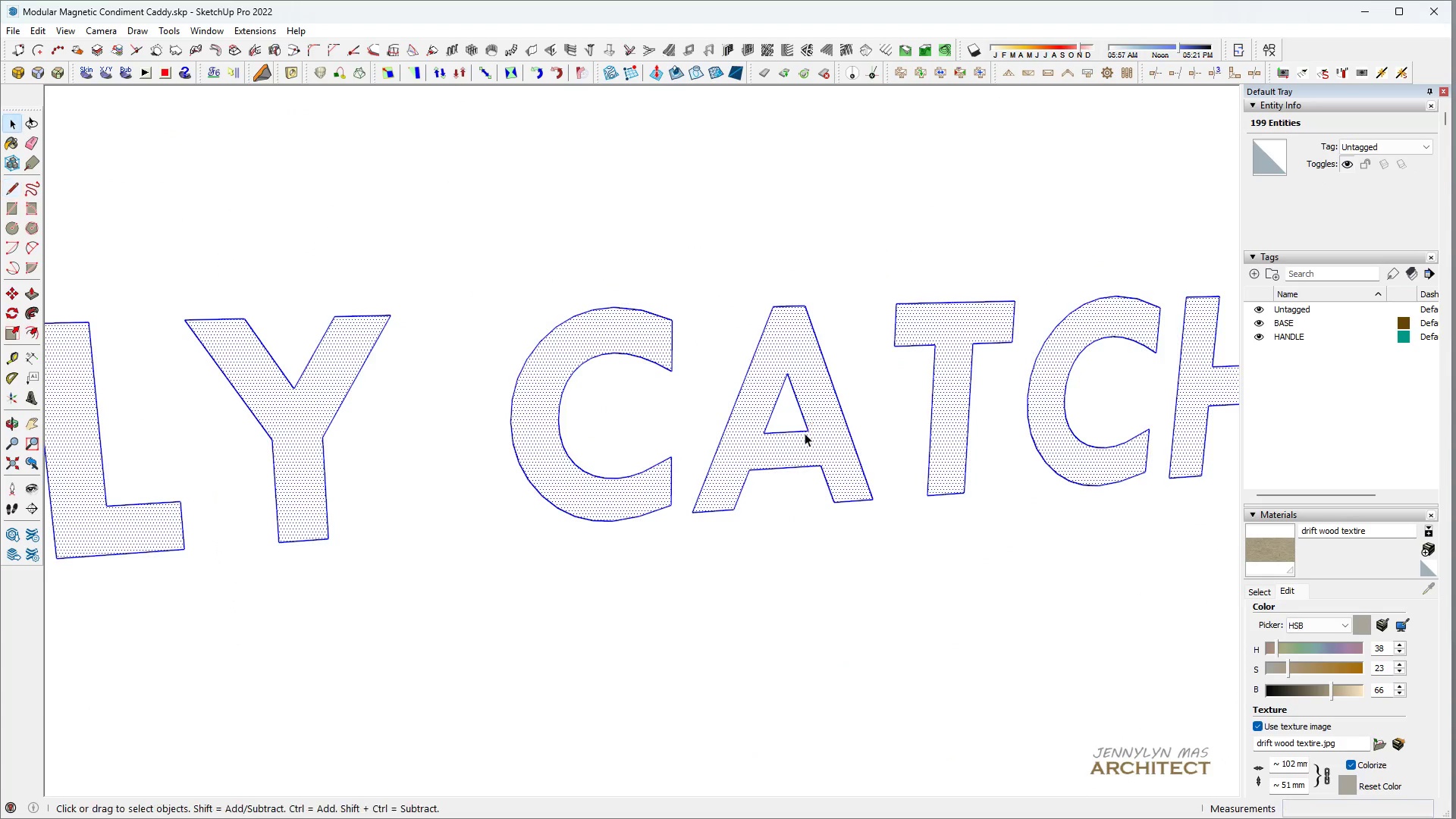 
left_click_drag(start_coordinate=[424, 391], to_coordinate=[1191, 491])
 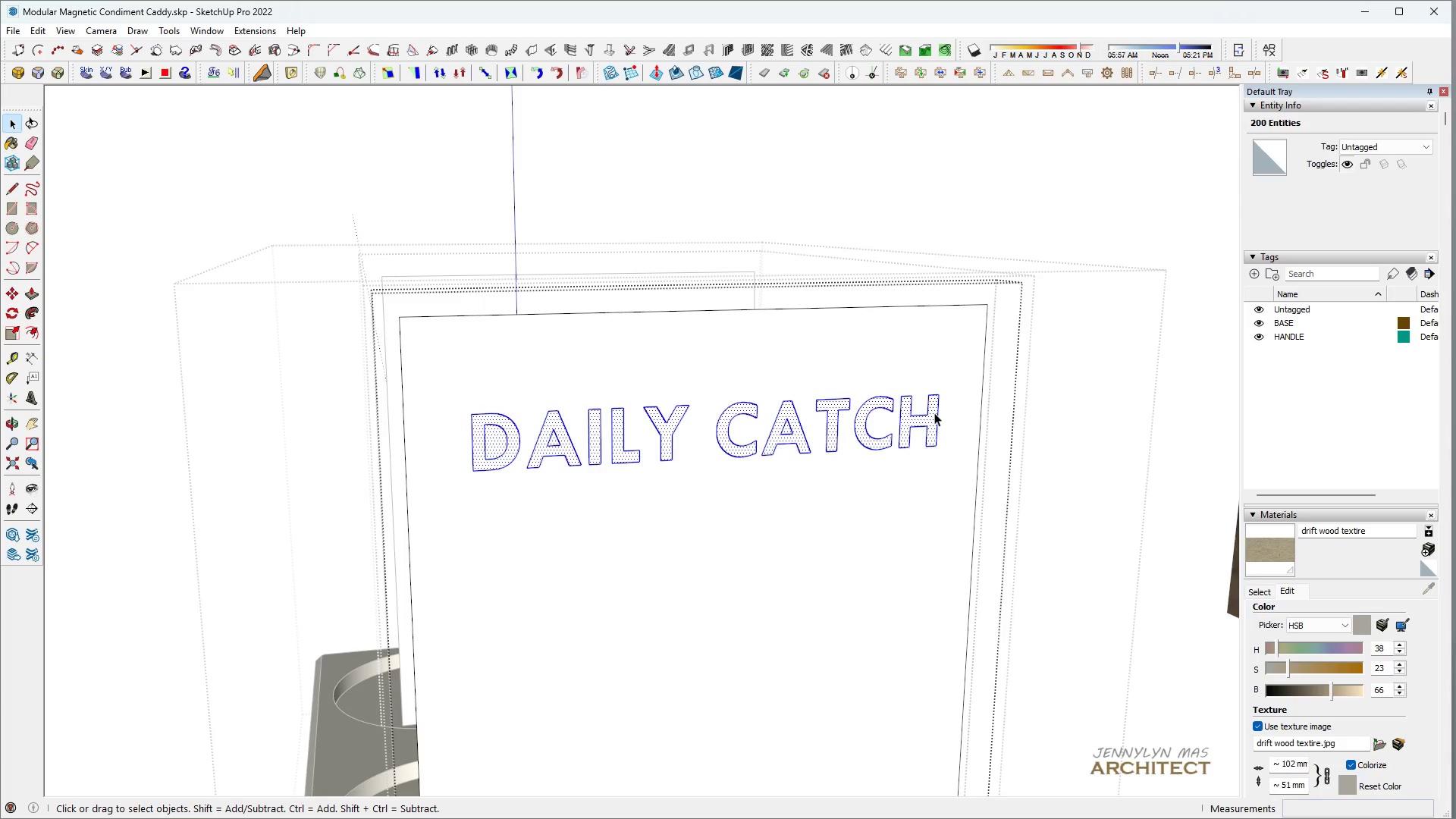 
scroll: coordinate [753, 437], scroll_direction: down, amount: 14.0
 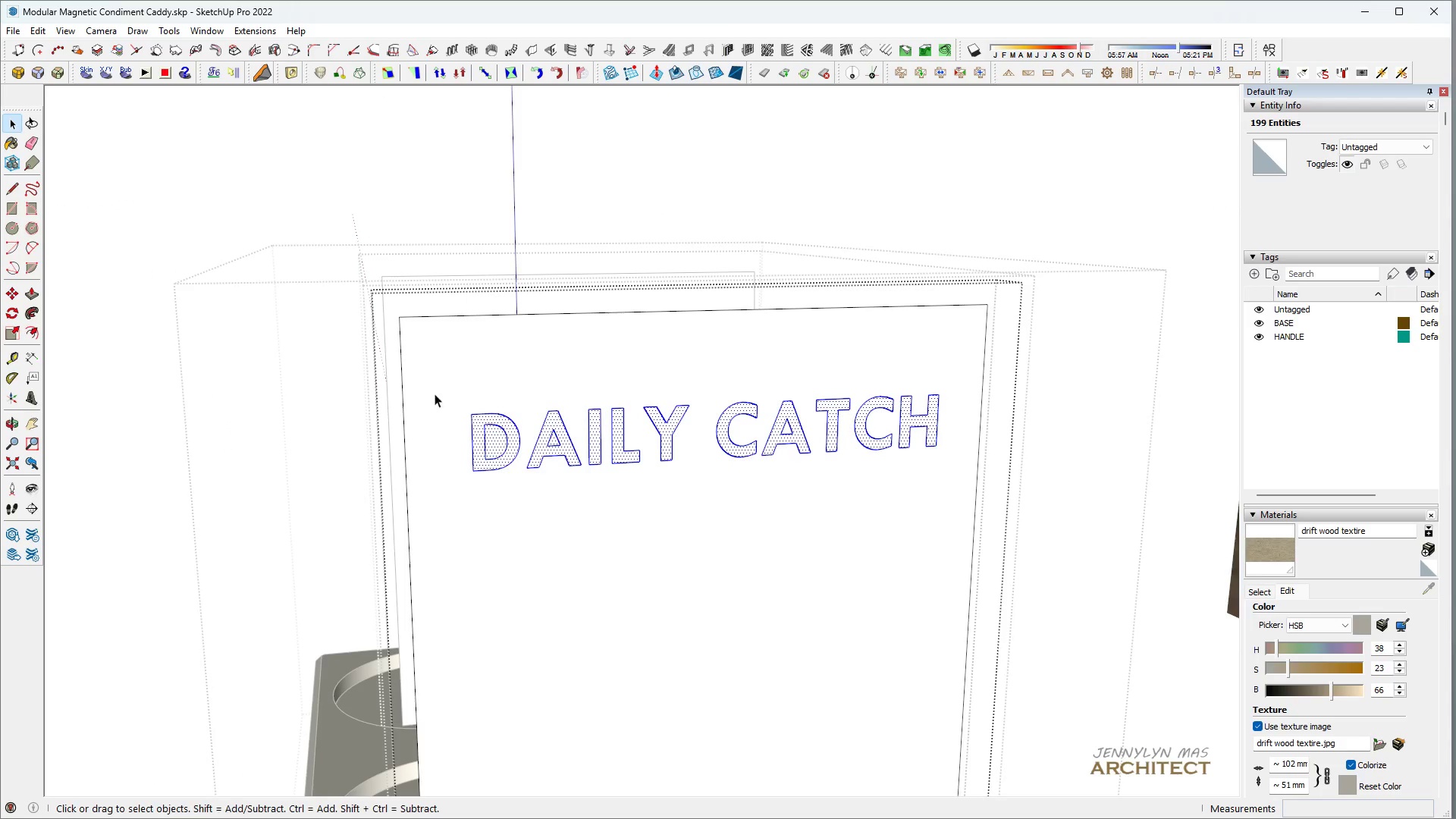 
type( VB)
 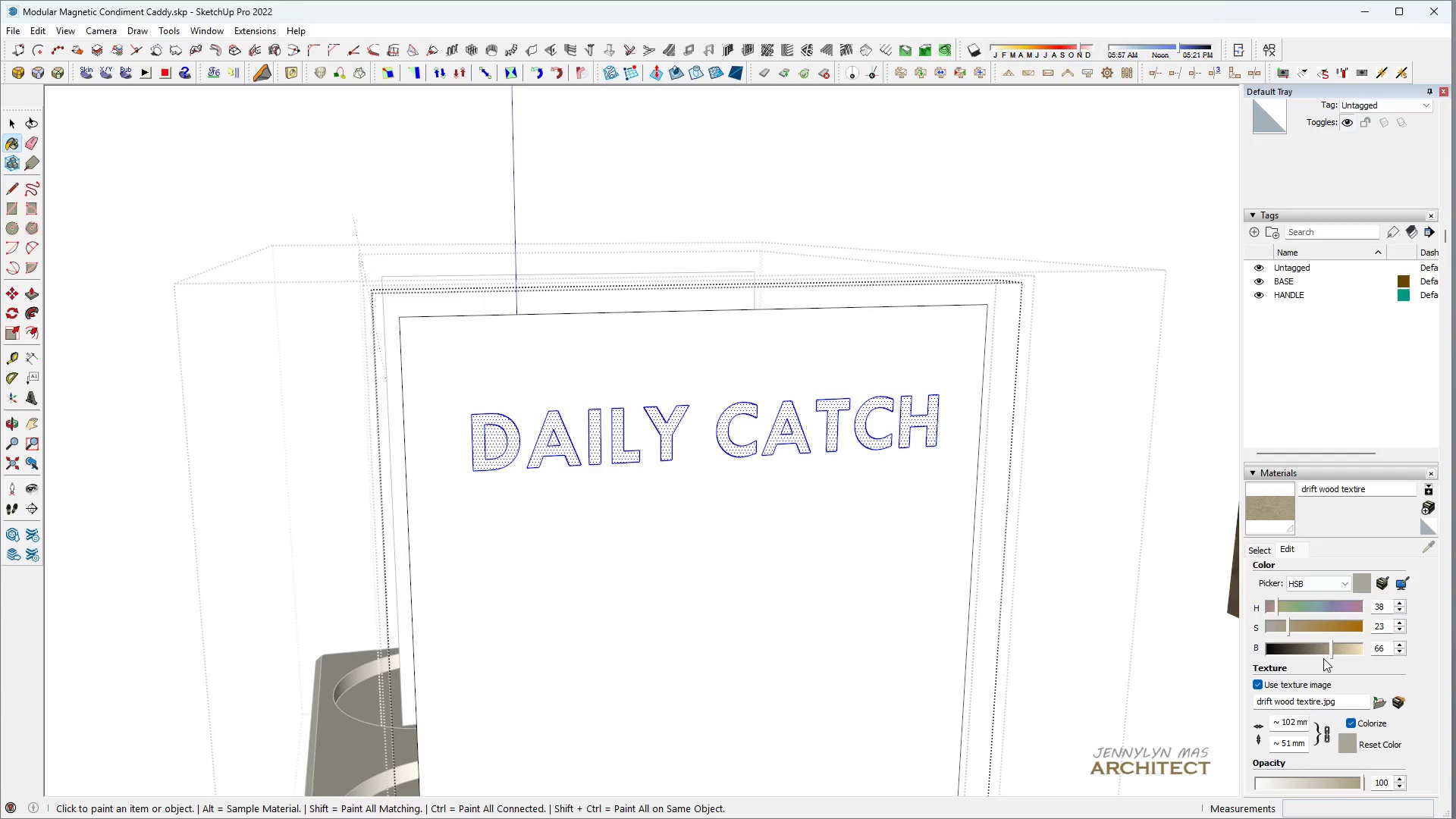 
left_click_drag(start_coordinate=[1315, 648], to_coordinate=[1237, 642])
 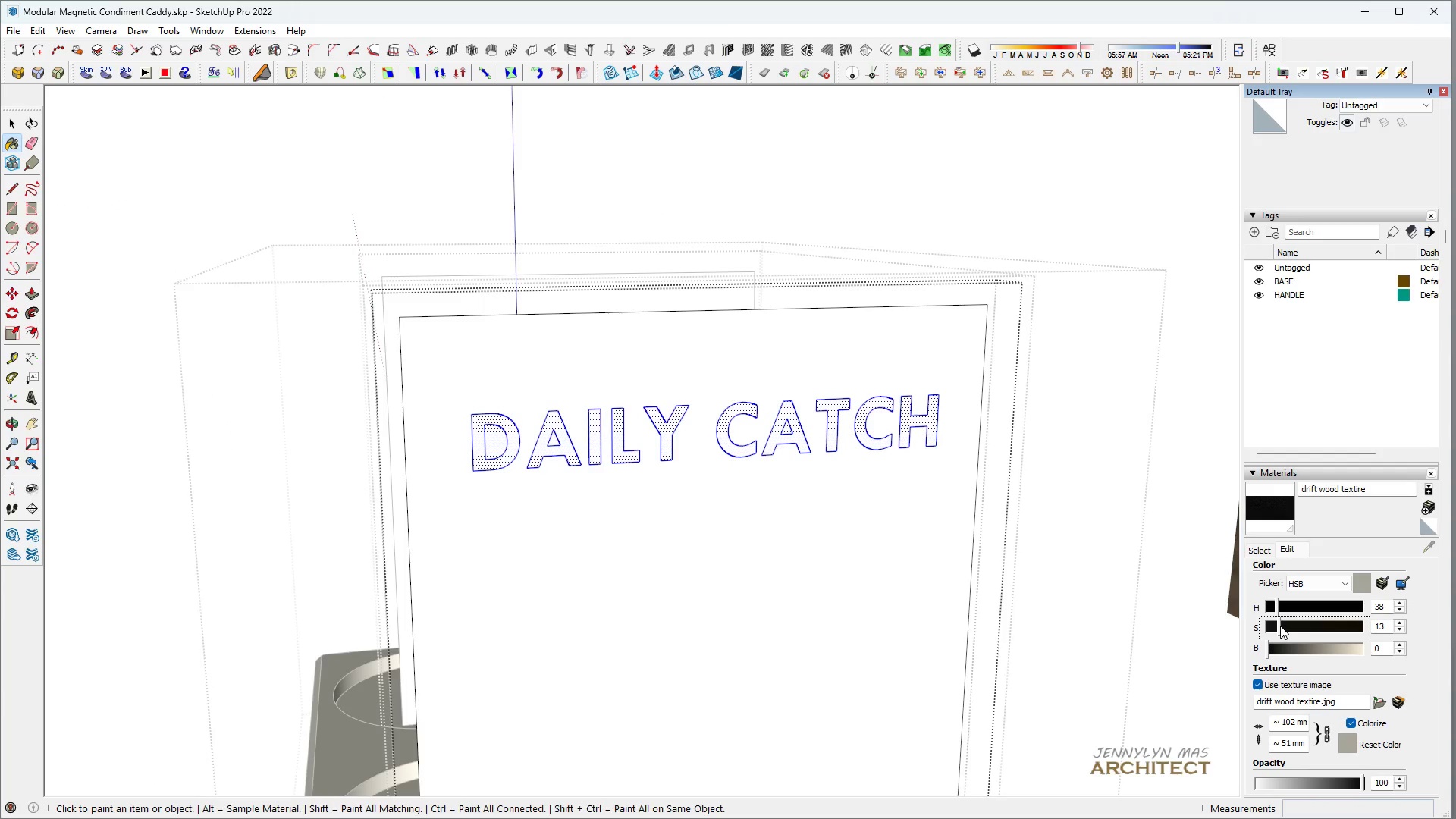 
left_click_drag(start_coordinate=[1297, 652], to_coordinate=[1290, 648])
 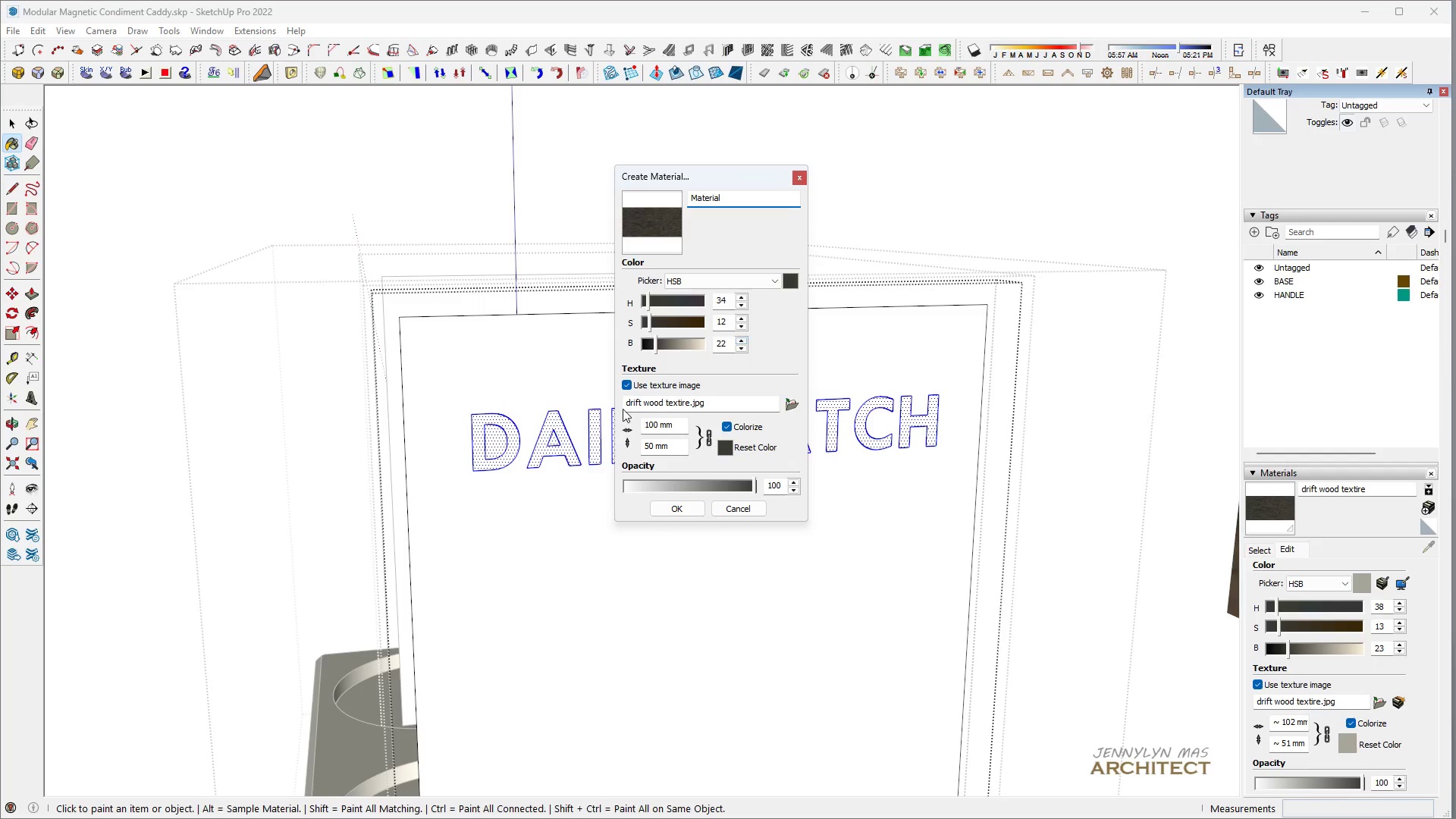 
left_click([624, 385])
 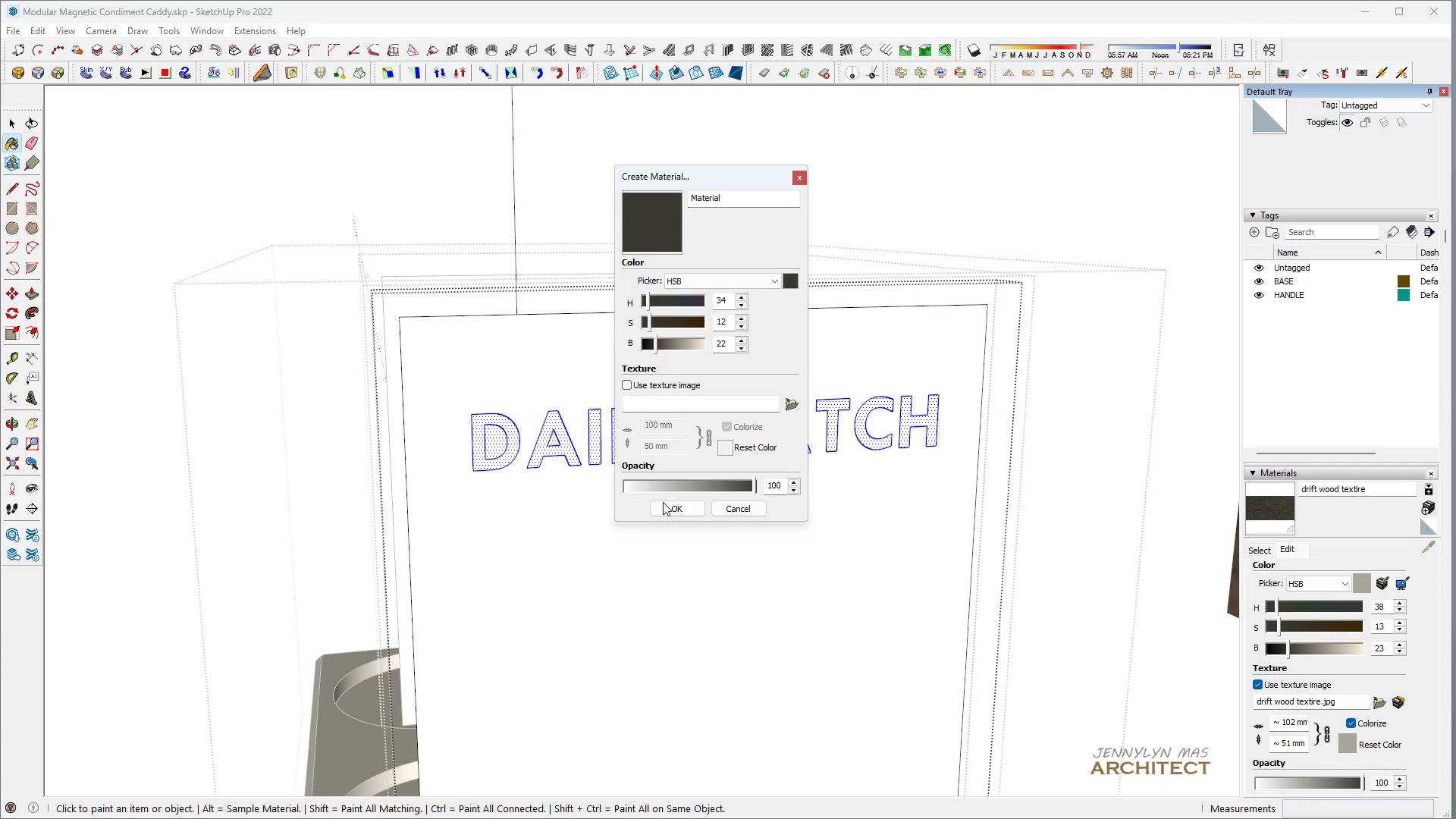 
left_click([664, 506])
 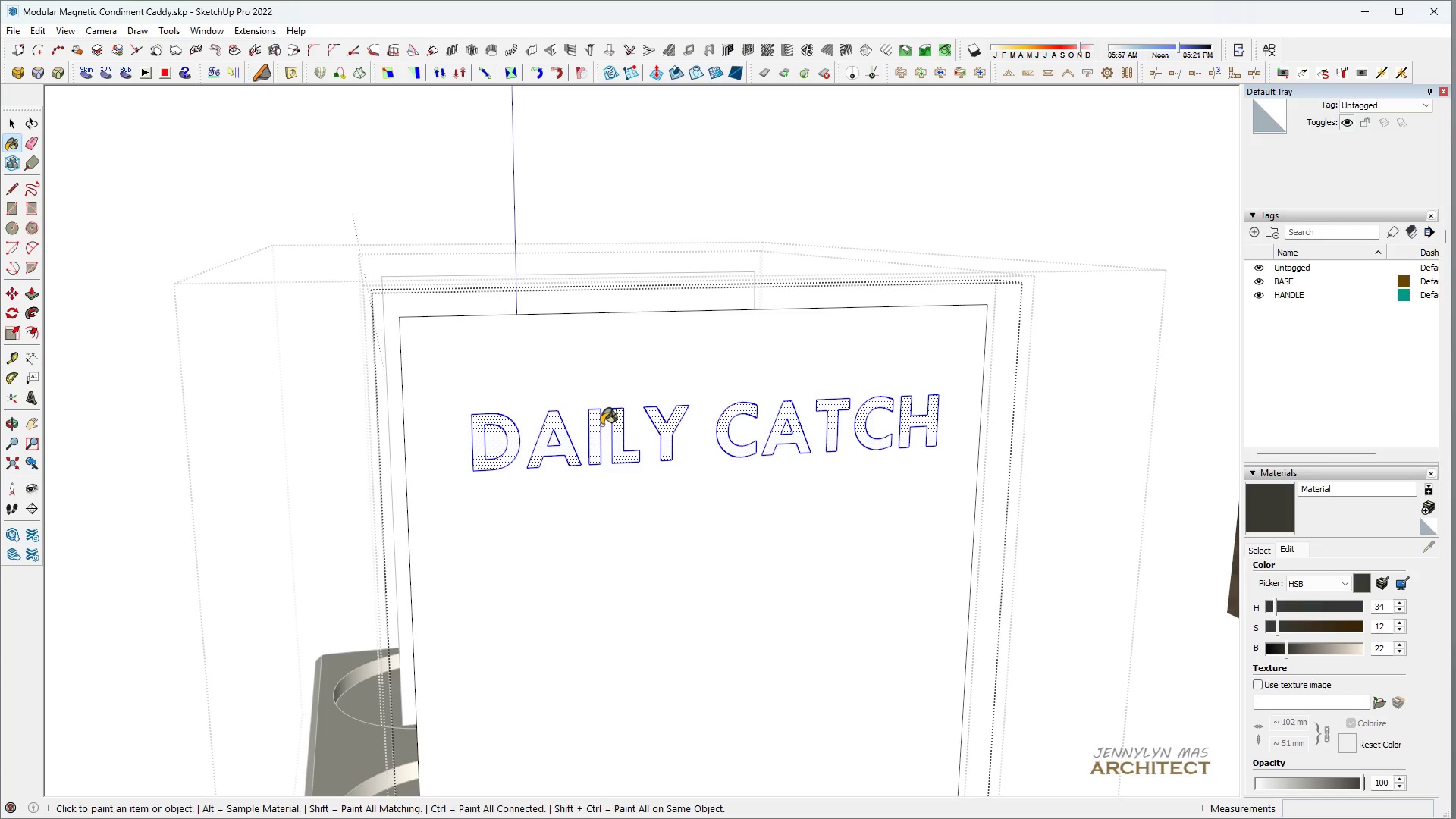 
left_click([596, 428])
 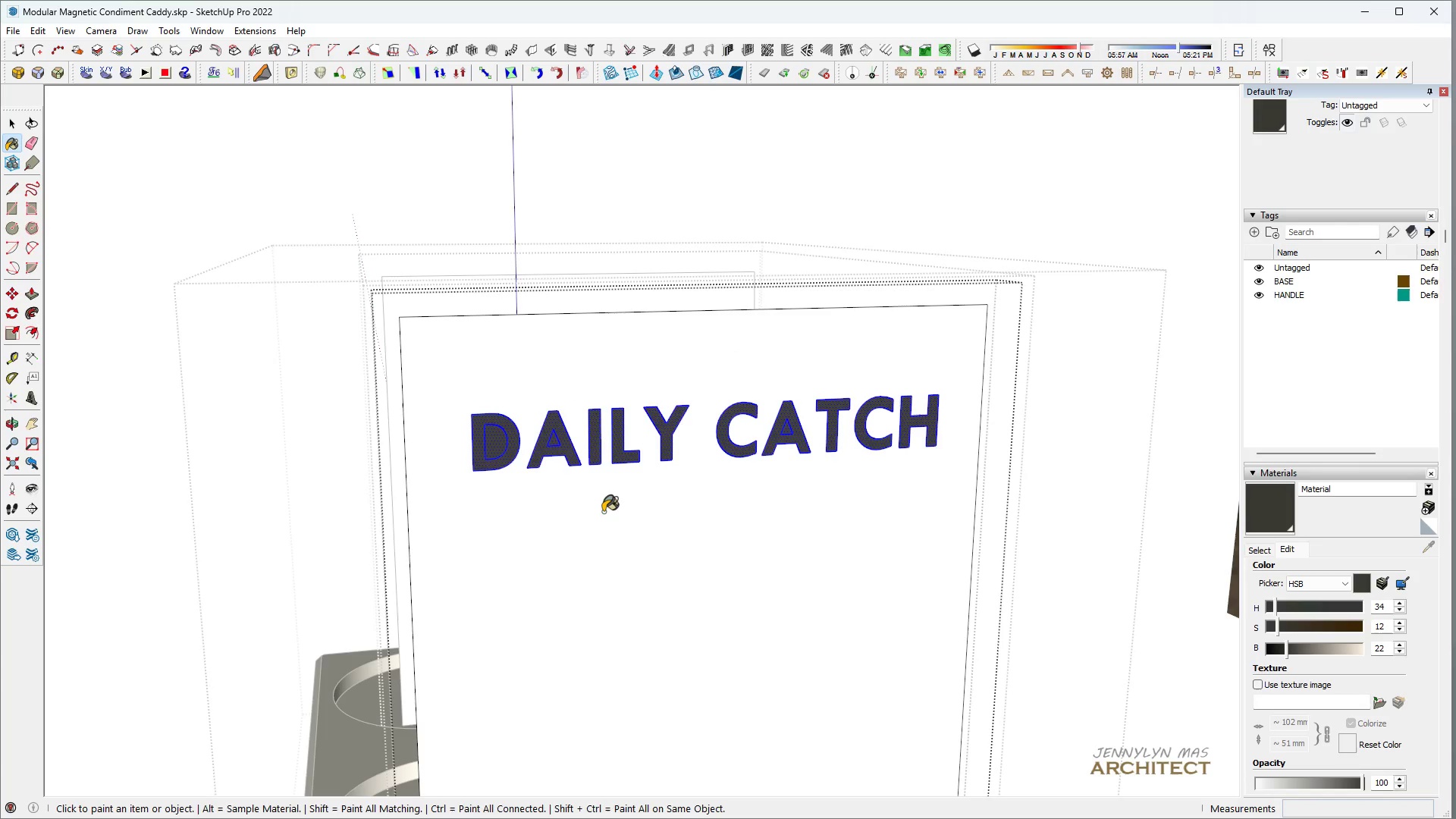 
key(Space)
 